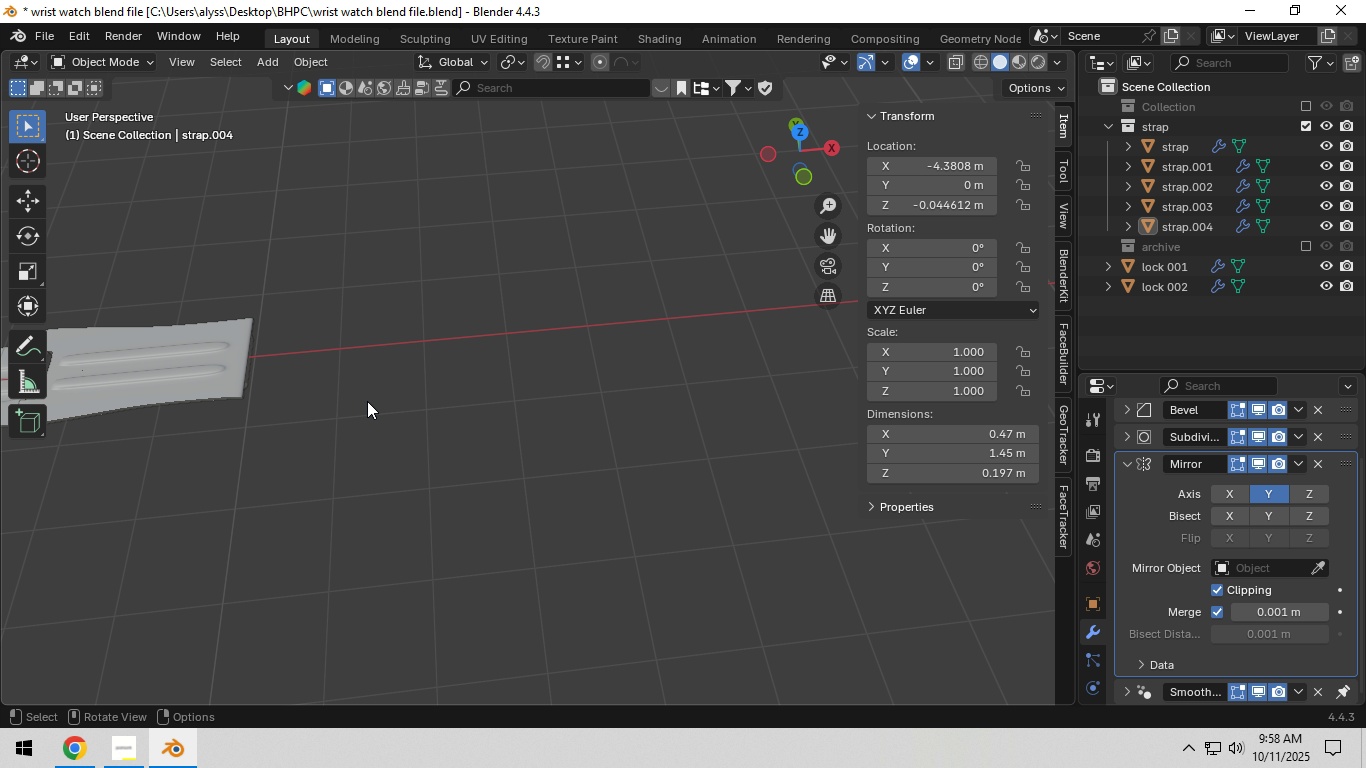 
hold_key(key=ShiftLeft, duration=0.52)
 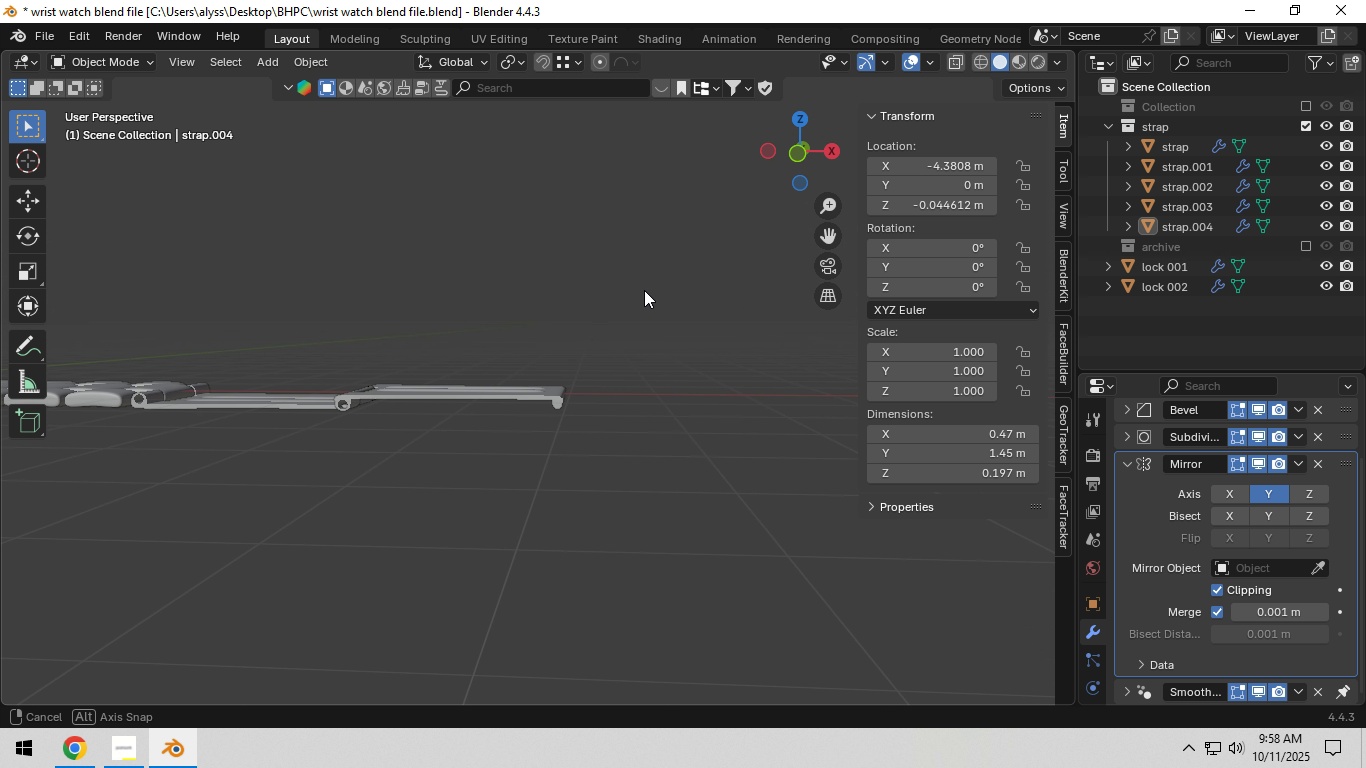 
scroll: coordinate [593, 440], scroll_direction: up, amount: 9.0
 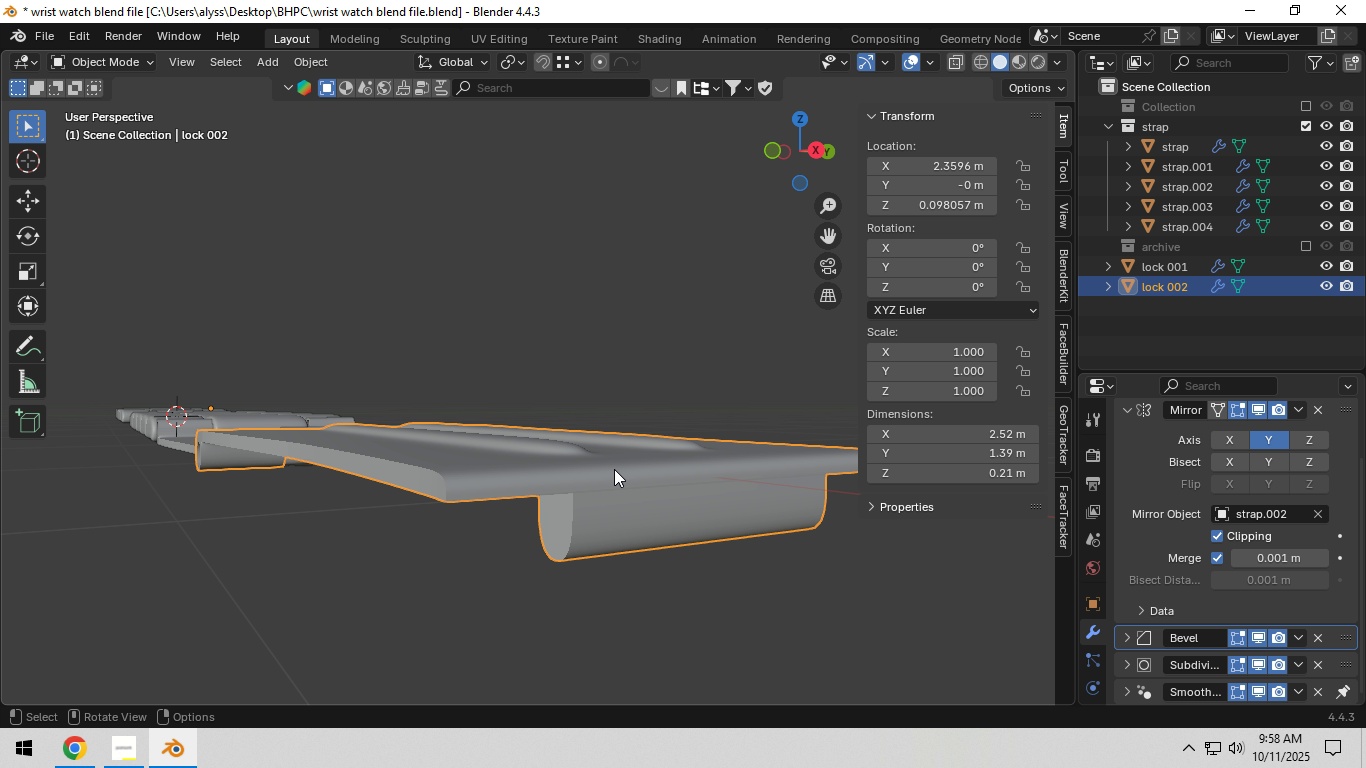 
key(Tab)
 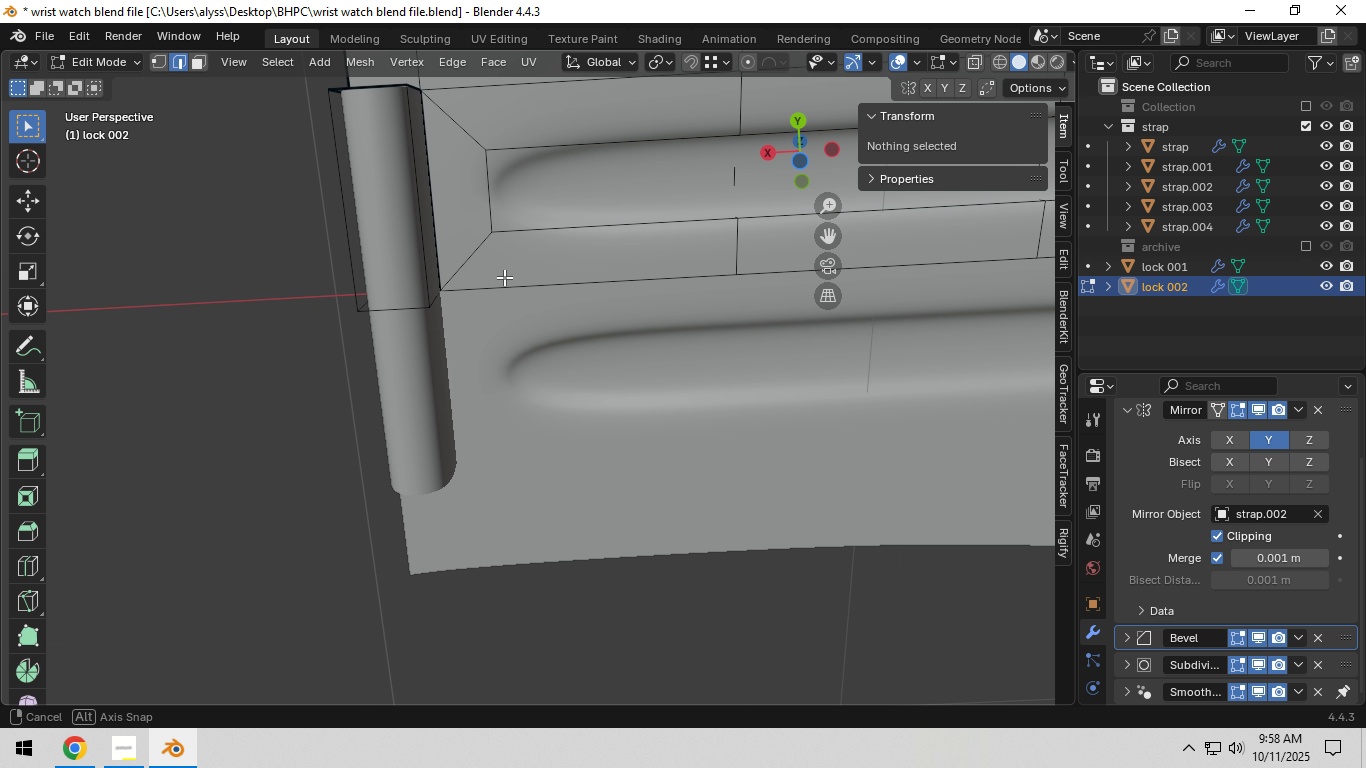 
wait(5.11)
 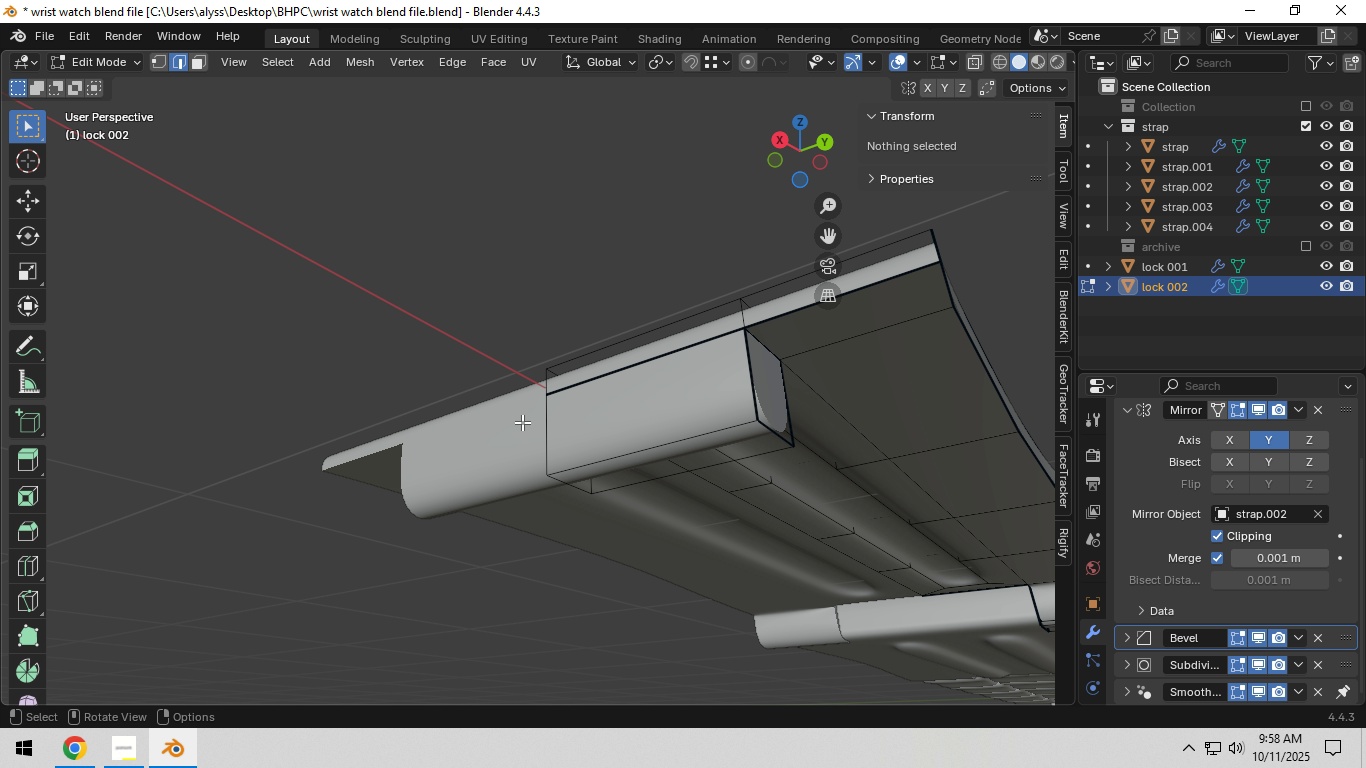 
left_click([408, 251])
 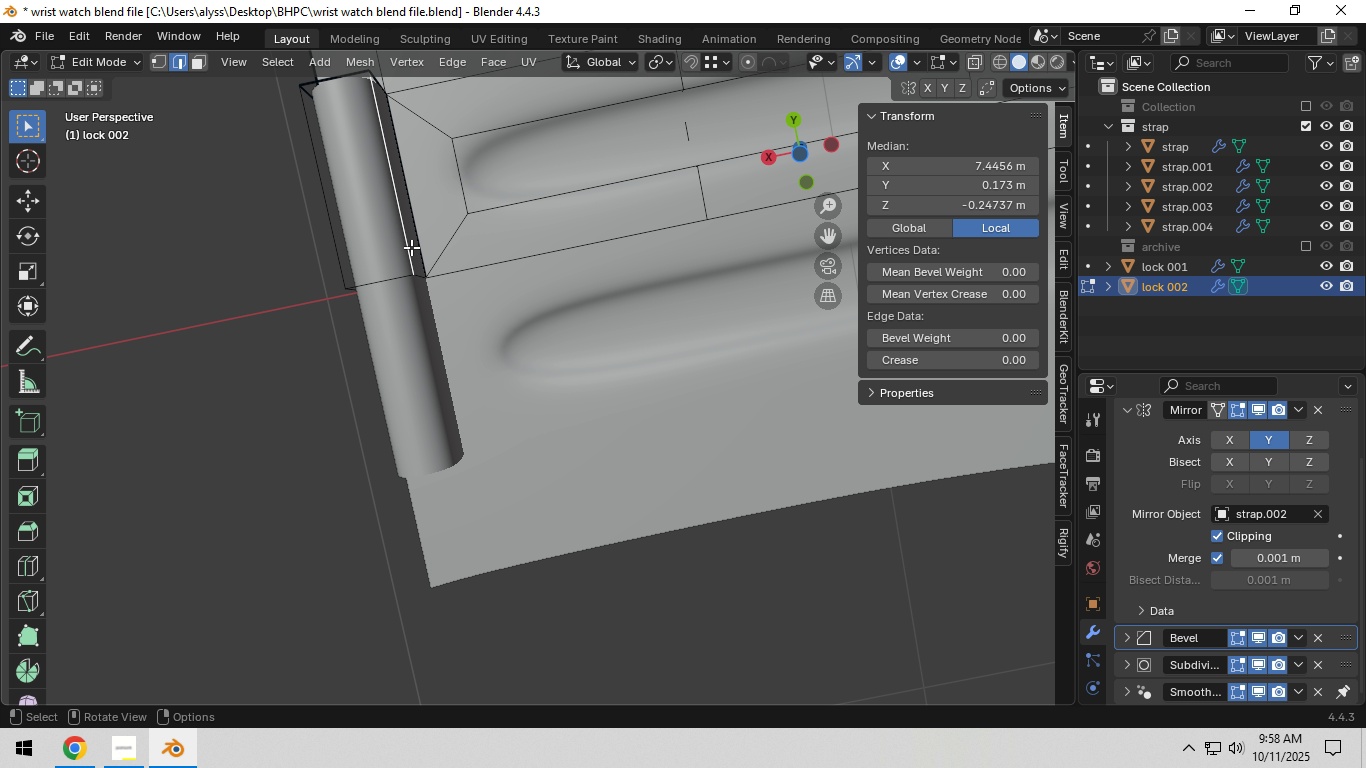 
hold_key(key=Backquote, duration=0.69)
 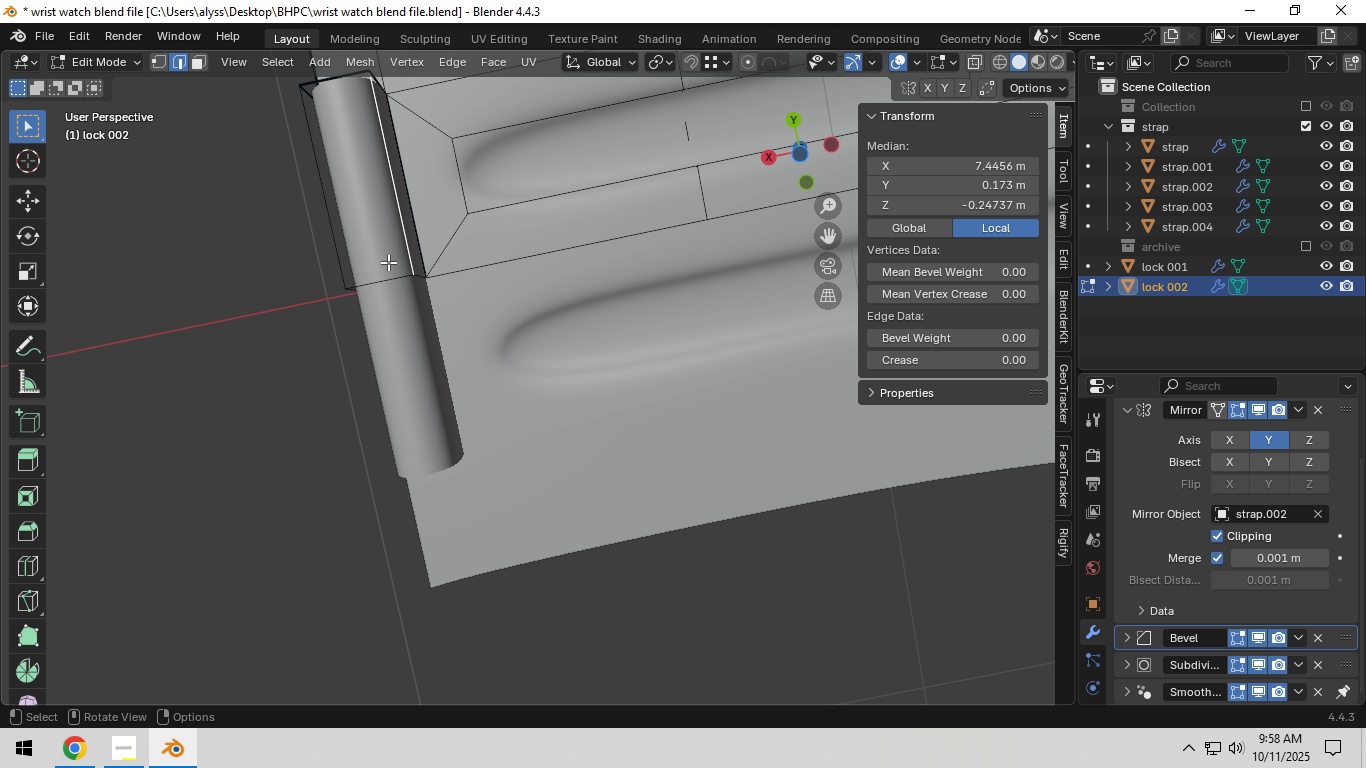 
hold_key(key=Backquote, duration=0.4)
 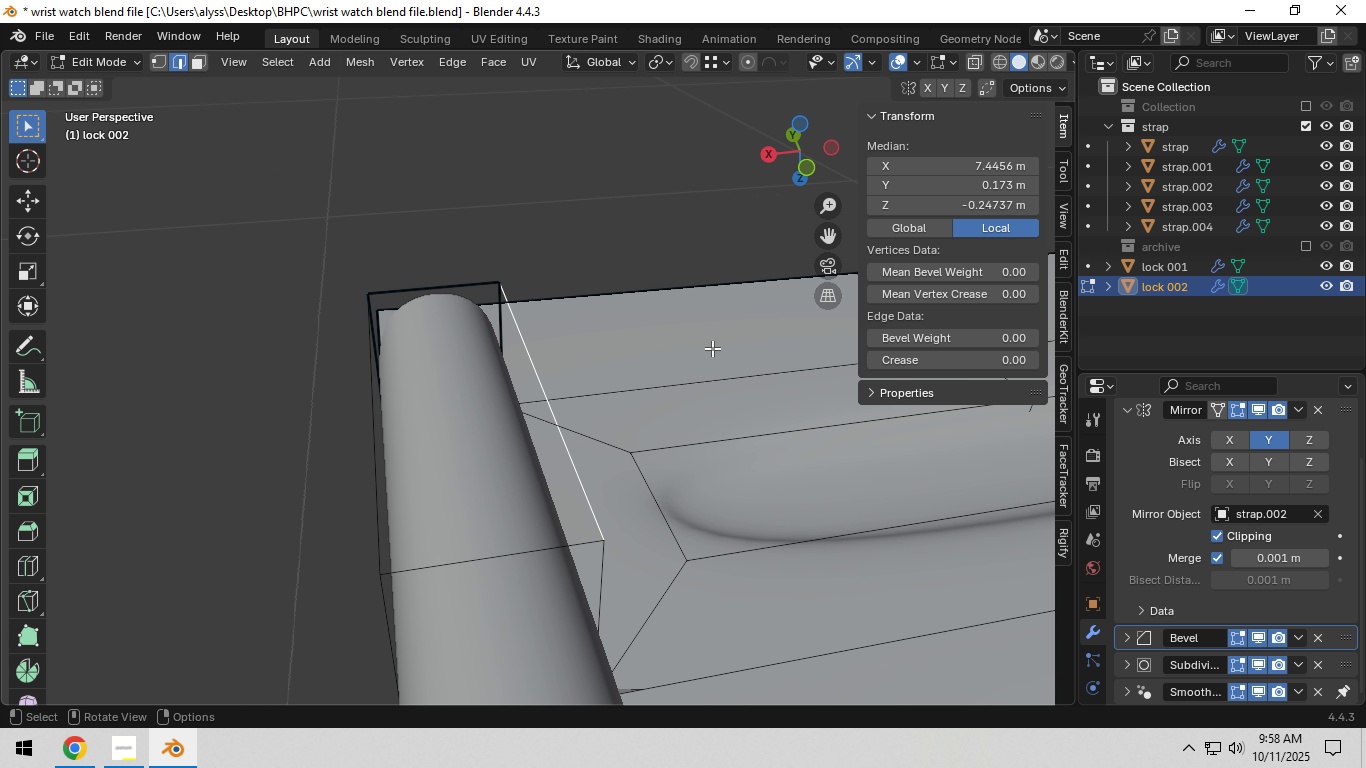 
hold_key(key=ShiftLeft, duration=0.36)
 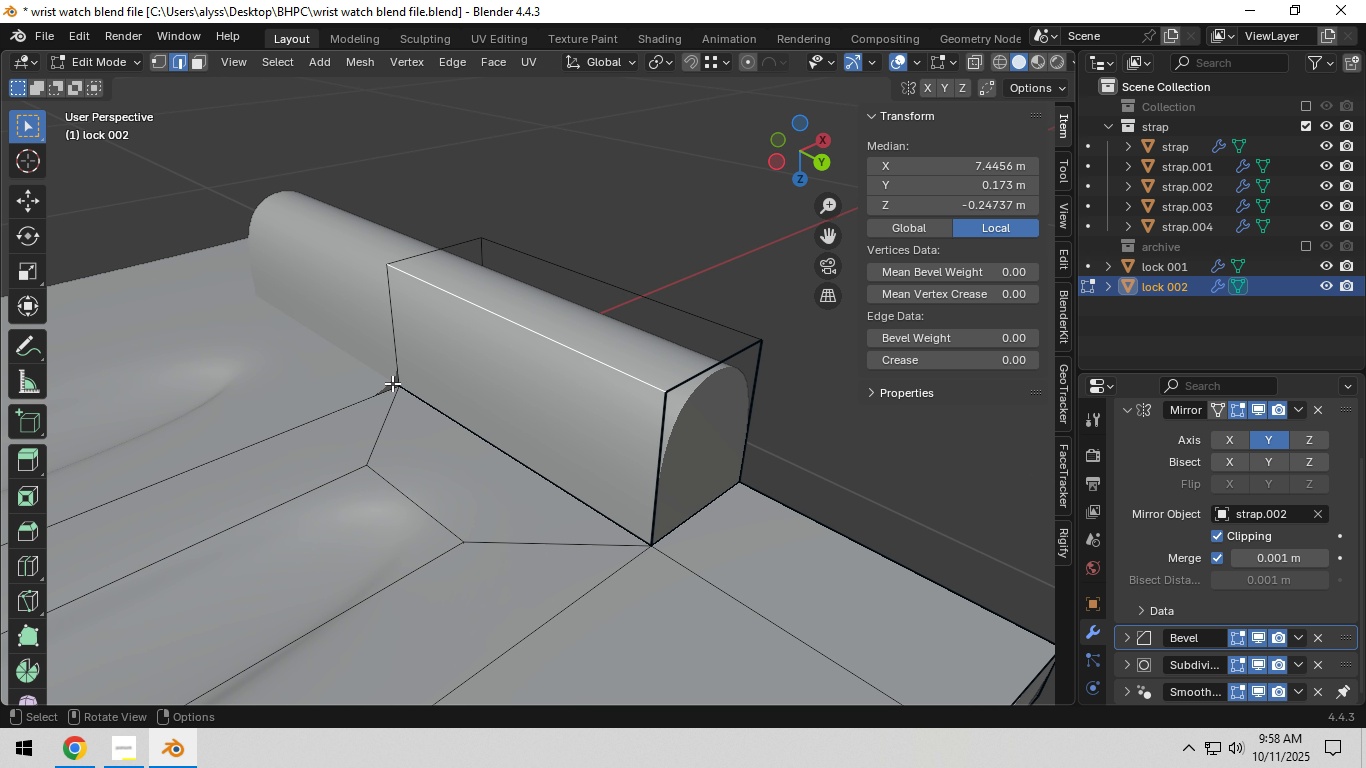 
hold_key(key=ShiftLeft, duration=0.5)
 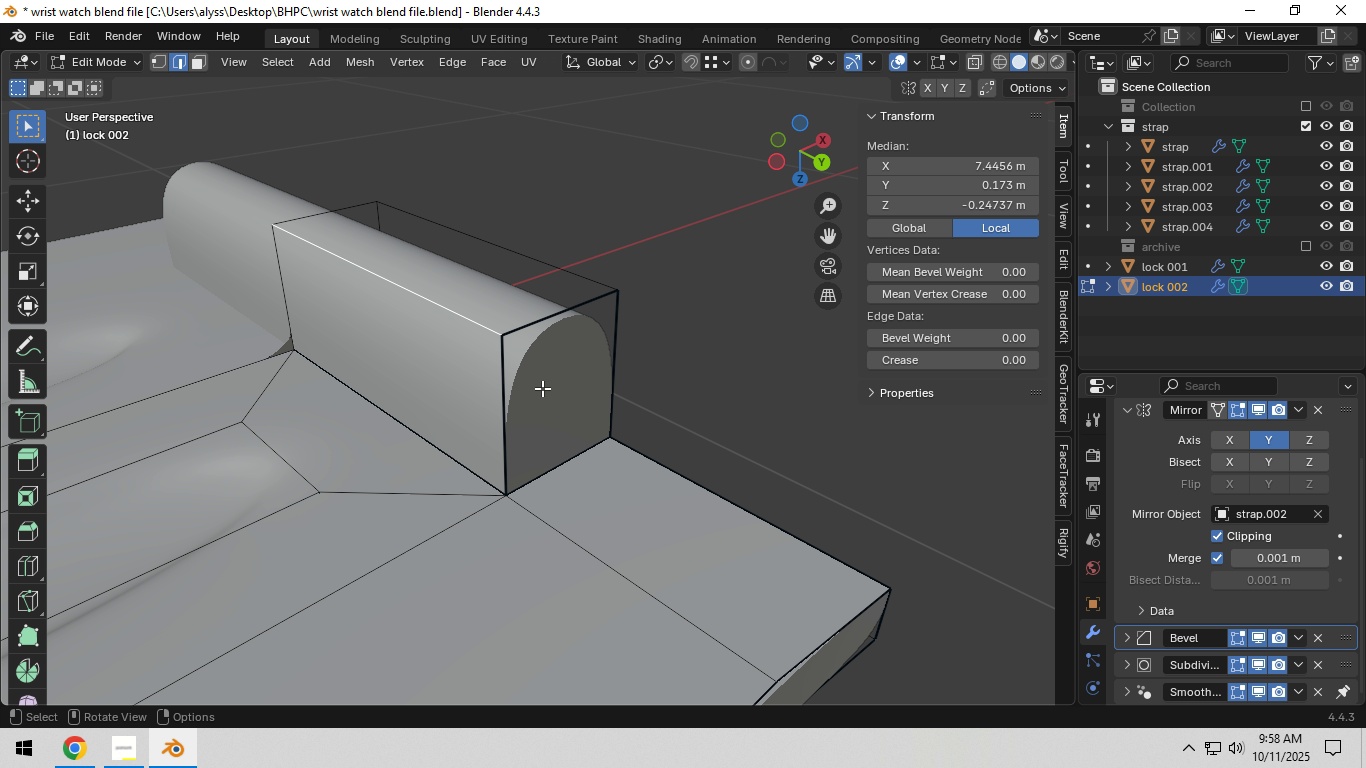 
key(3)
 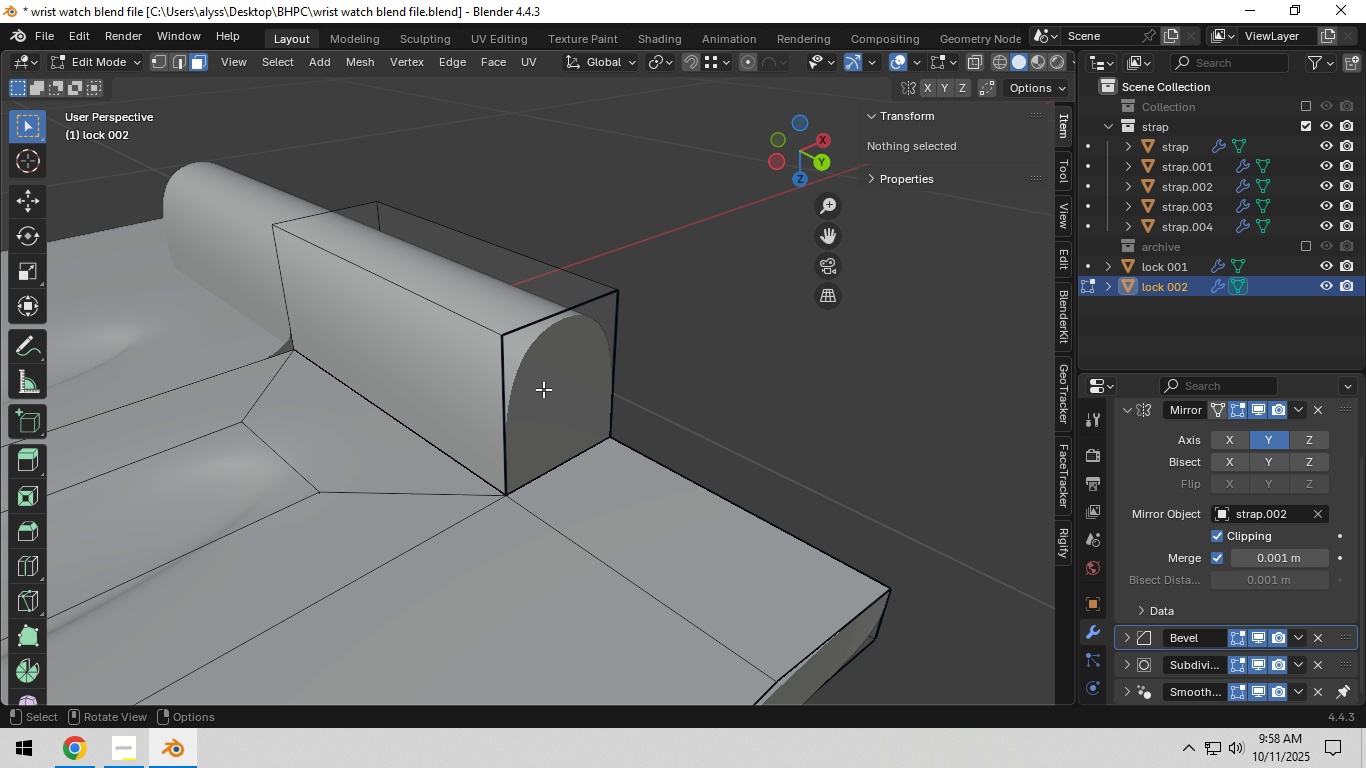 
left_click([543, 389])
 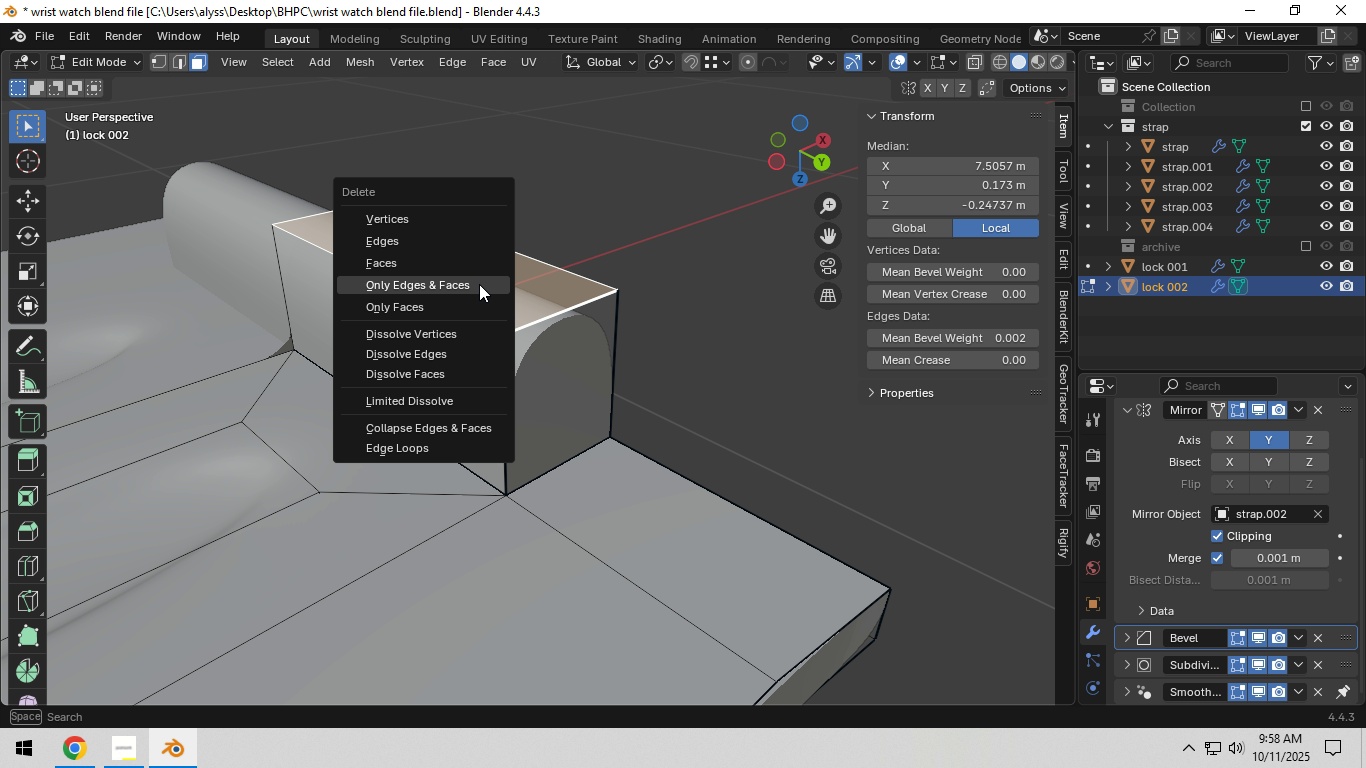 
key(X)
 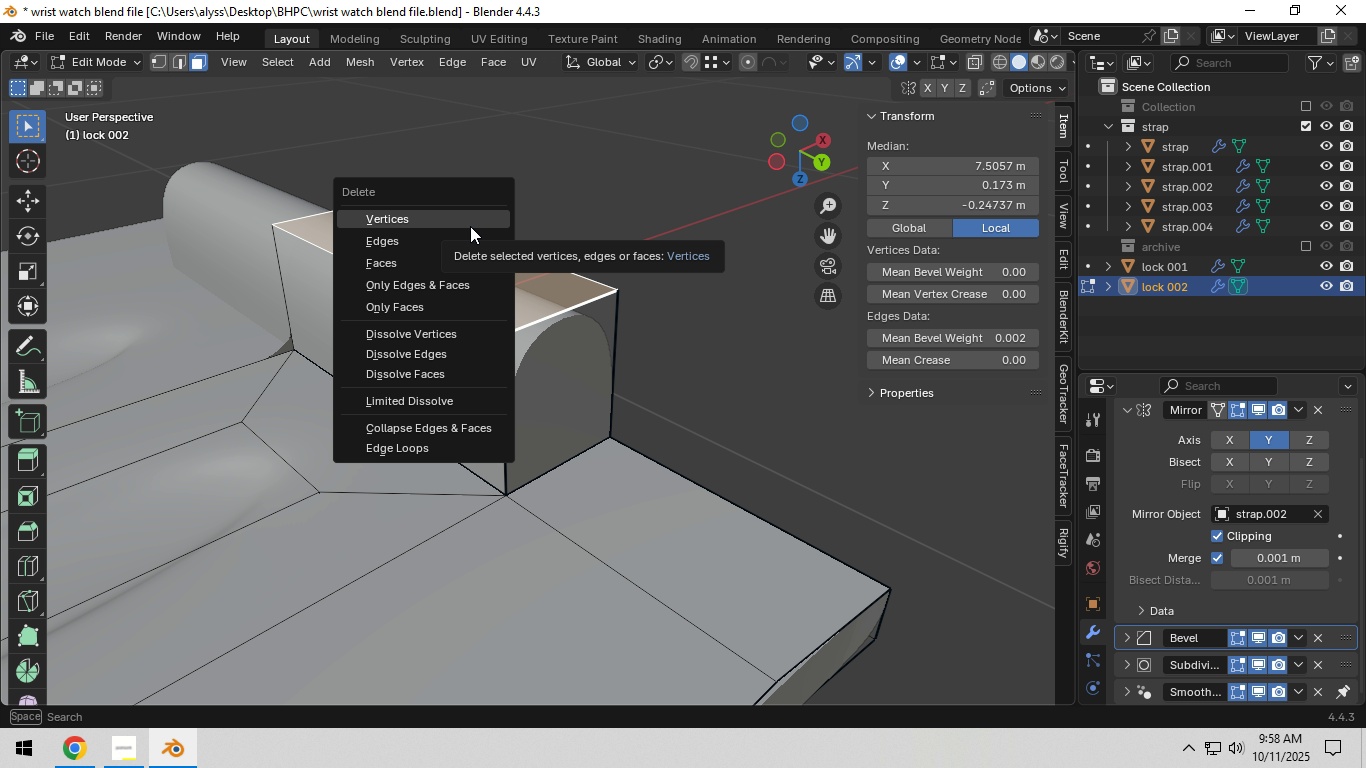 
left_click([470, 226])
 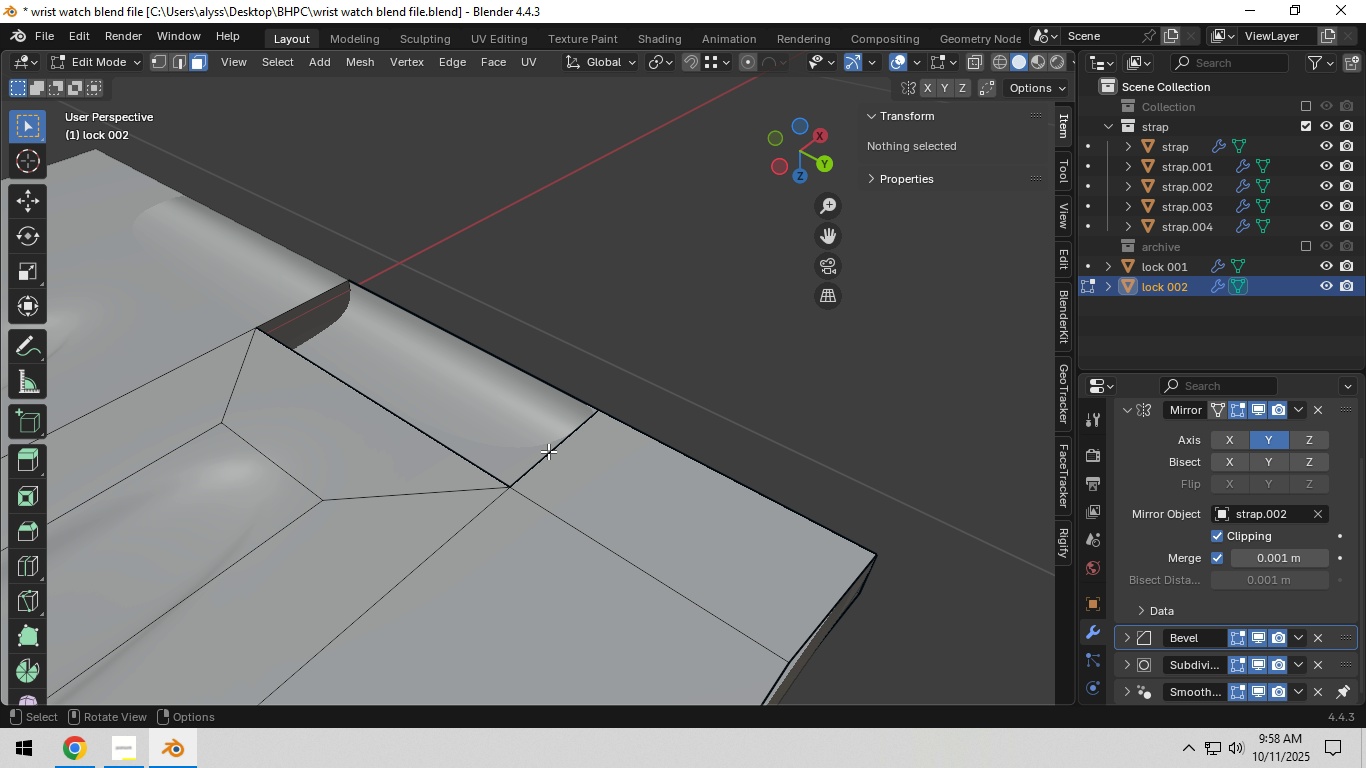 
left_click([549, 453])
 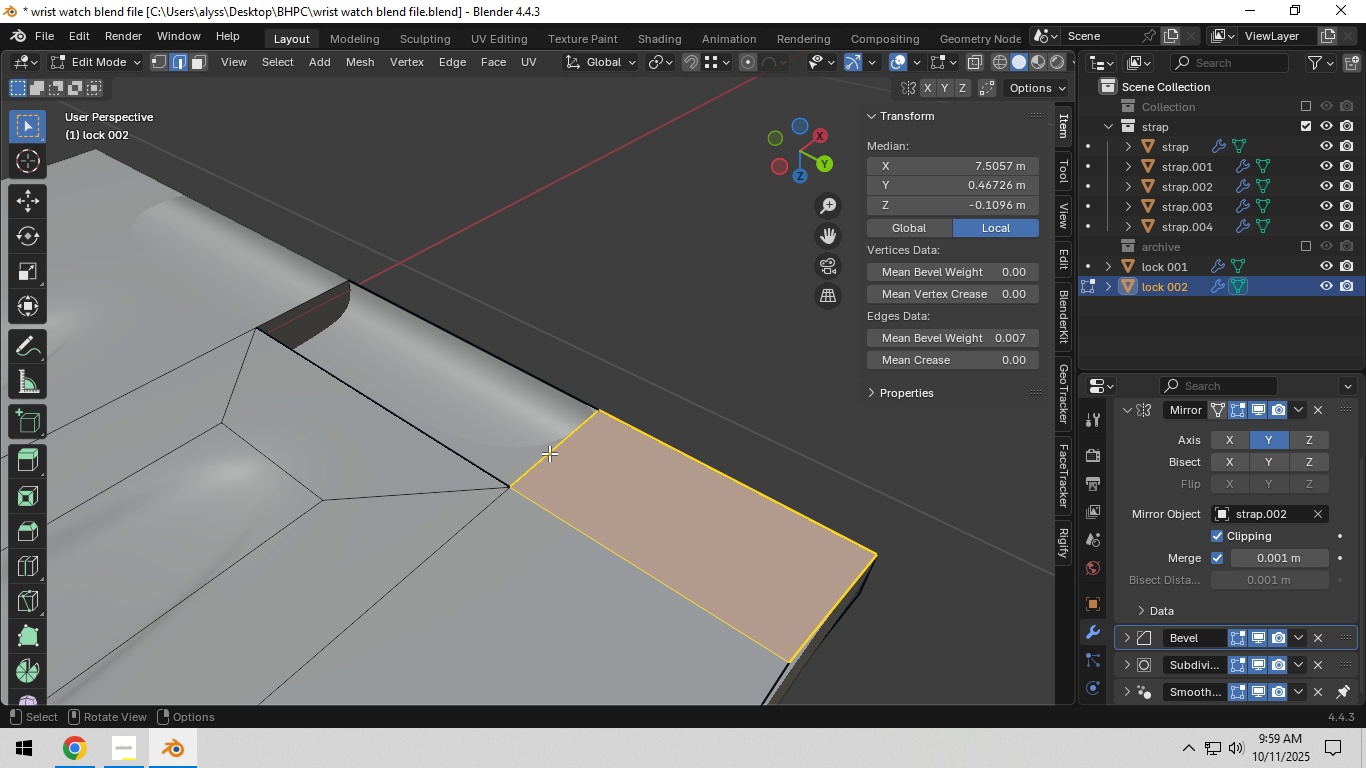 
key(2)
 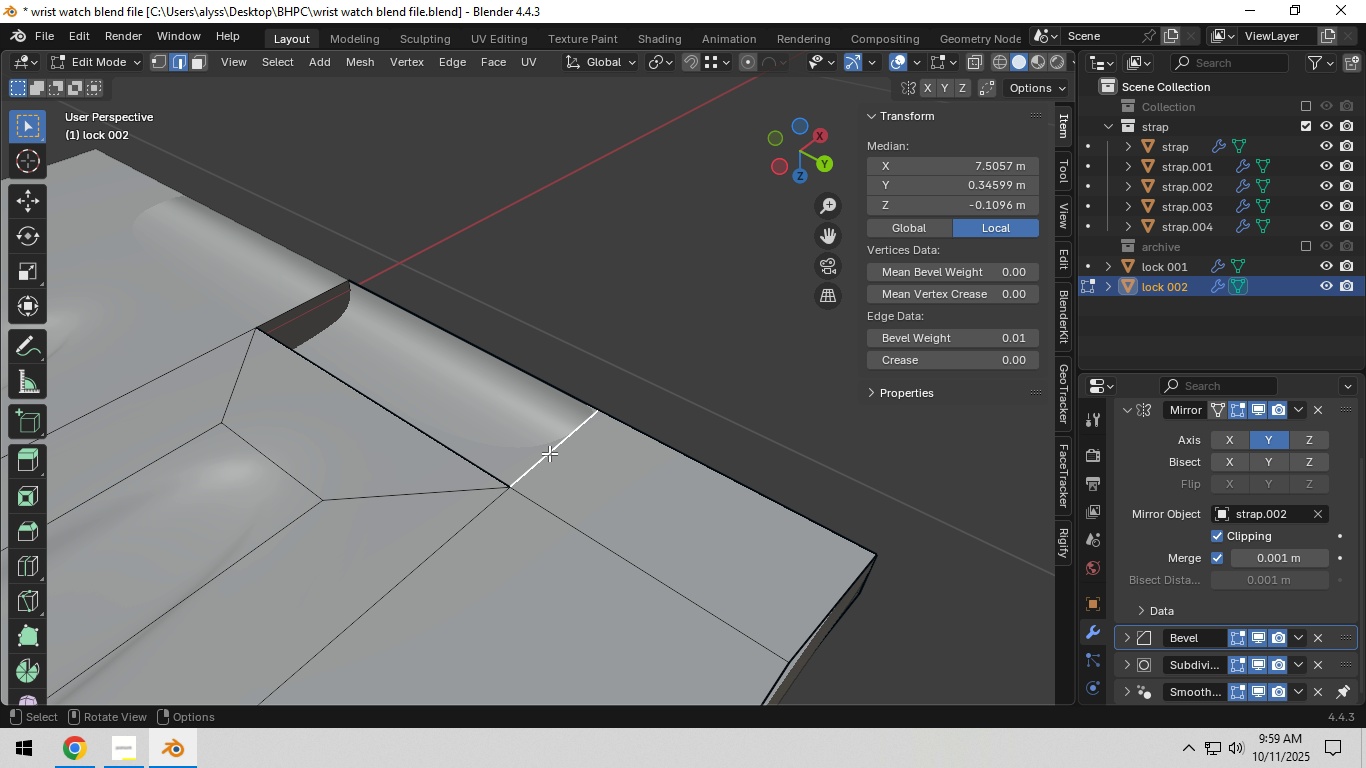 
left_click([549, 453])
 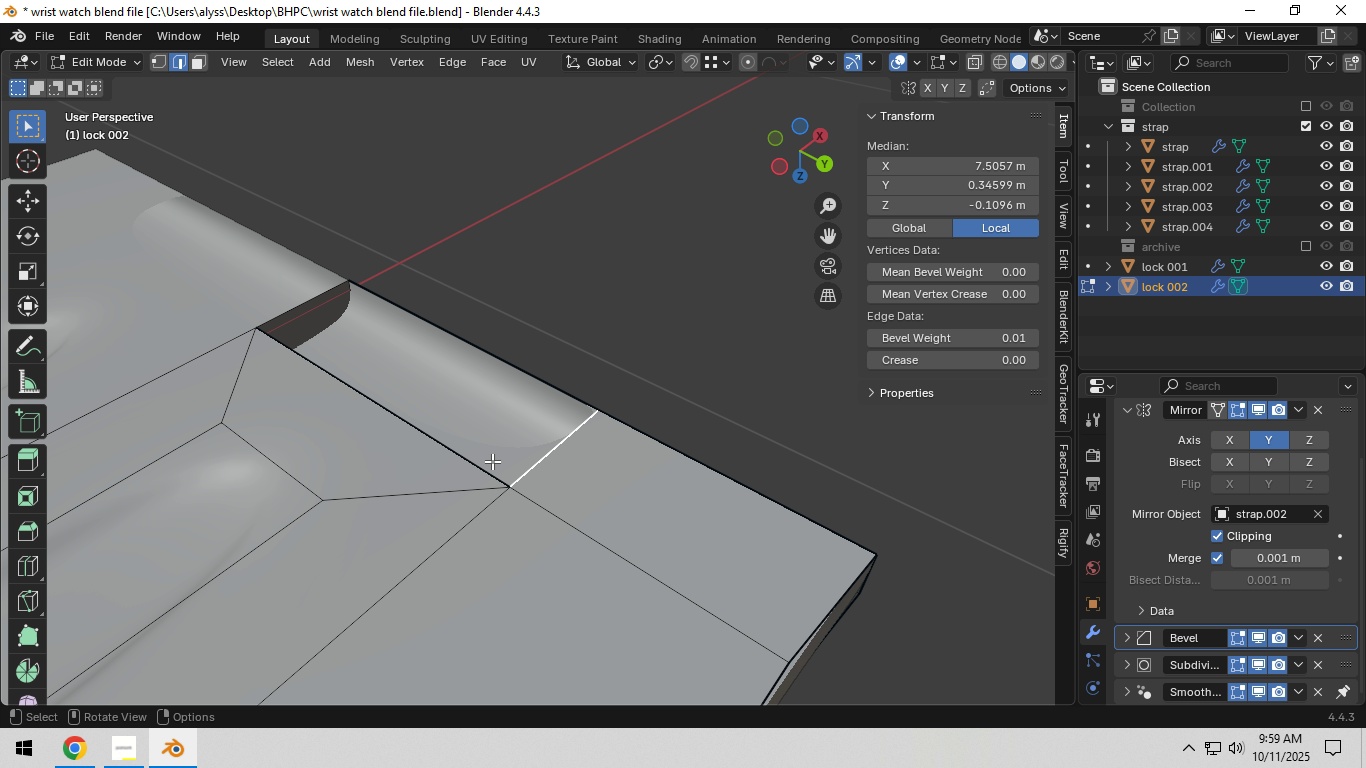 
hold_key(key=ShiftLeft, duration=1.53)
left_click([454, 452])
 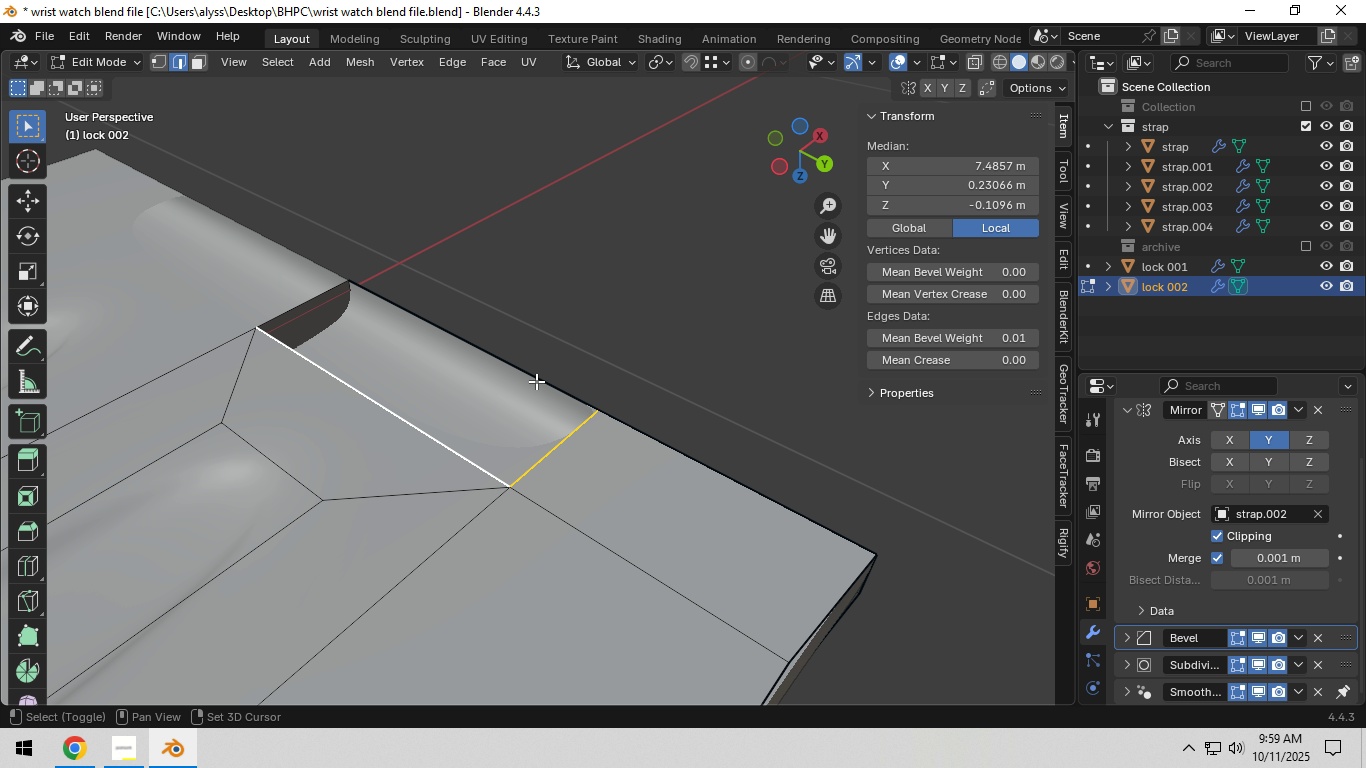 
left_click([536, 381])
 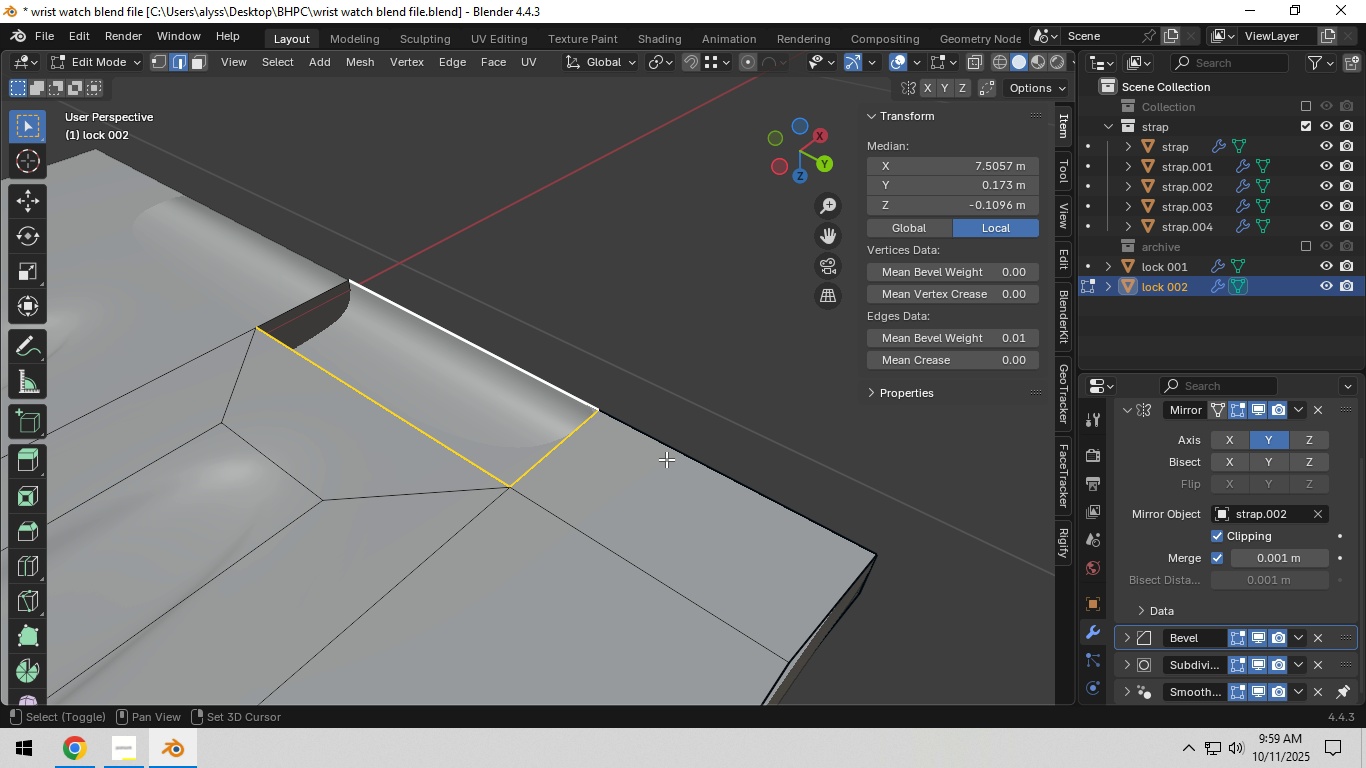 
hold_key(key=ShiftLeft, duration=0.36)
left_click([667, 459])
 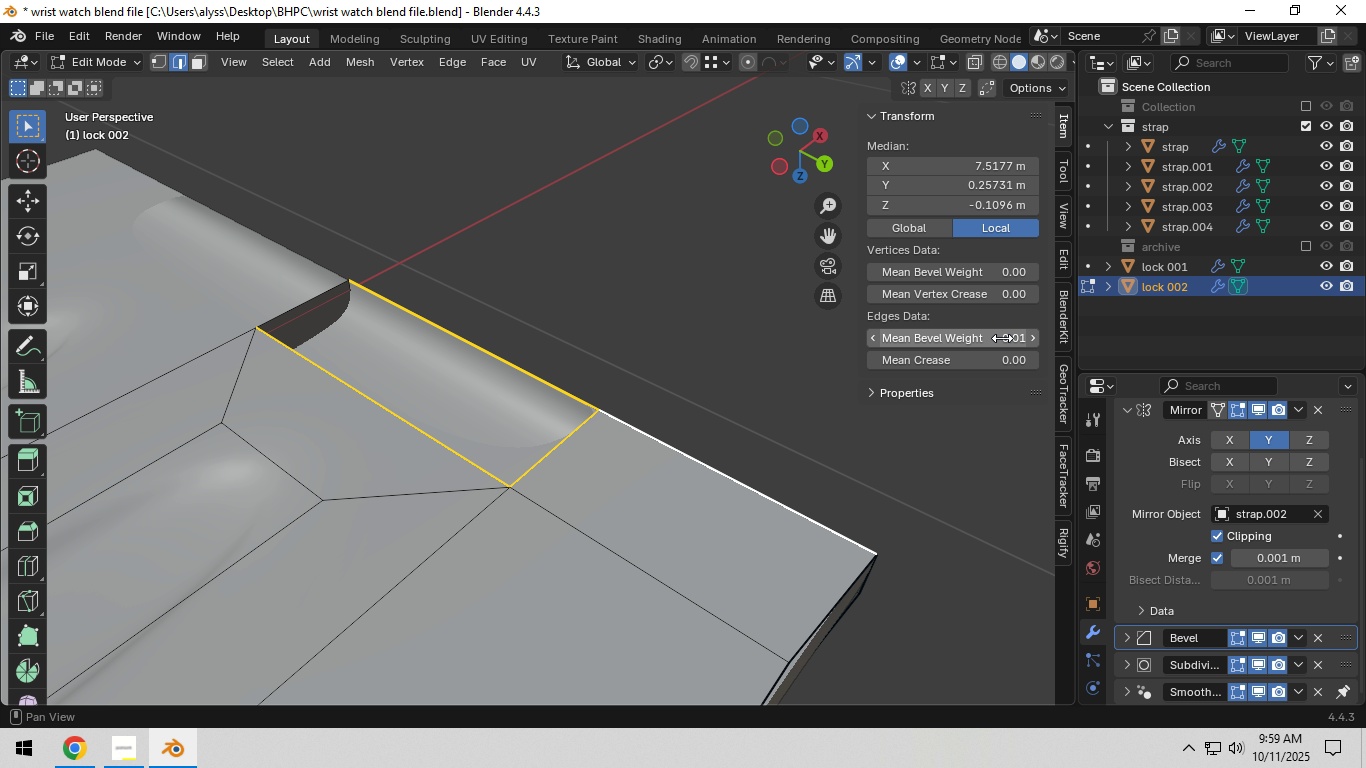 
left_click_drag(start_coordinate=[1002, 338], to_coordinate=[827, 356])
 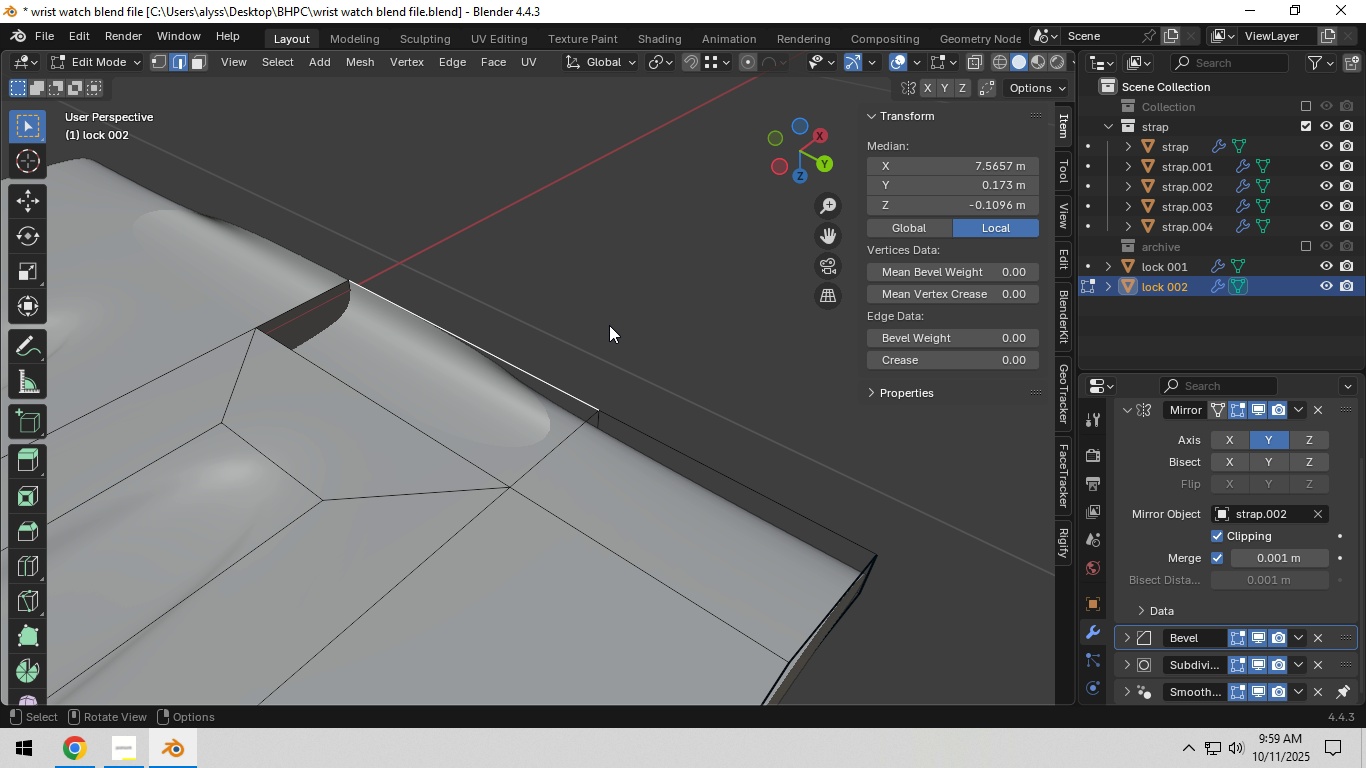 
left_click([609, 325])
 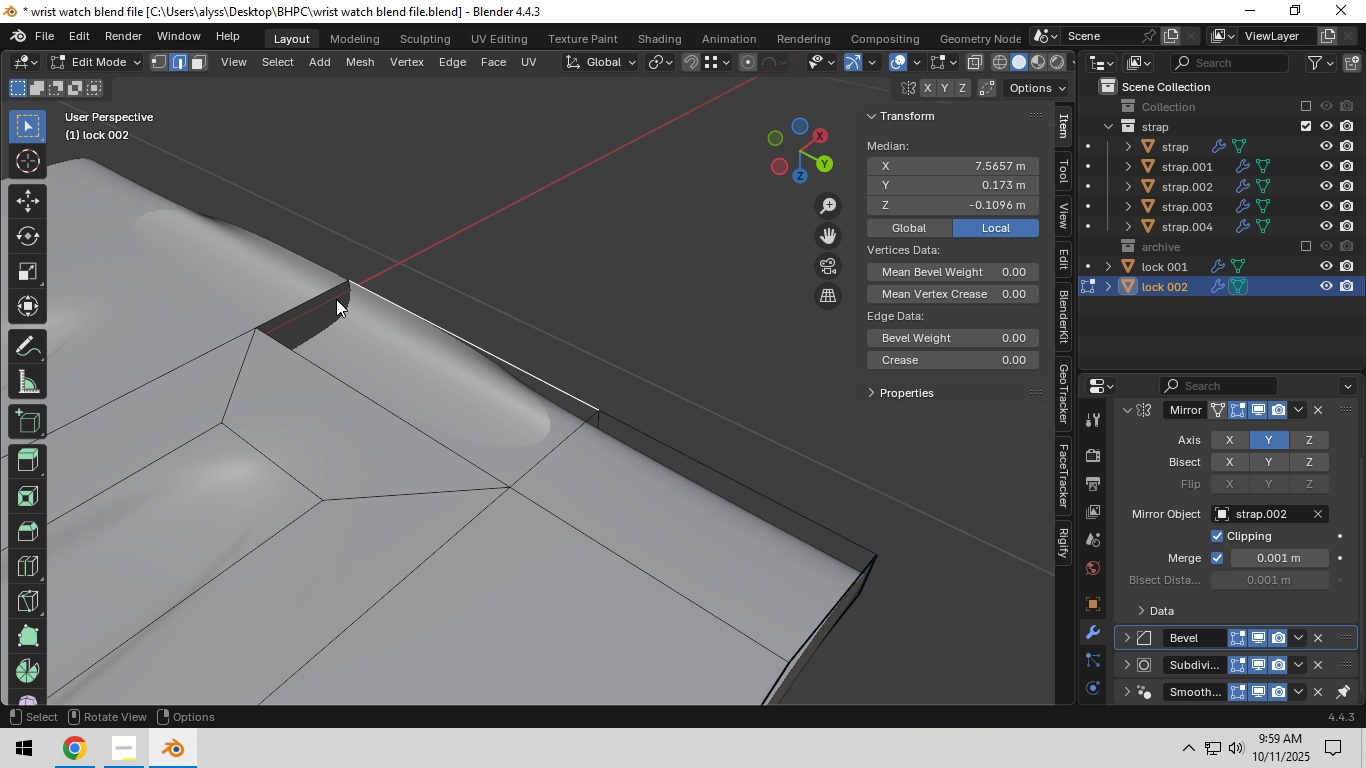 
left_click([310, 292])
 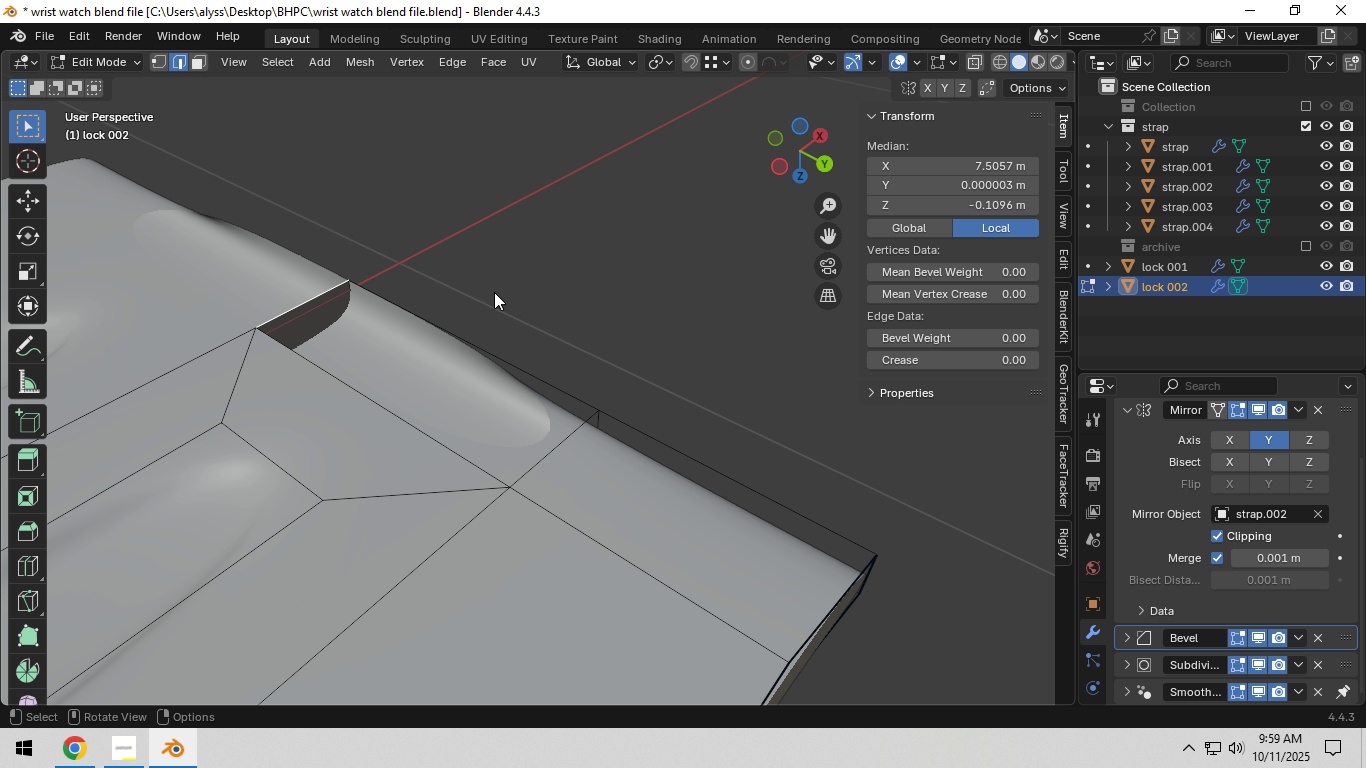 
left_click([408, 307])
 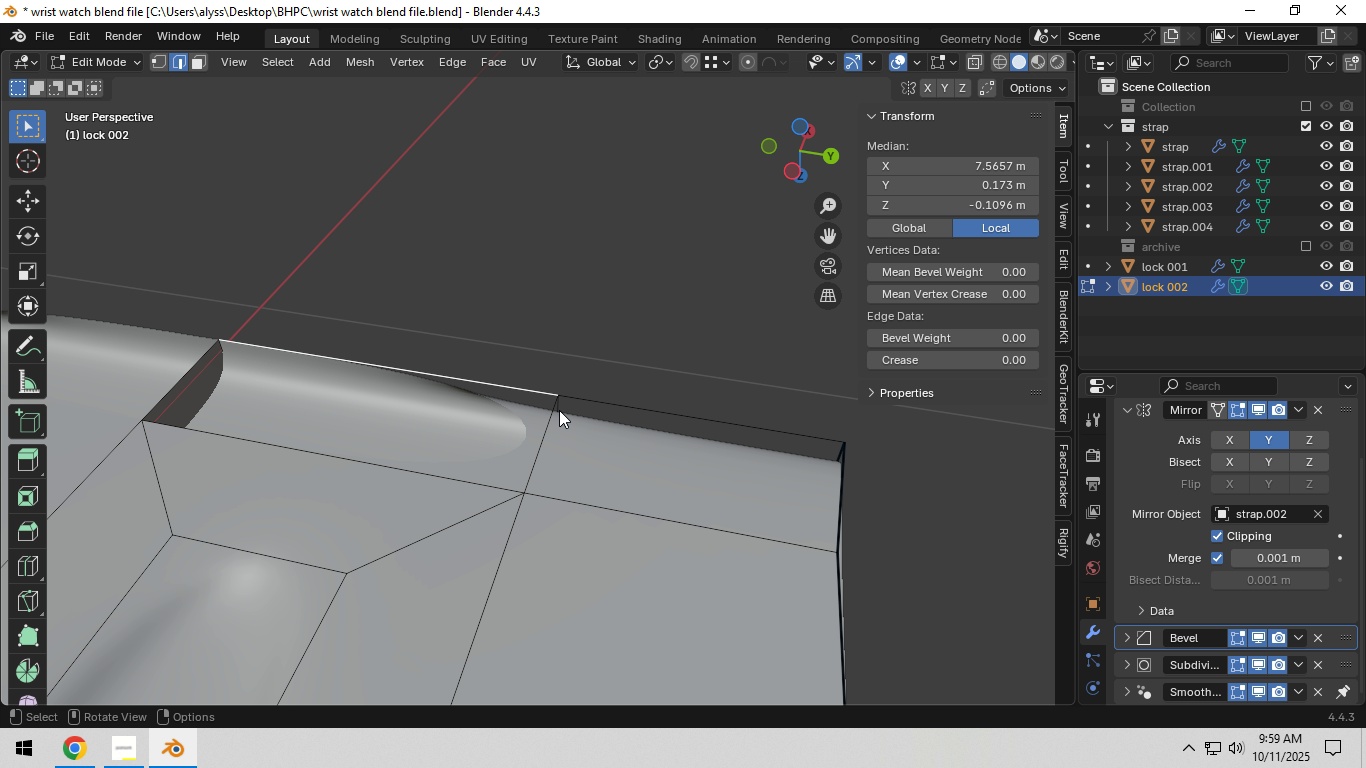 
left_click([537, 435])
 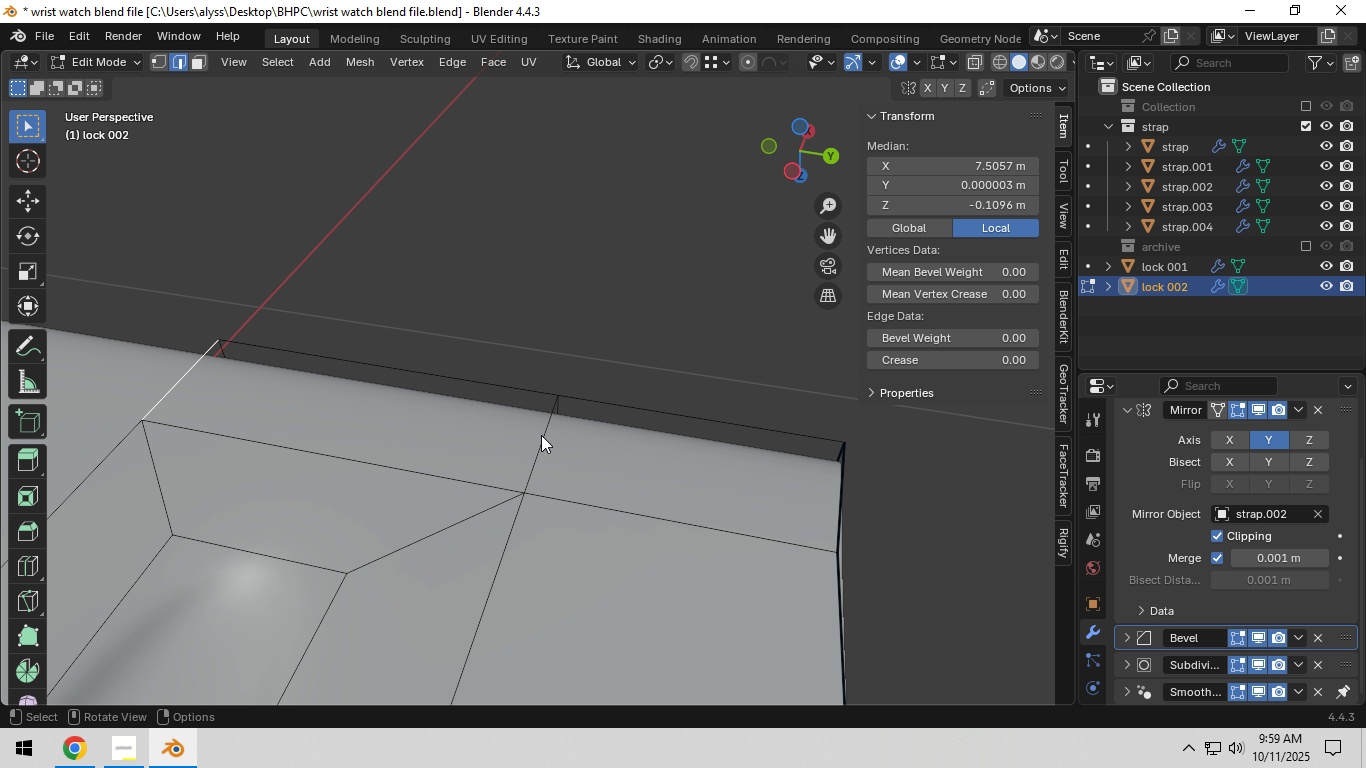 
type(f3)
 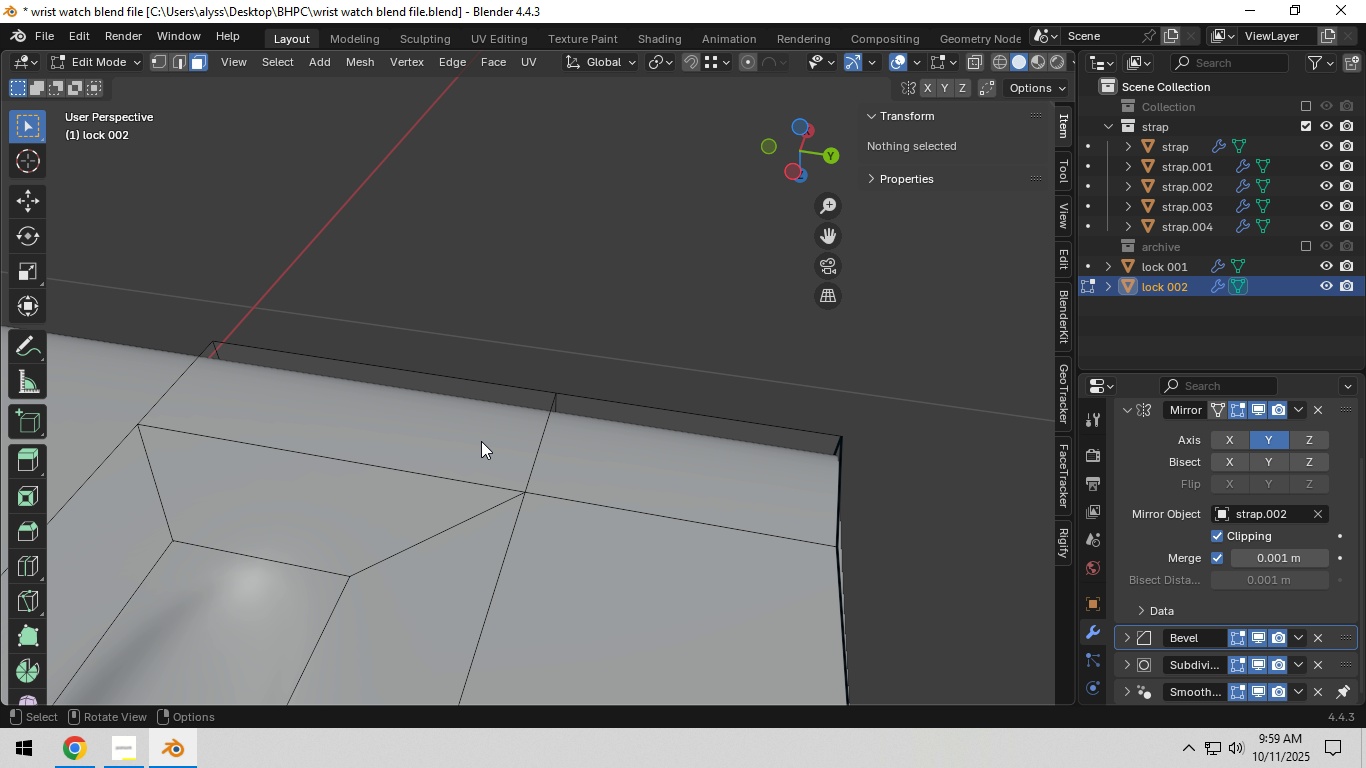 
left_click([481, 441])
 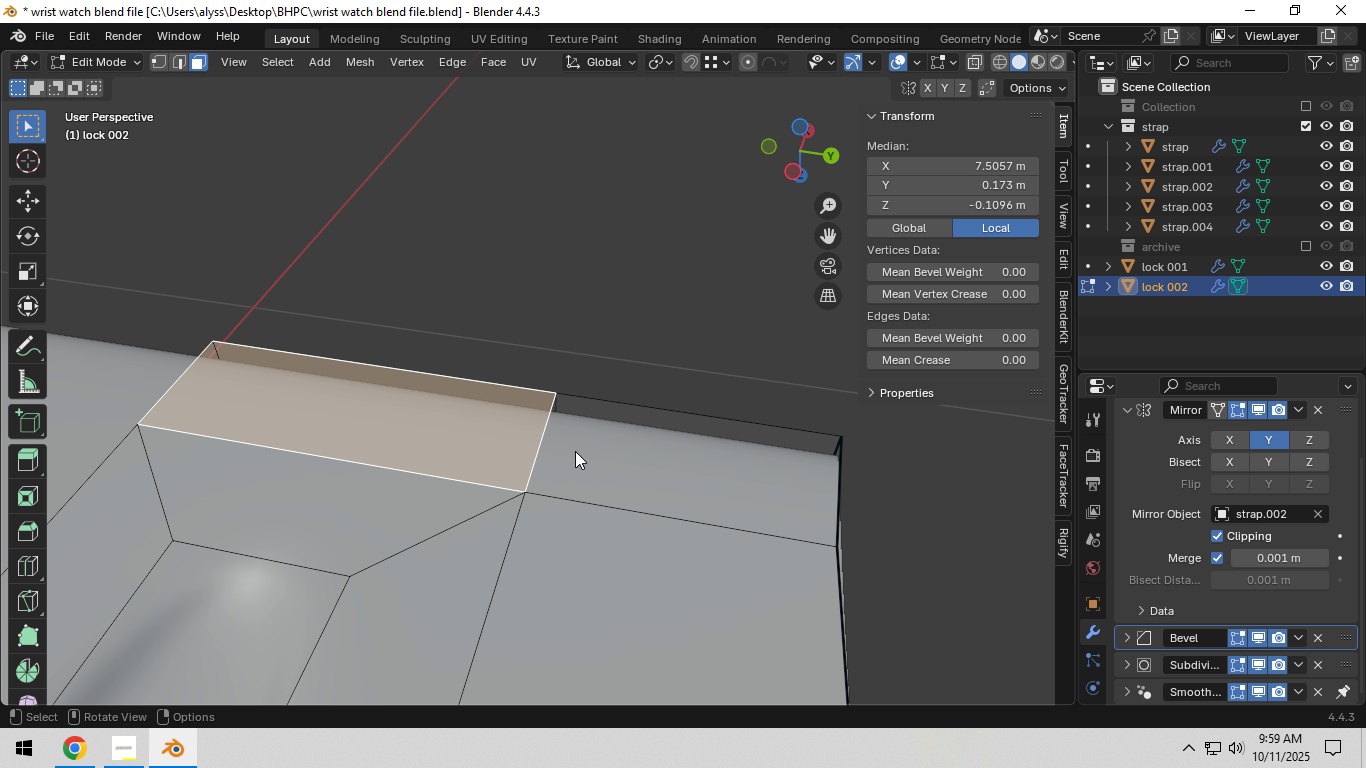 
hold_key(key=ShiftLeft, duration=0.52)
left_click([612, 454])
 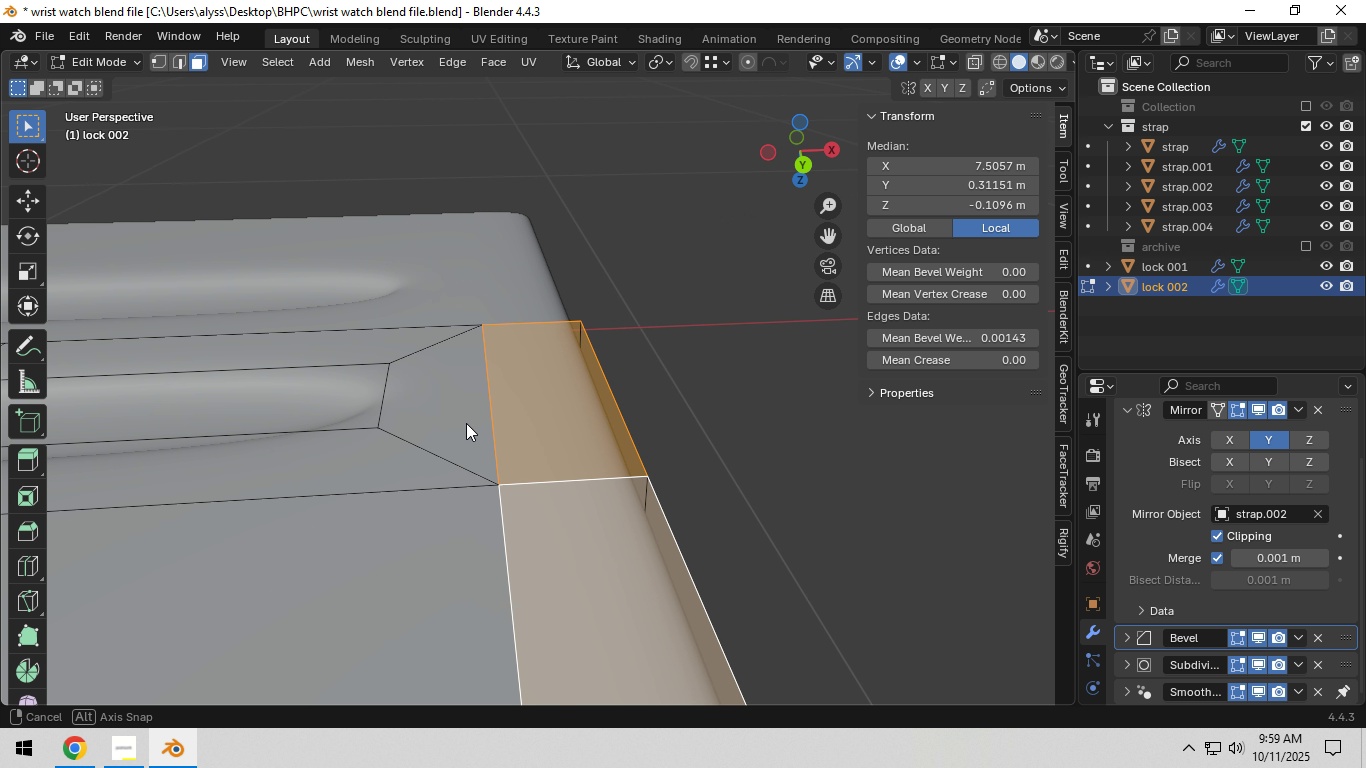 
scroll: coordinate [454, 421], scroll_direction: down, amount: 3.0
 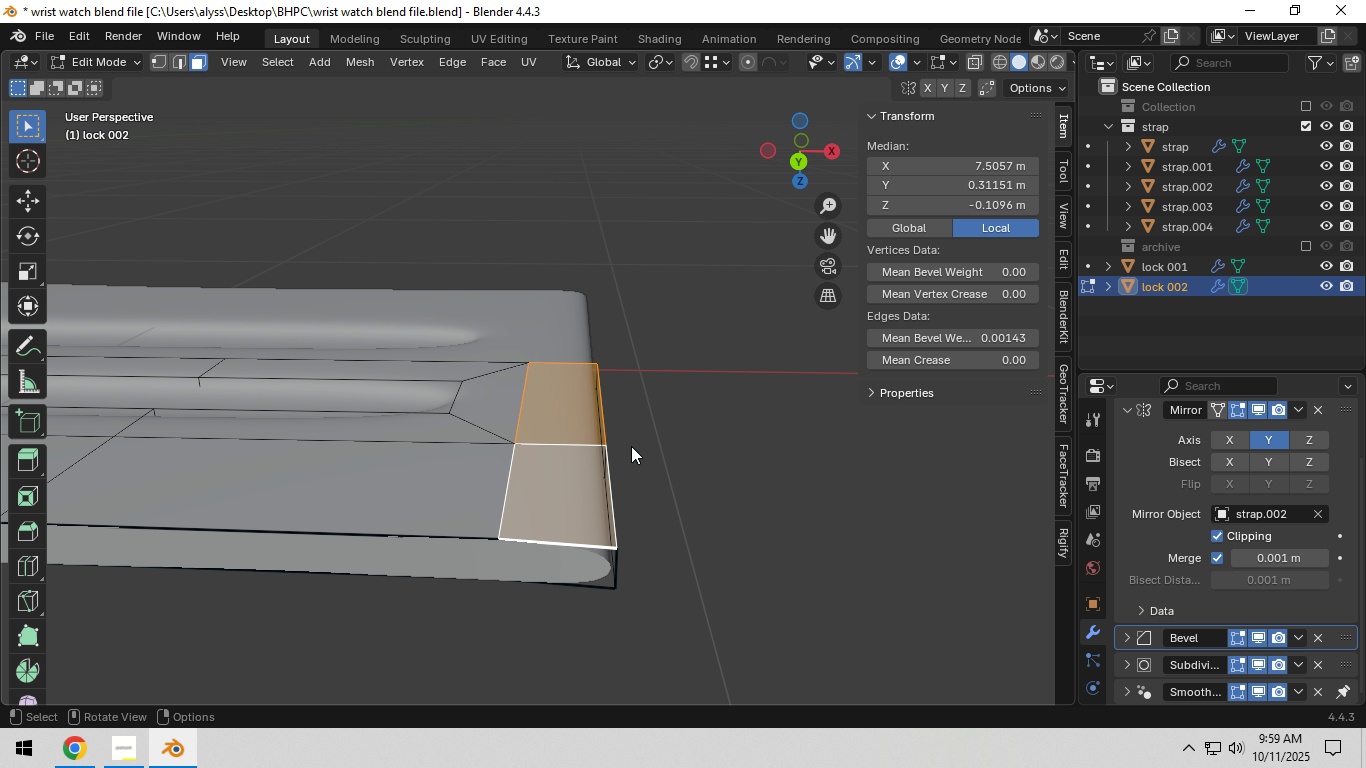 
key(E)
 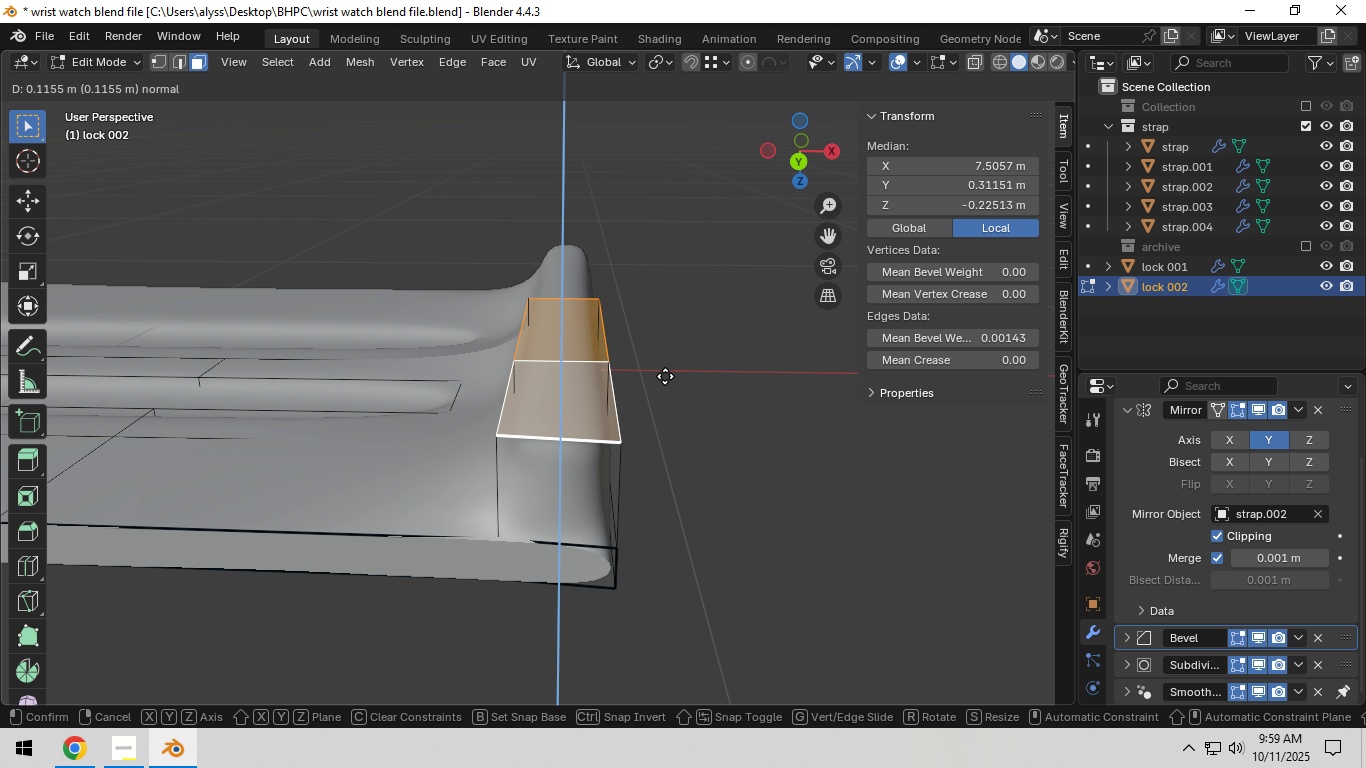 
left_click([666, 372])
 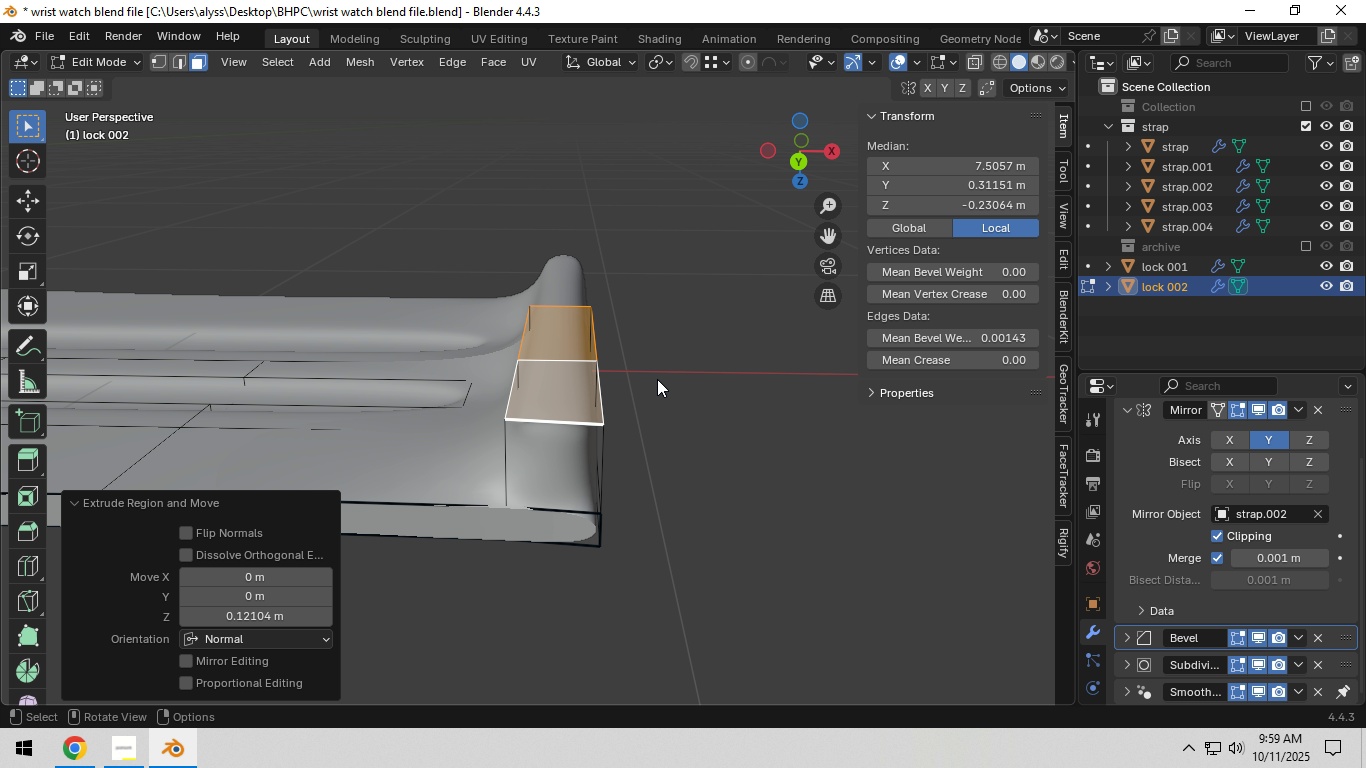 
scroll: coordinate [657, 379], scroll_direction: down, amount: 6.0
 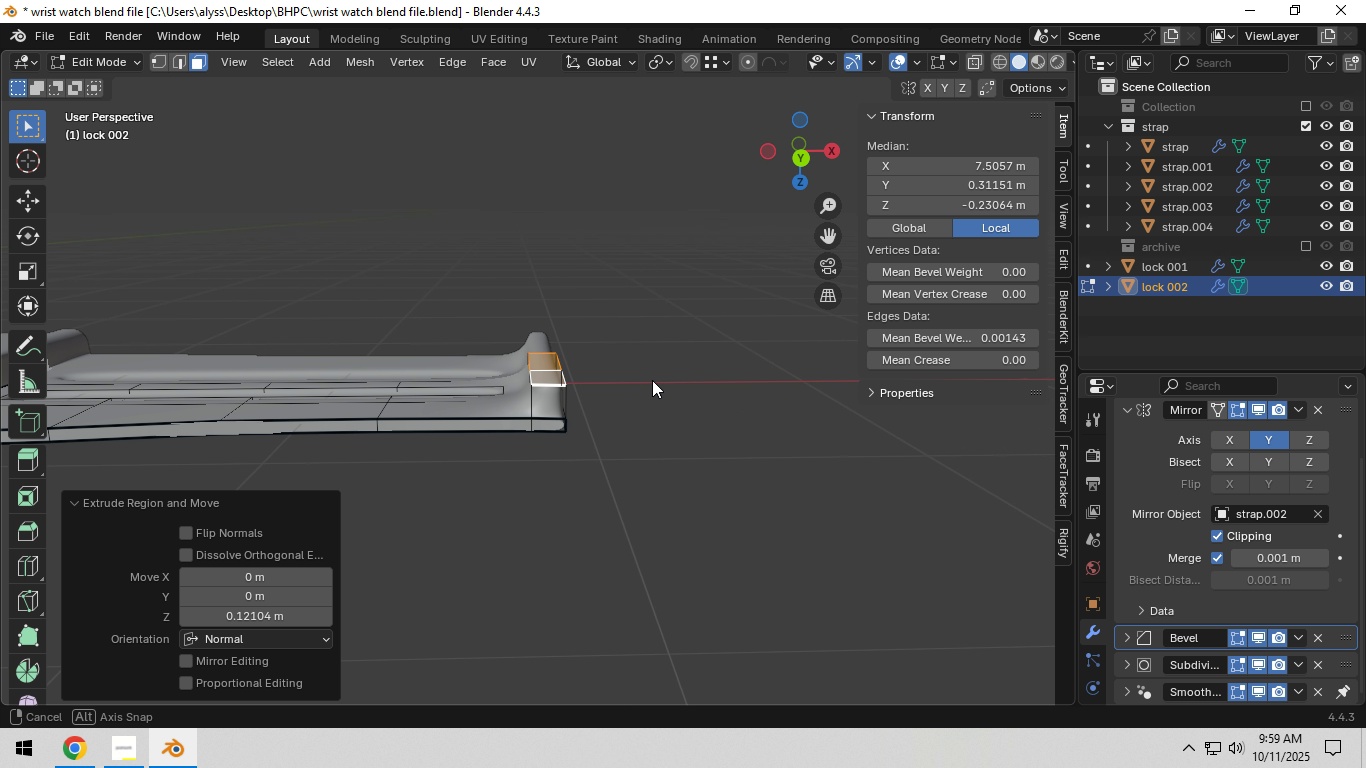 
scroll: coordinate [619, 401], scroll_direction: up, amount: 7.0
 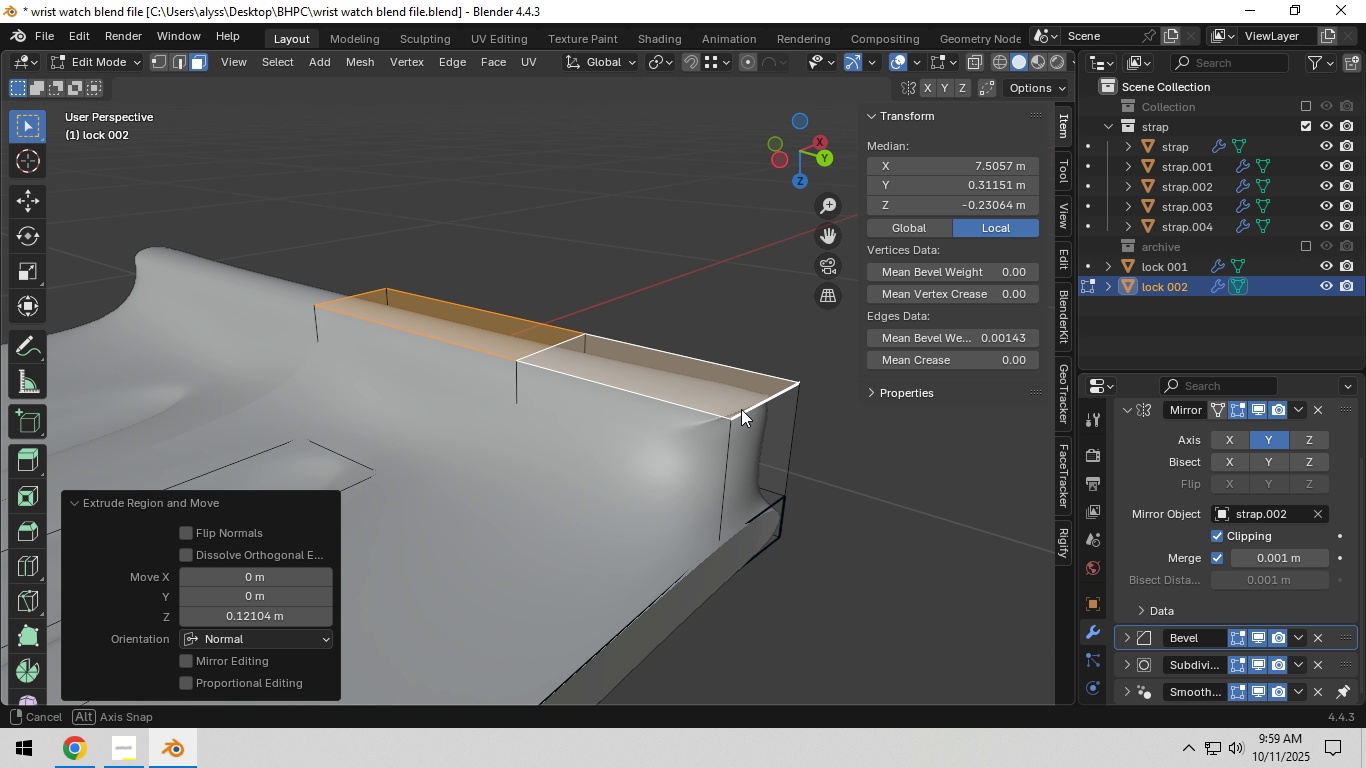 
hold_key(key=Z, duration=0.31)
 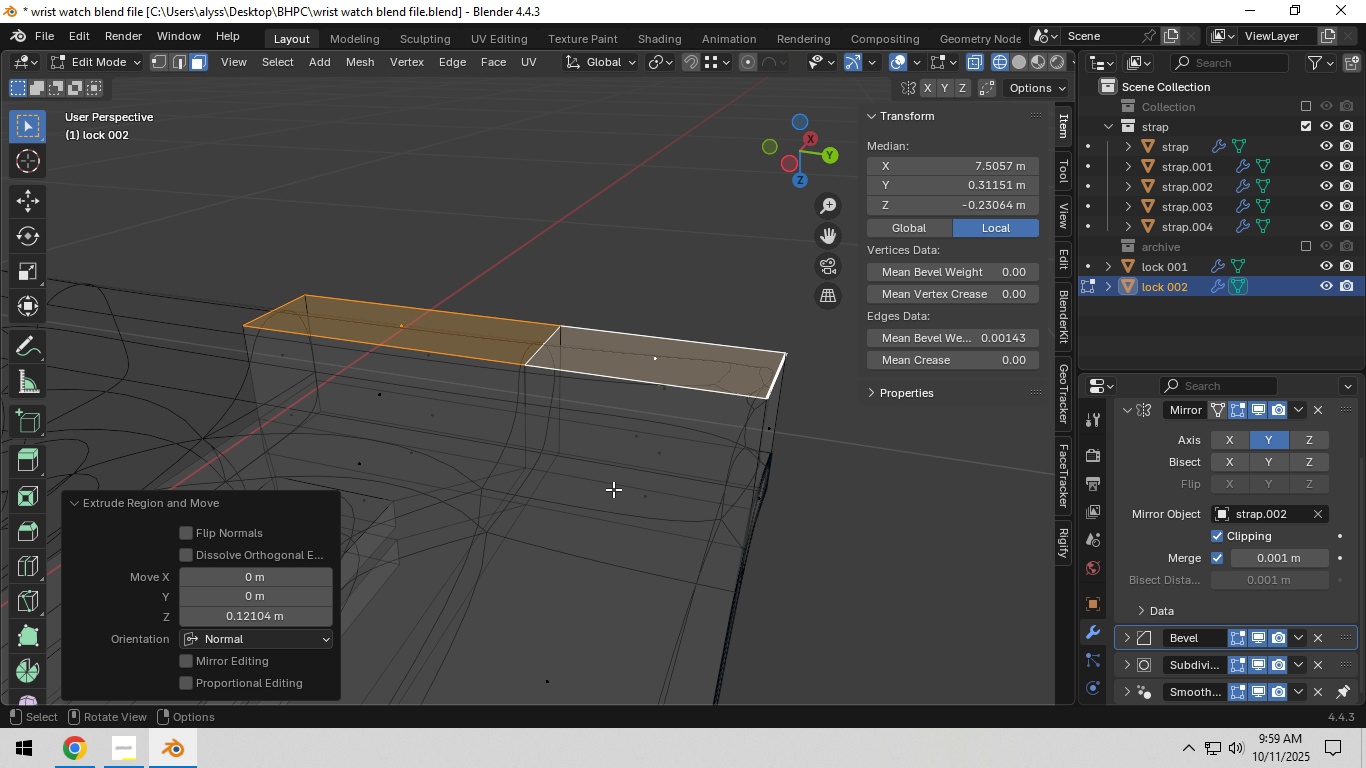 
left_click([614, 485])
 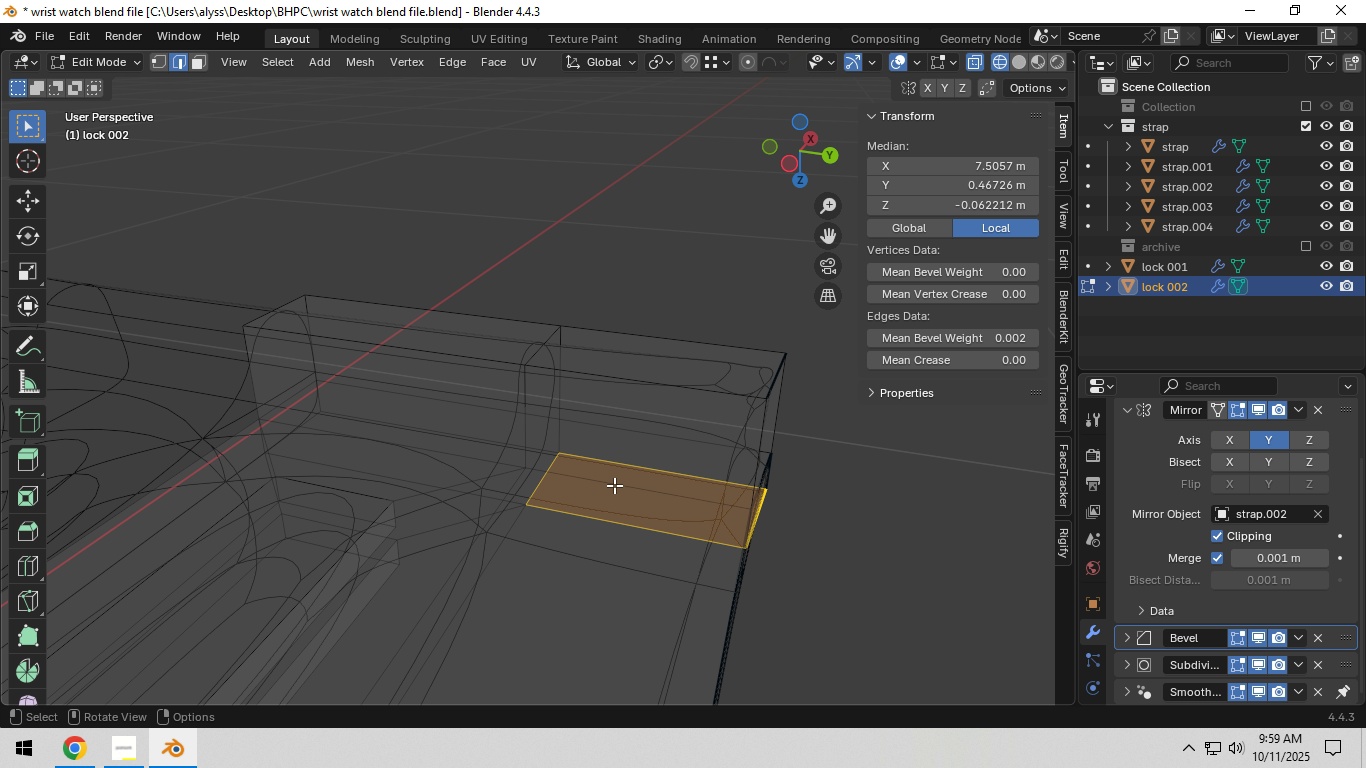 
key(2)
 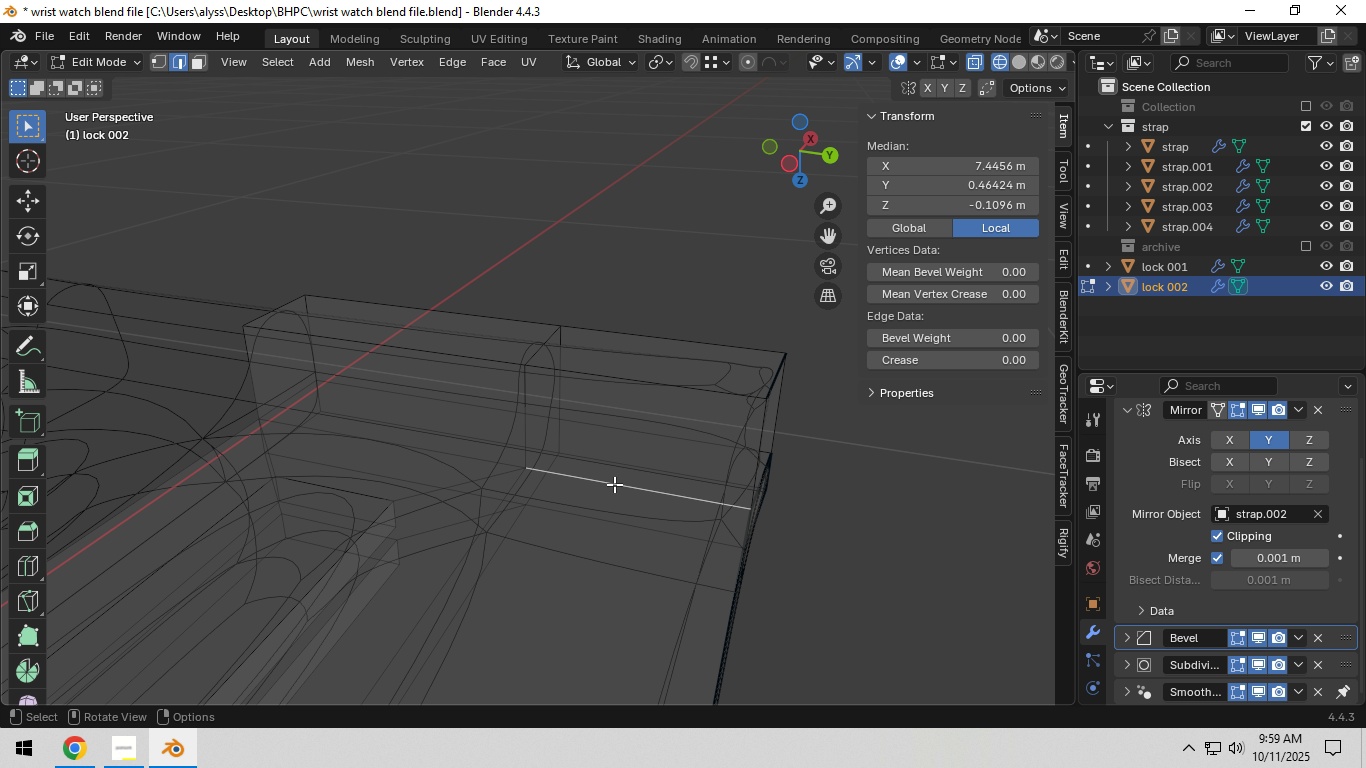 
left_click([614, 484])
 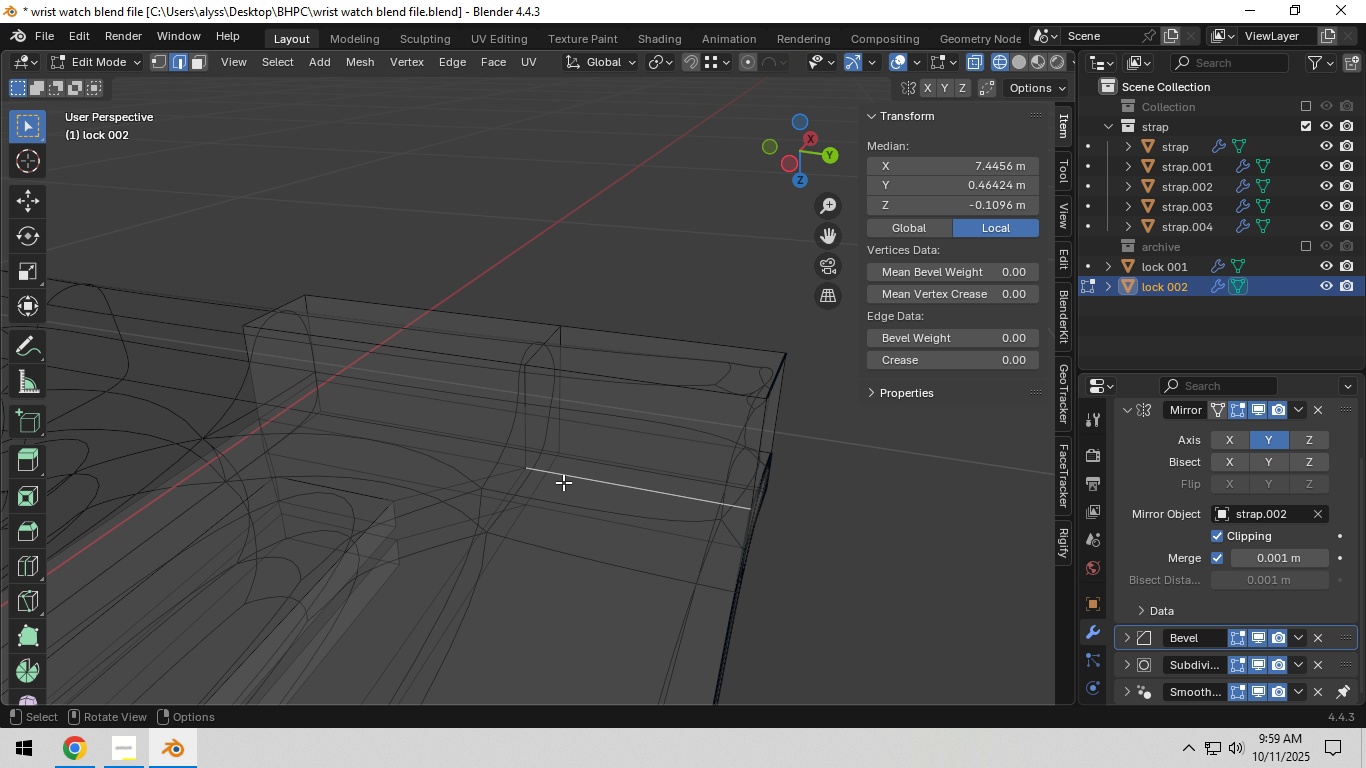 
hold_key(key=Z, duration=0.86)
 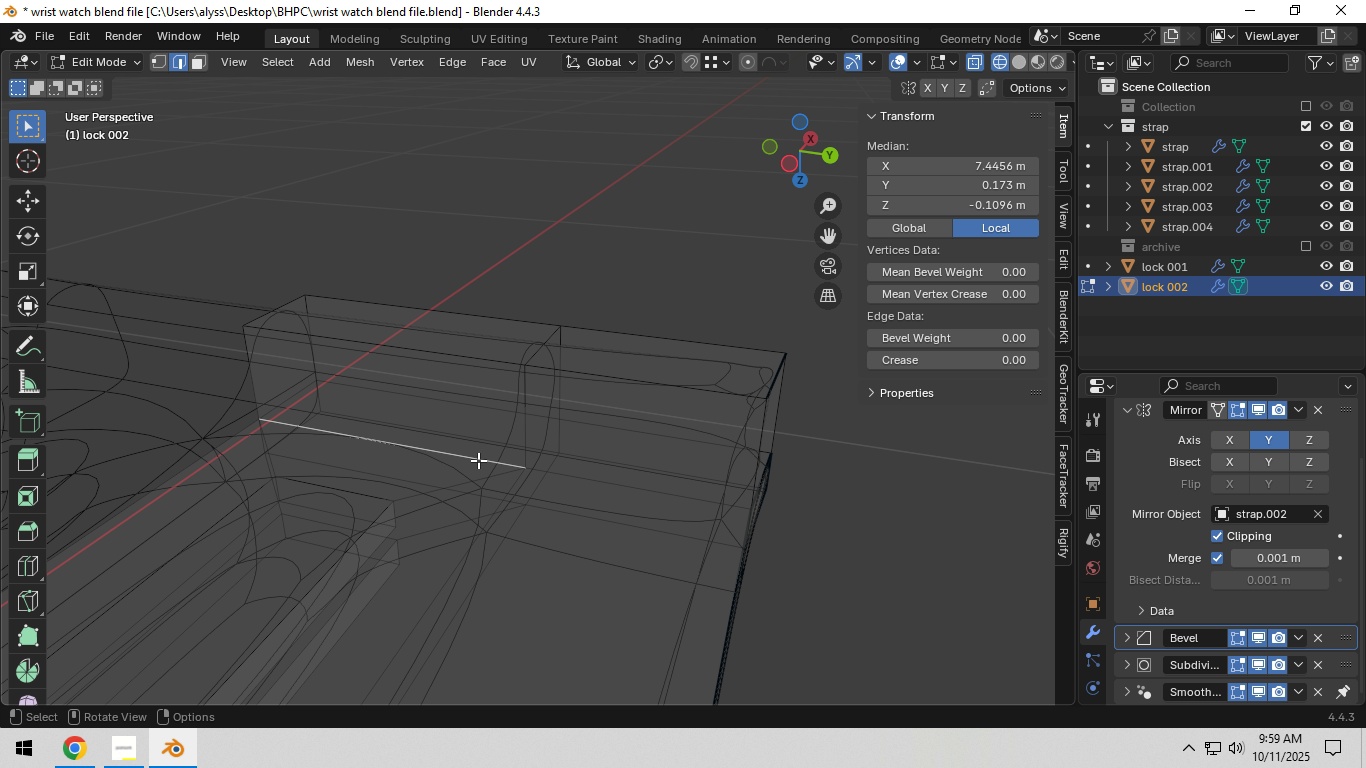 
left_click([465, 450])
 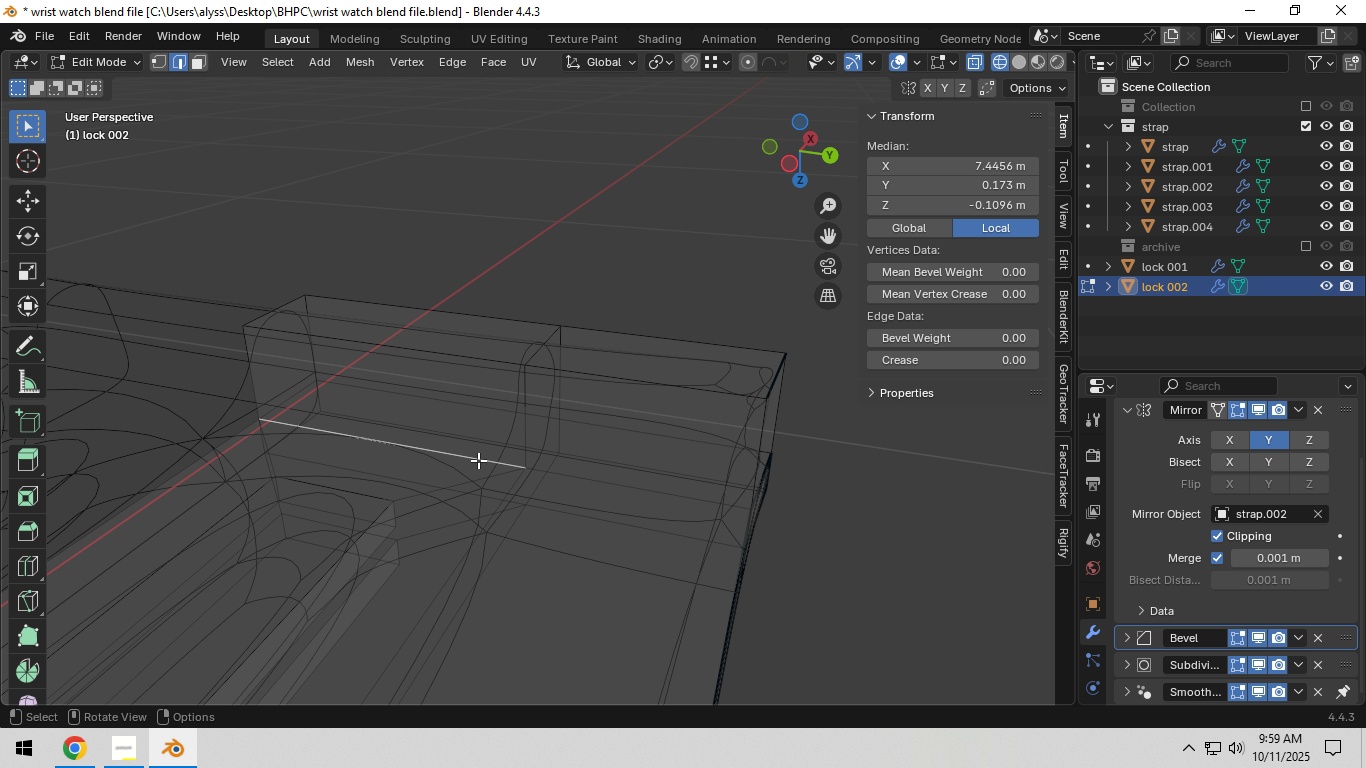 
left_click([478, 460])
 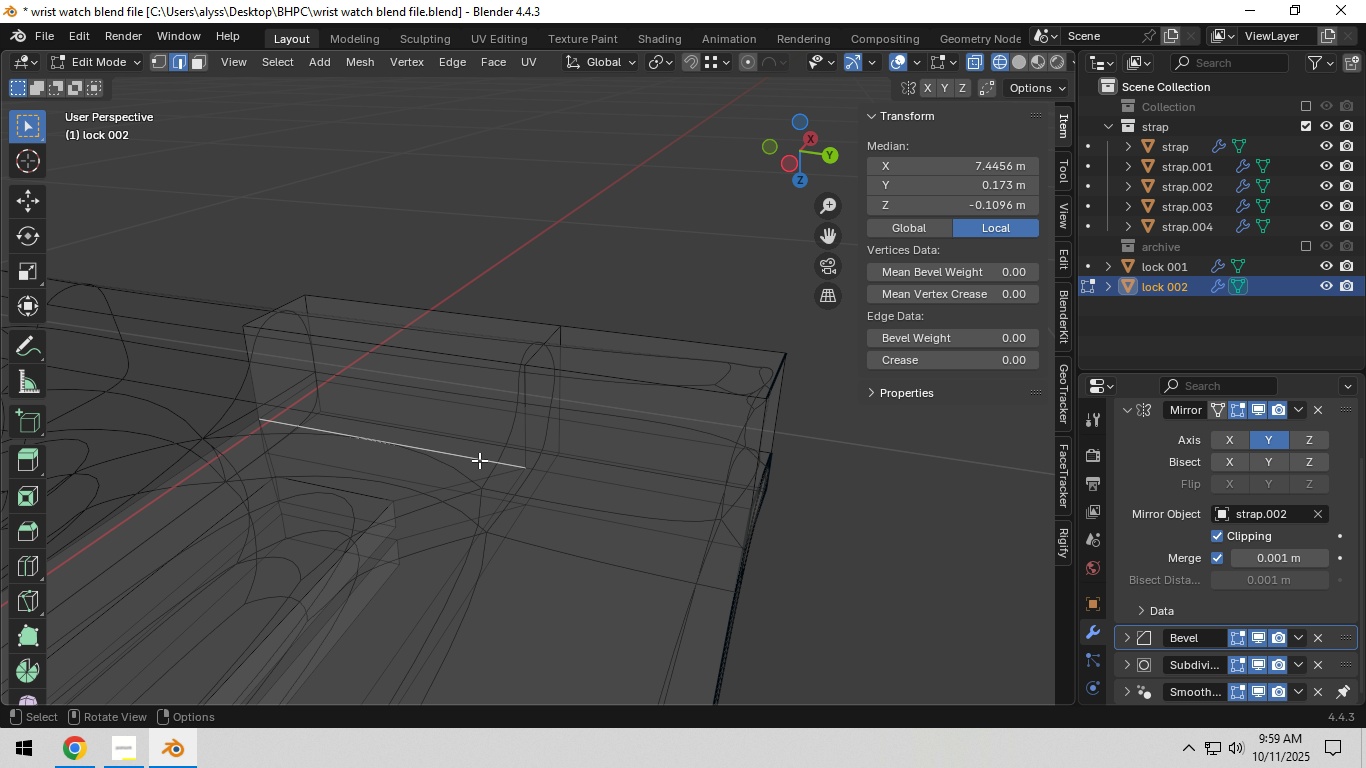 
hold_key(key=ShiftLeft, duration=0.54)
left_click([616, 478])
 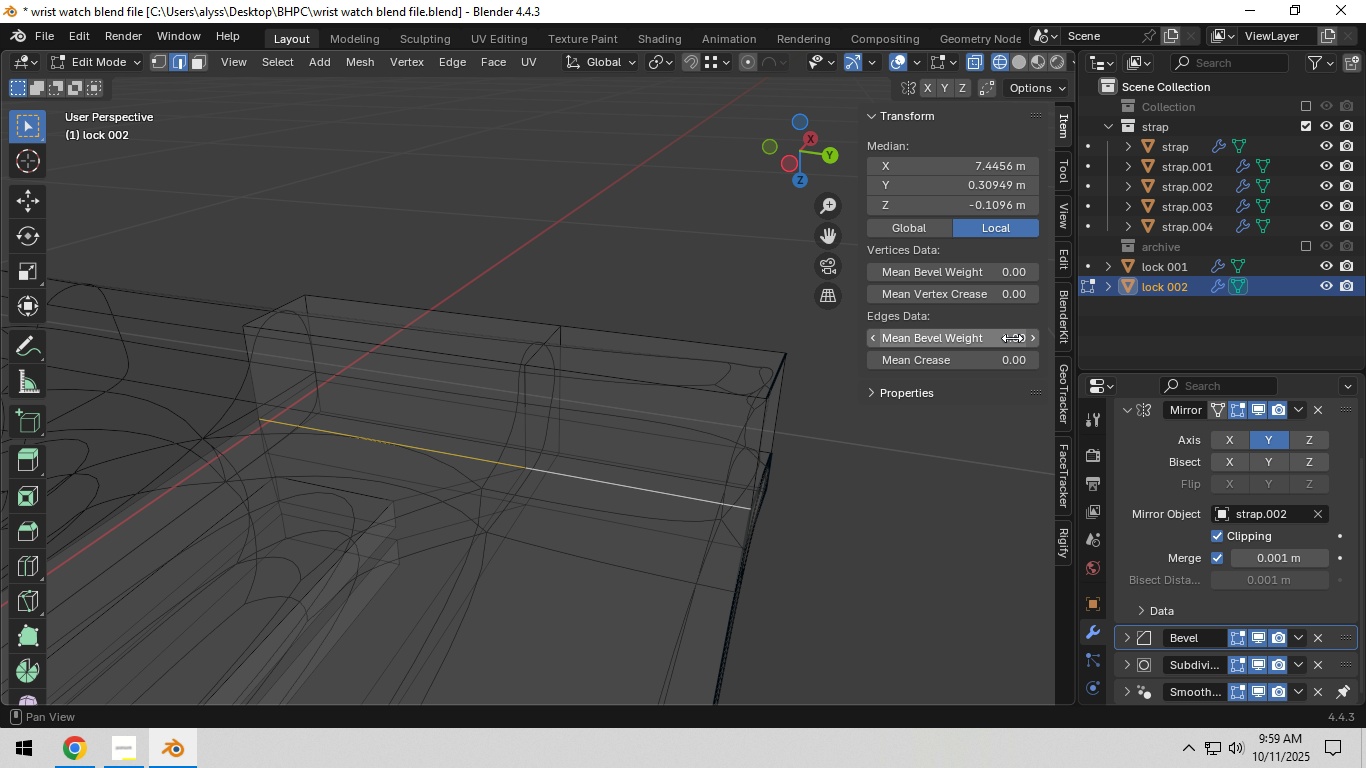 
left_click([995, 341])
 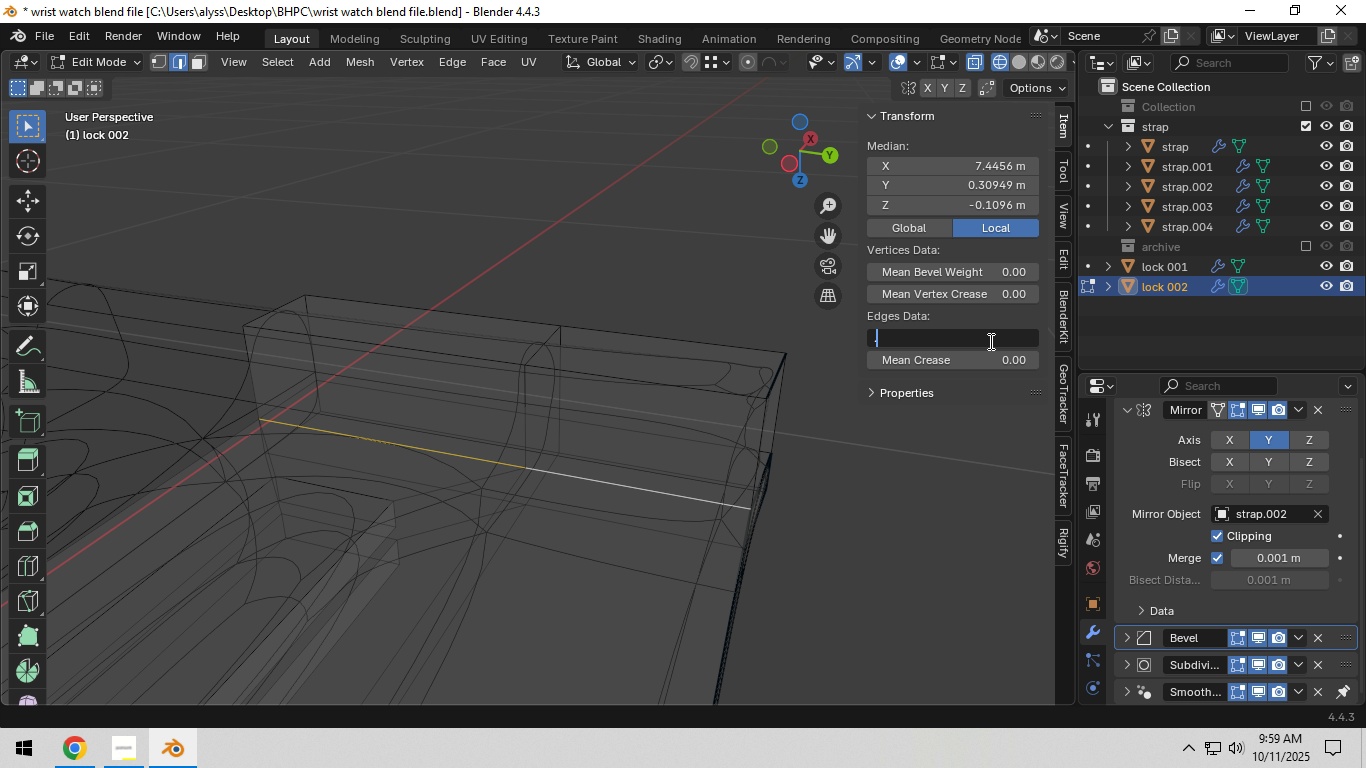 
key(NumpadDecimal)
 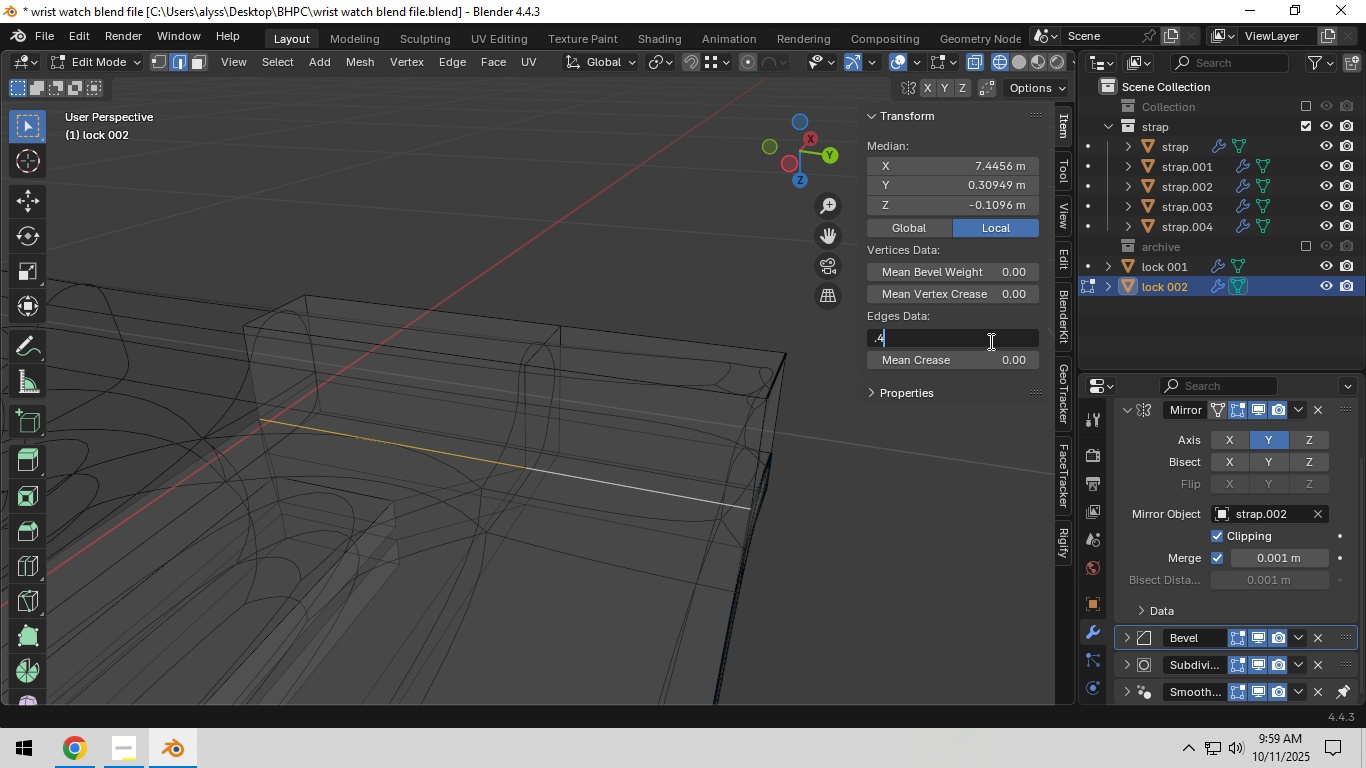 
key(Numpad4)
 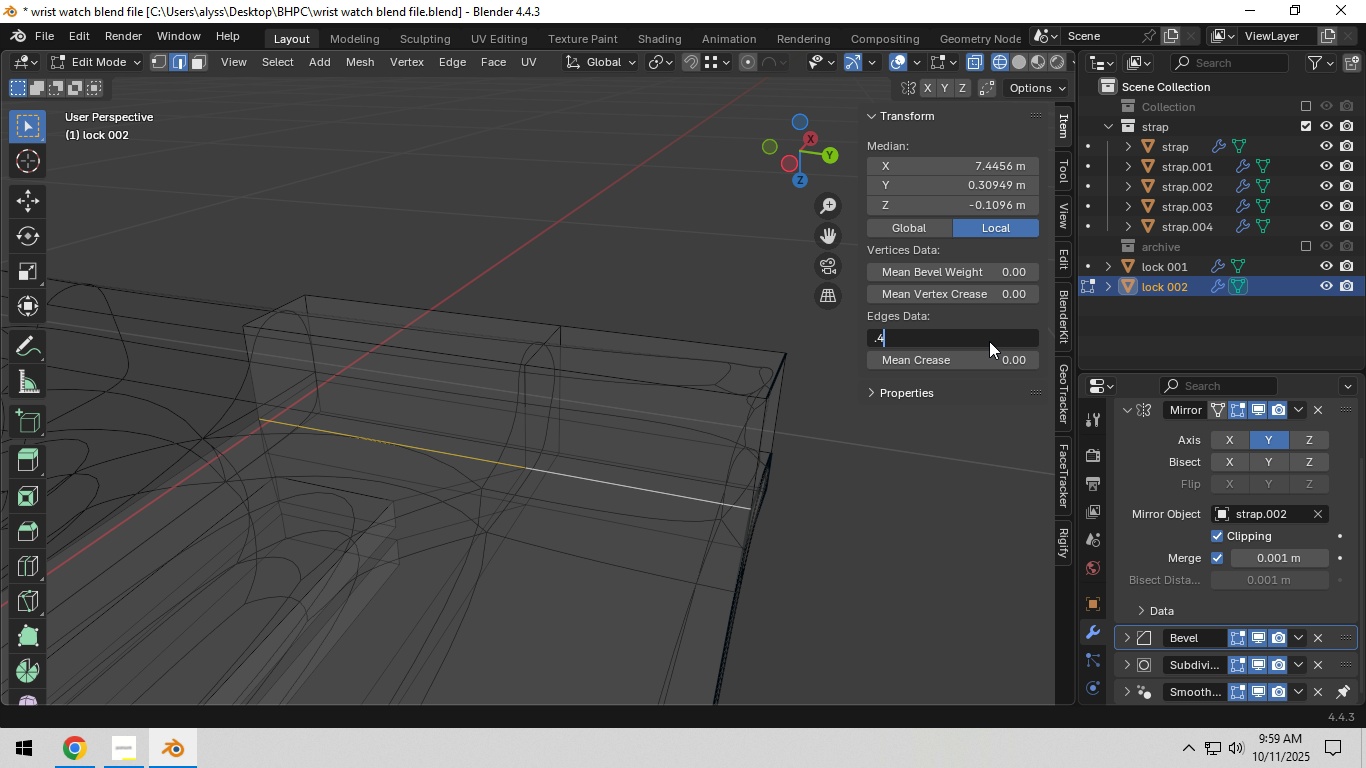 
key(NumpadEnter)
 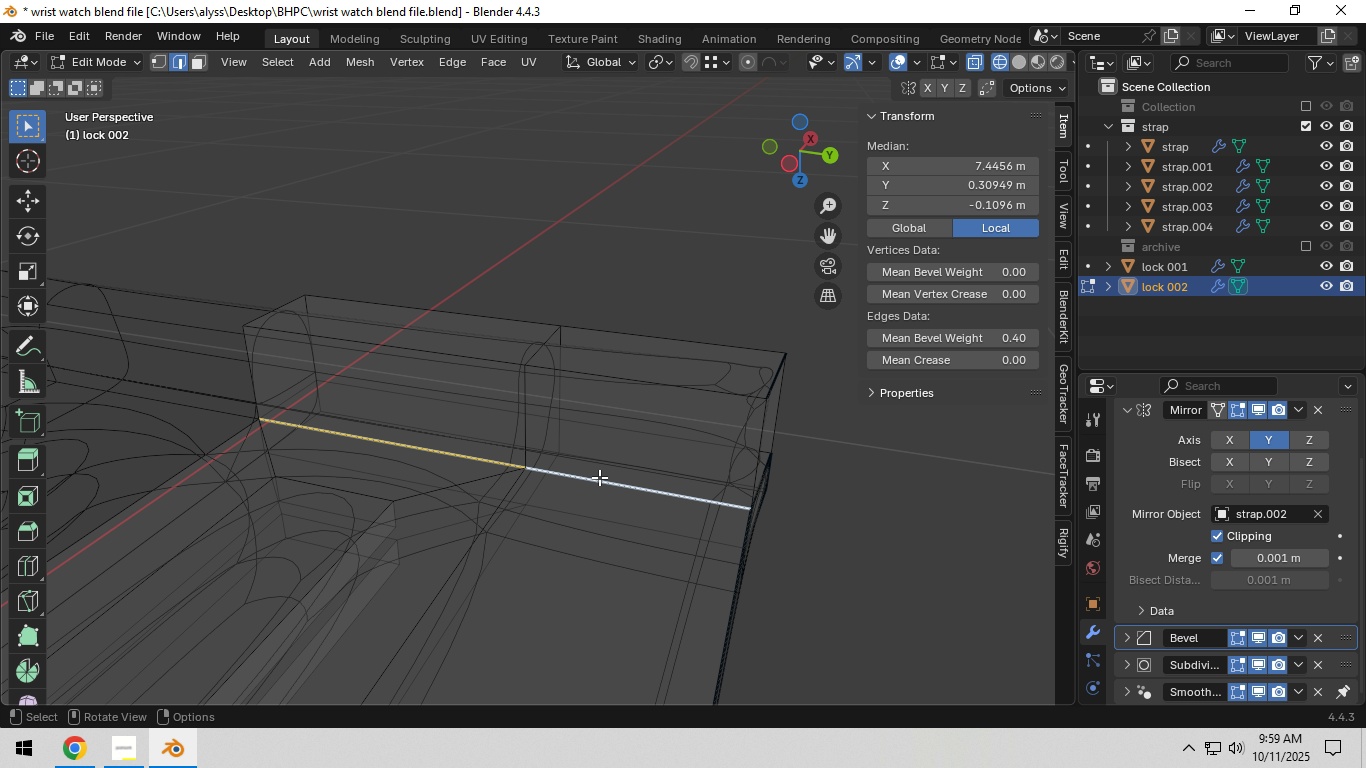 
key(Z)
 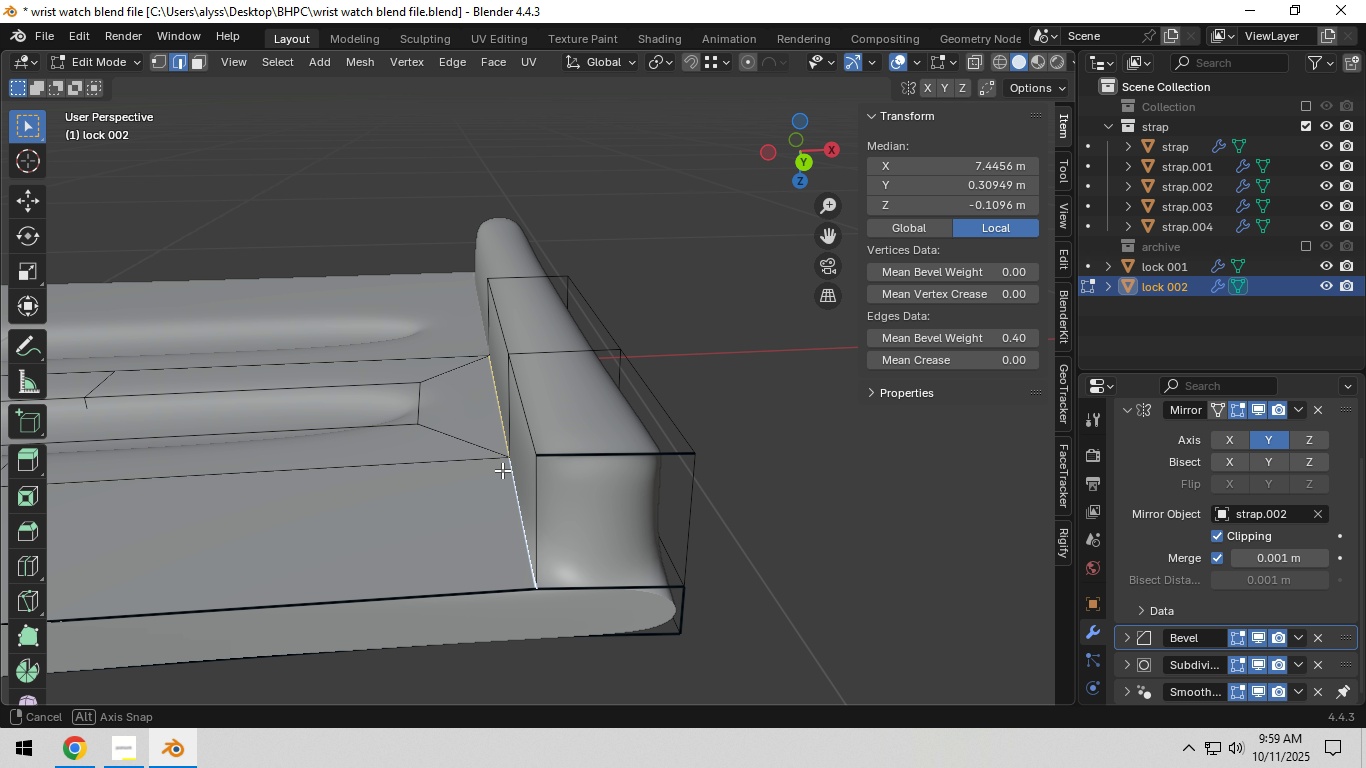 
wait(5.34)
 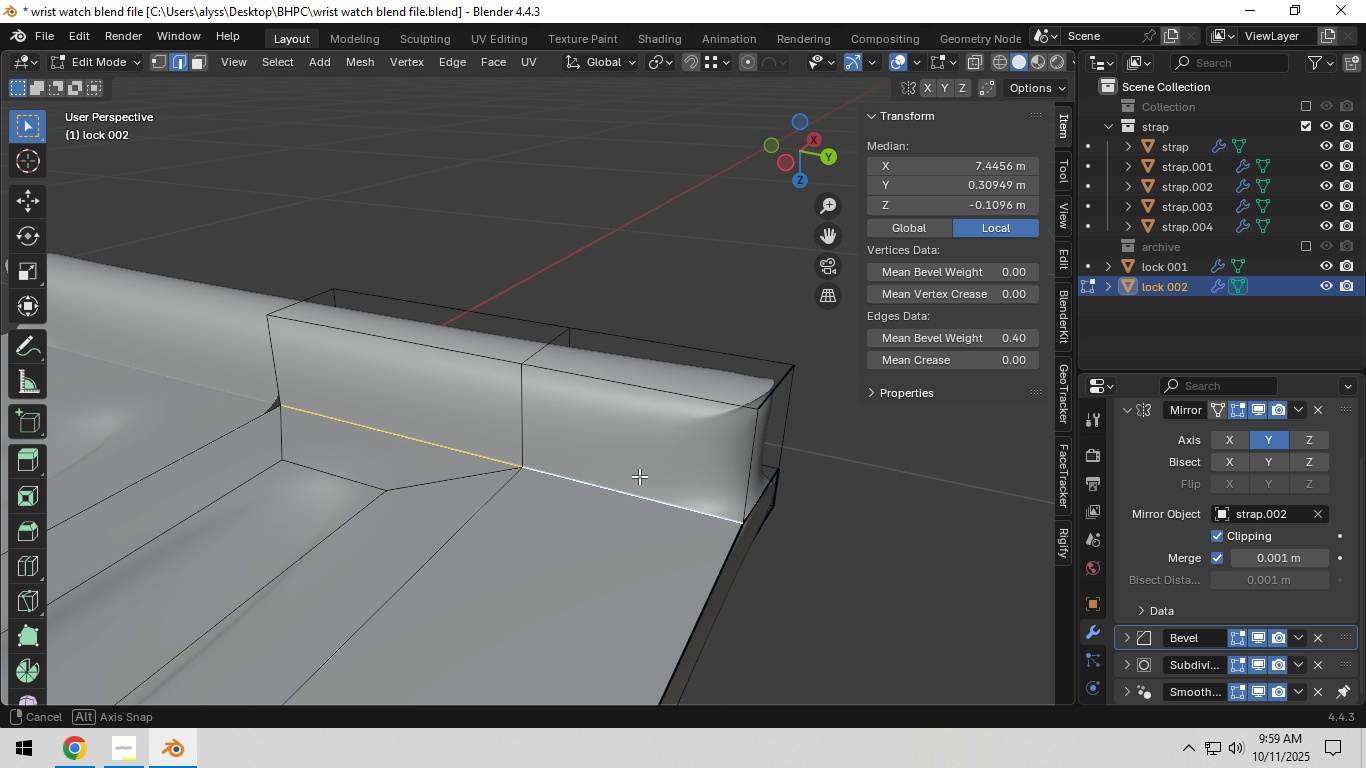 
scroll: coordinate [481, 453], scroll_direction: up, amount: 1.0
 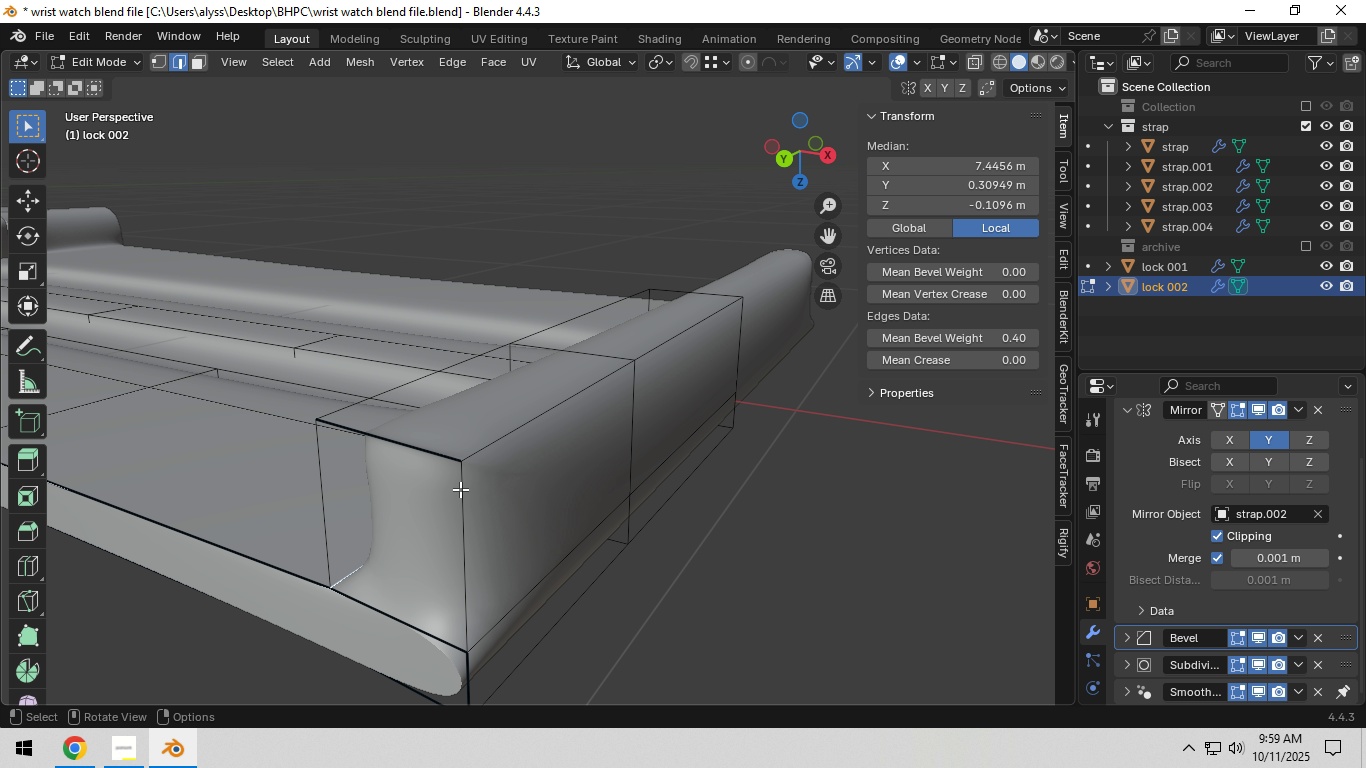 
left_click([457, 526])
 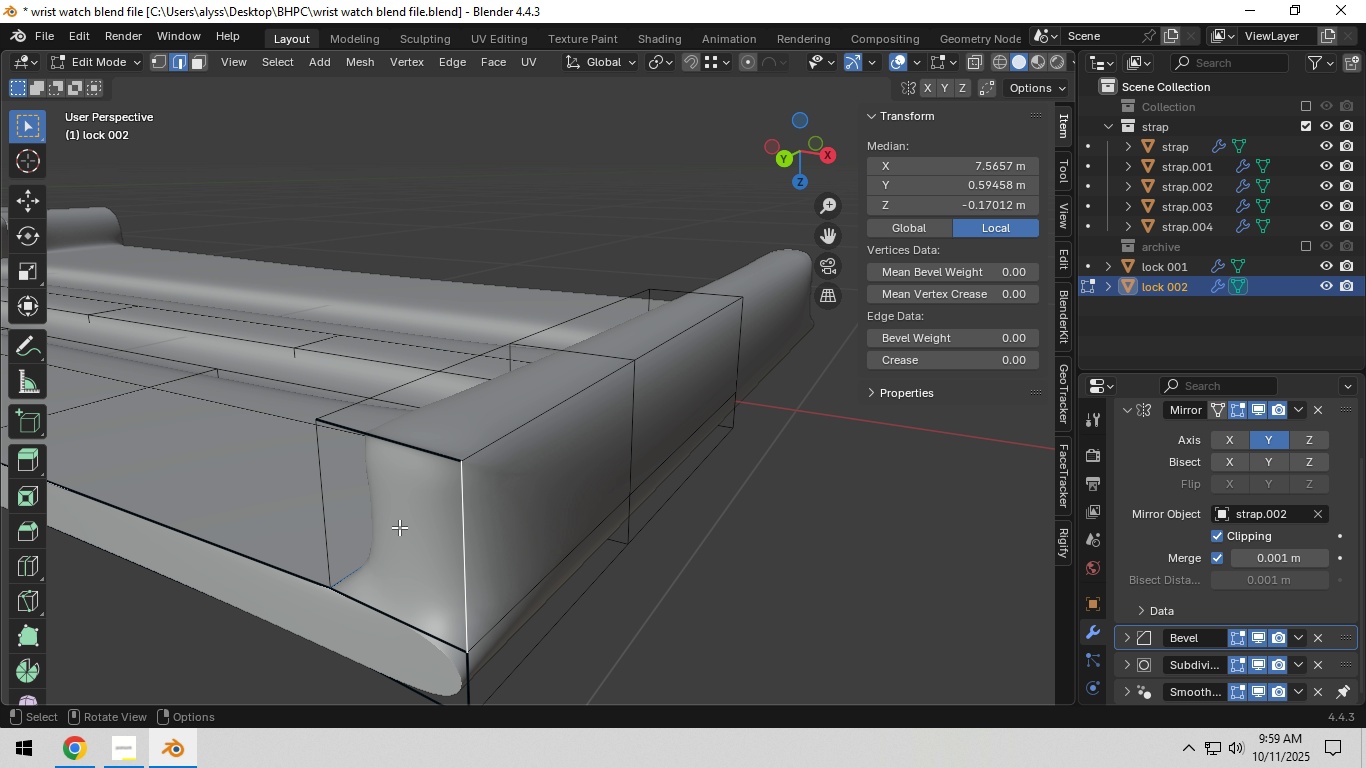 
hold_key(key=ShiftLeft, duration=0.86)
left_click([318, 518])
 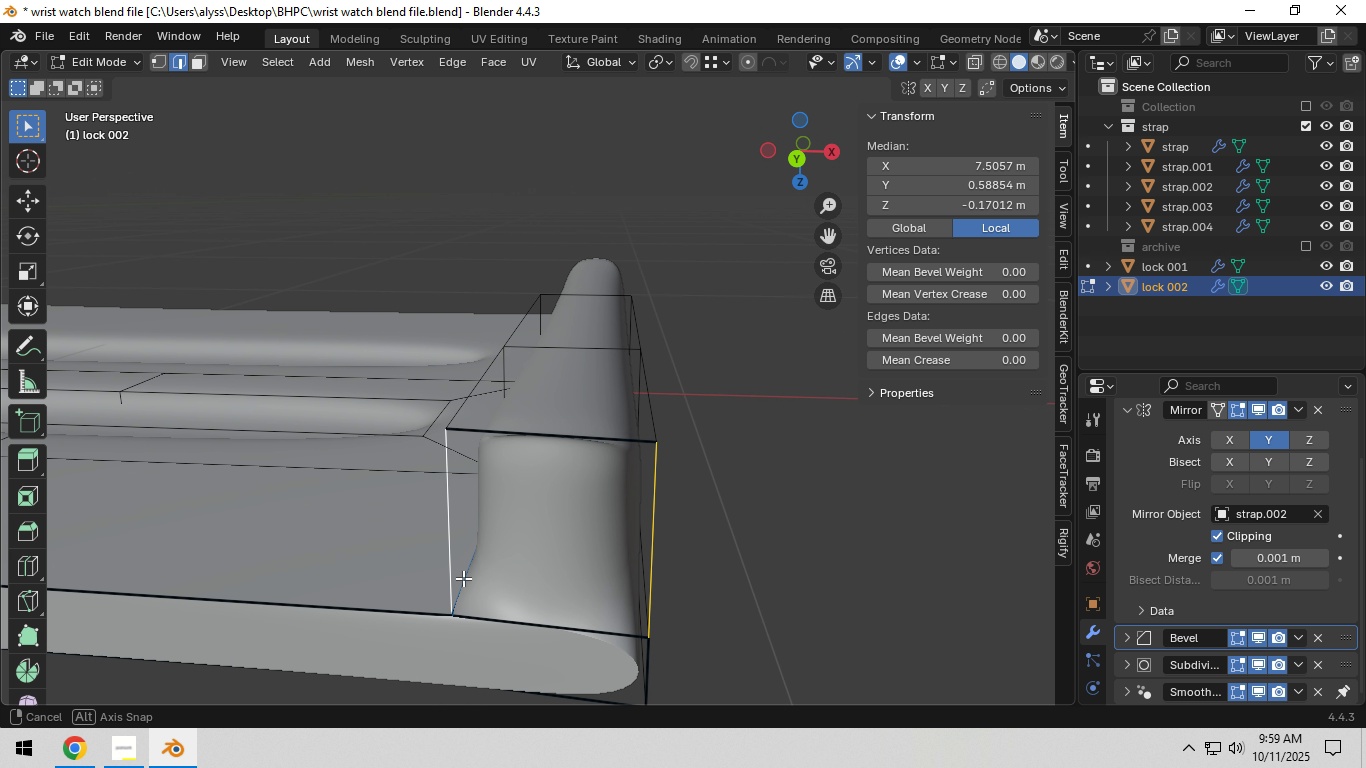 
hold_key(key=ShiftLeft, duration=1.5)
left_click([573, 616])
 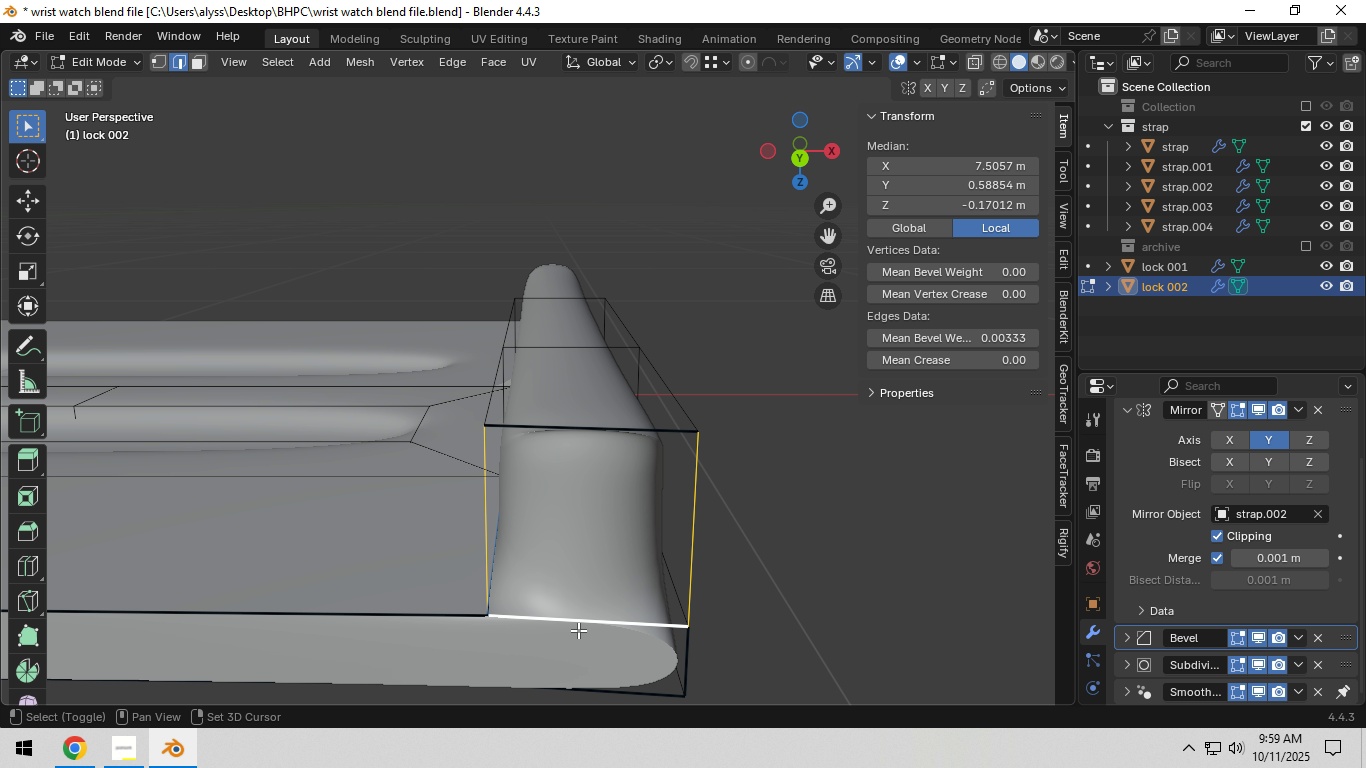 
left_click([578, 630])
 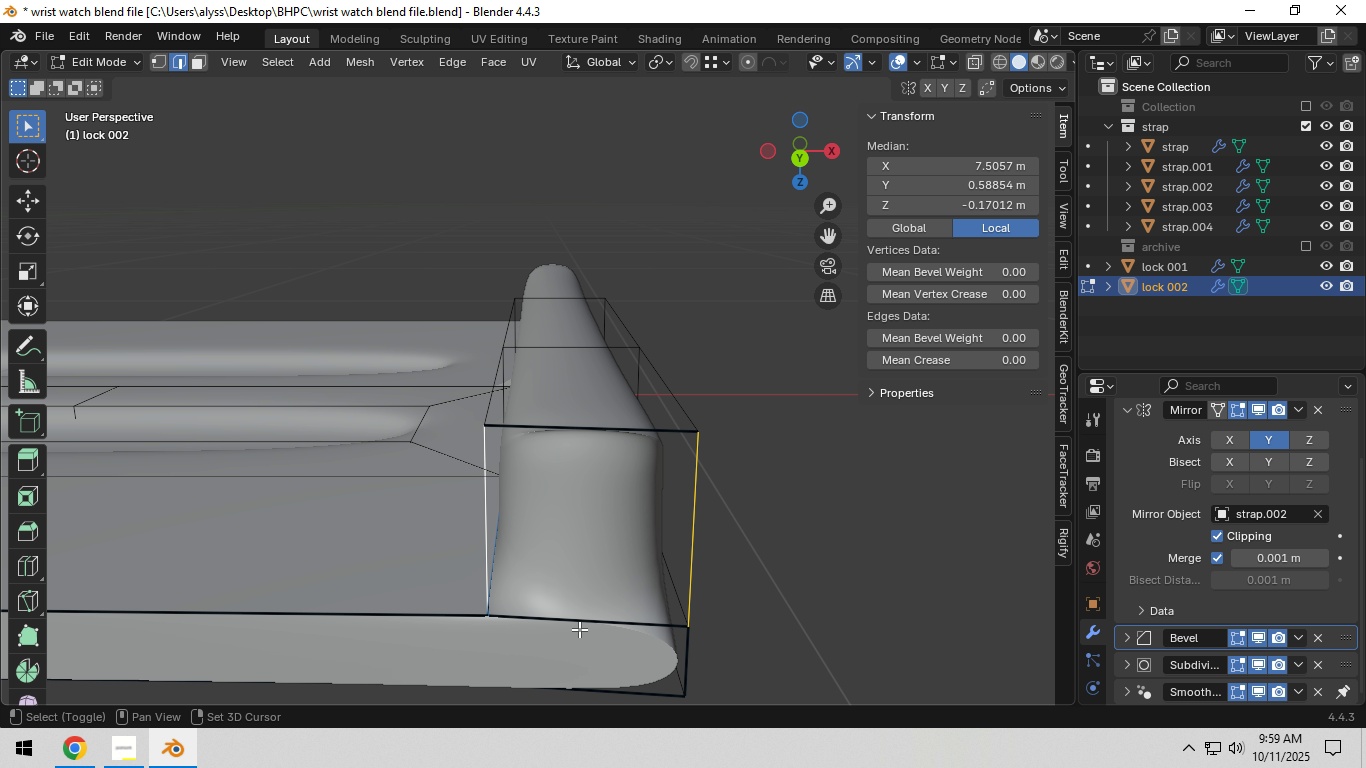 
hold_key(key=ShiftLeft, duration=0.5)
 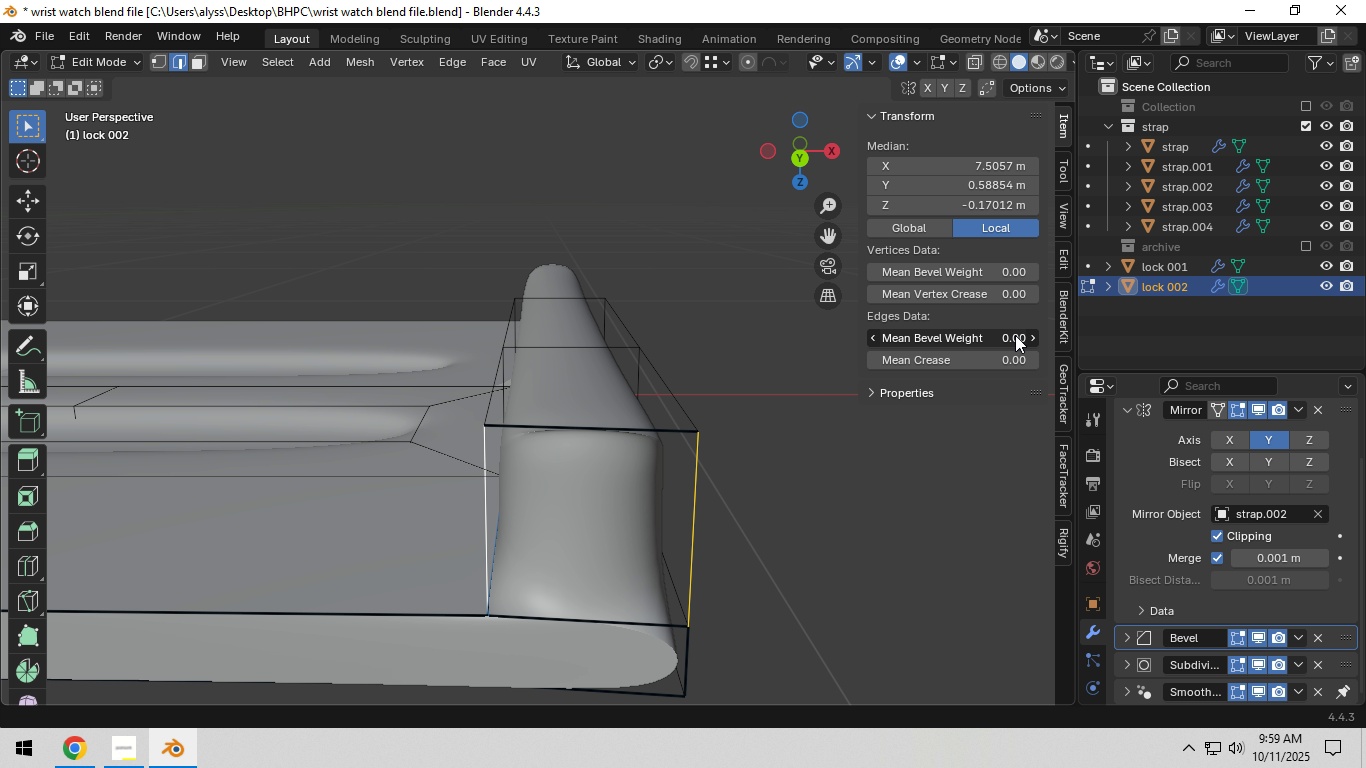 
left_click([1015, 335])
 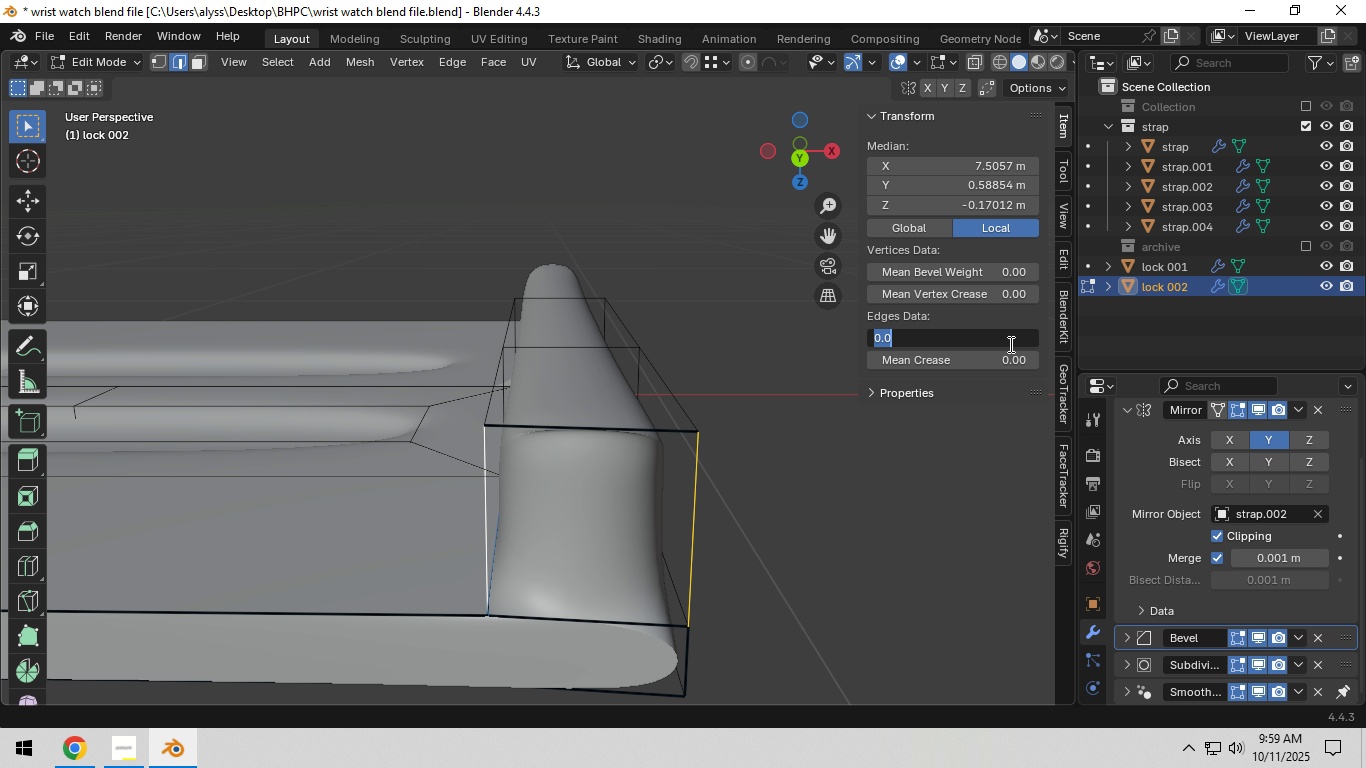 
key(NumpadDecimal)
 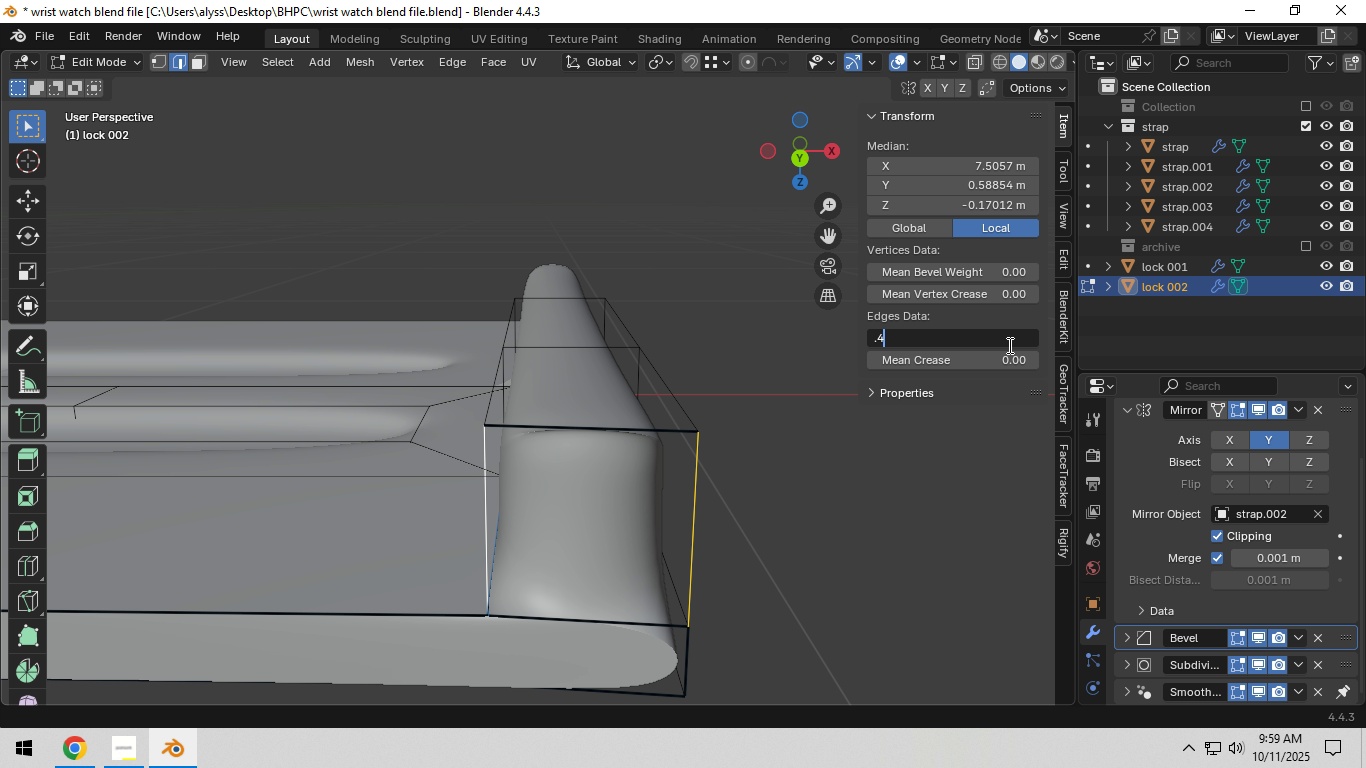 
key(Numpad4)
 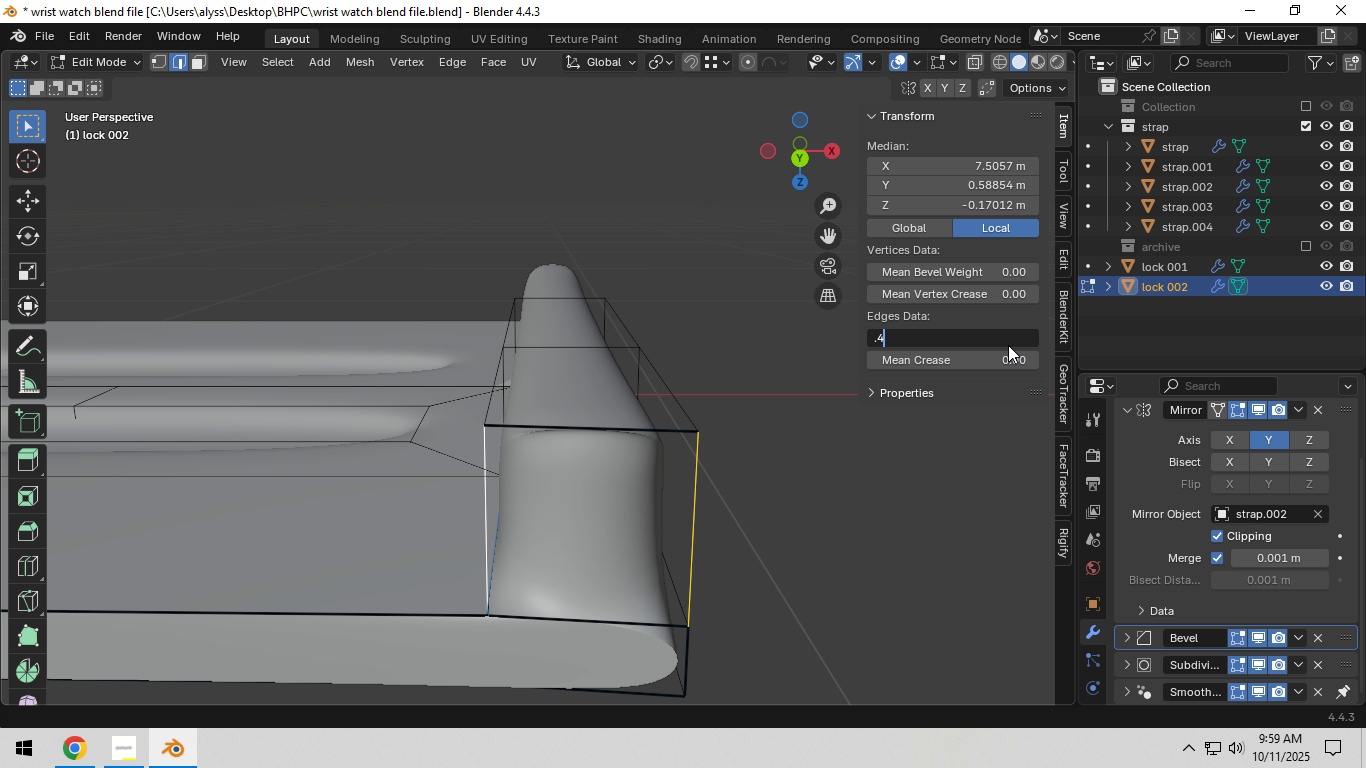 
key(NumpadEnter)
 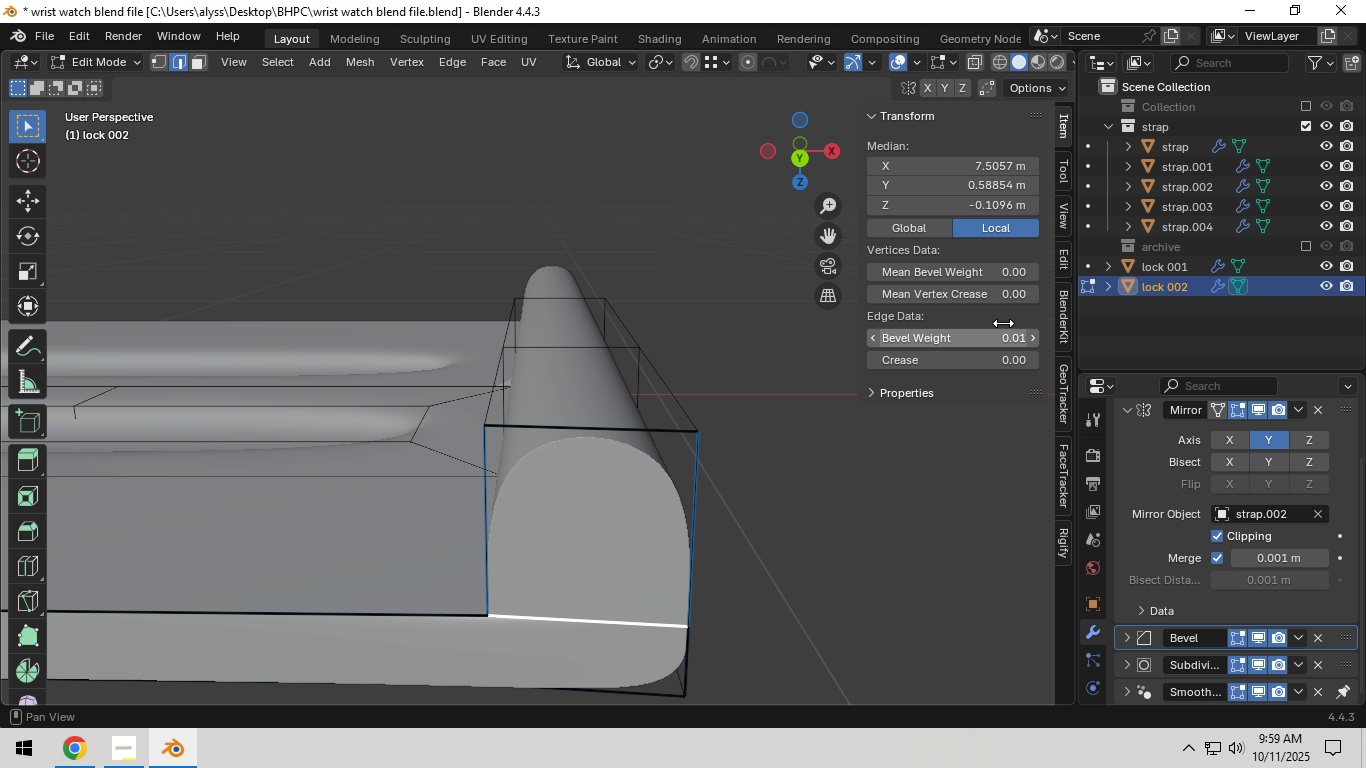 
left_click_drag(start_coordinate=[997, 336], to_coordinate=[836, 368])
 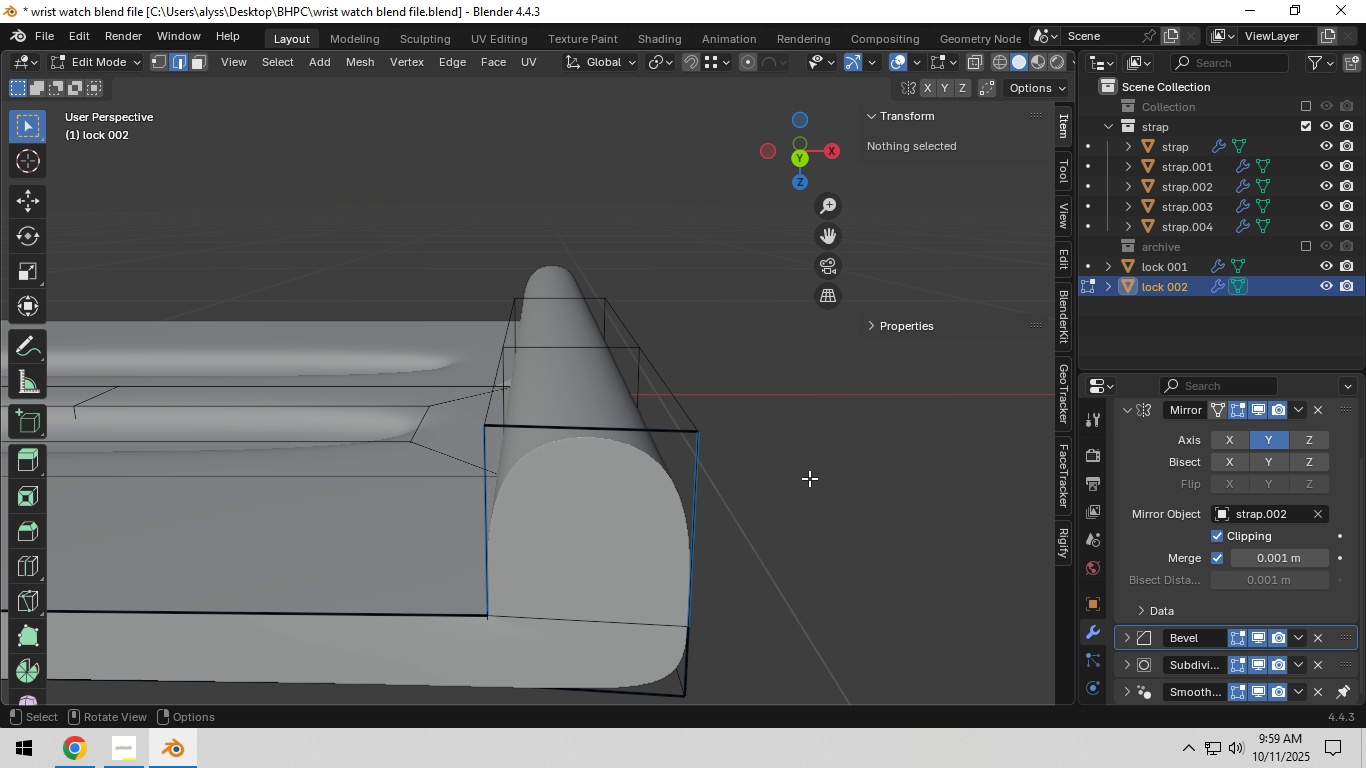 
left_click([809, 478])
 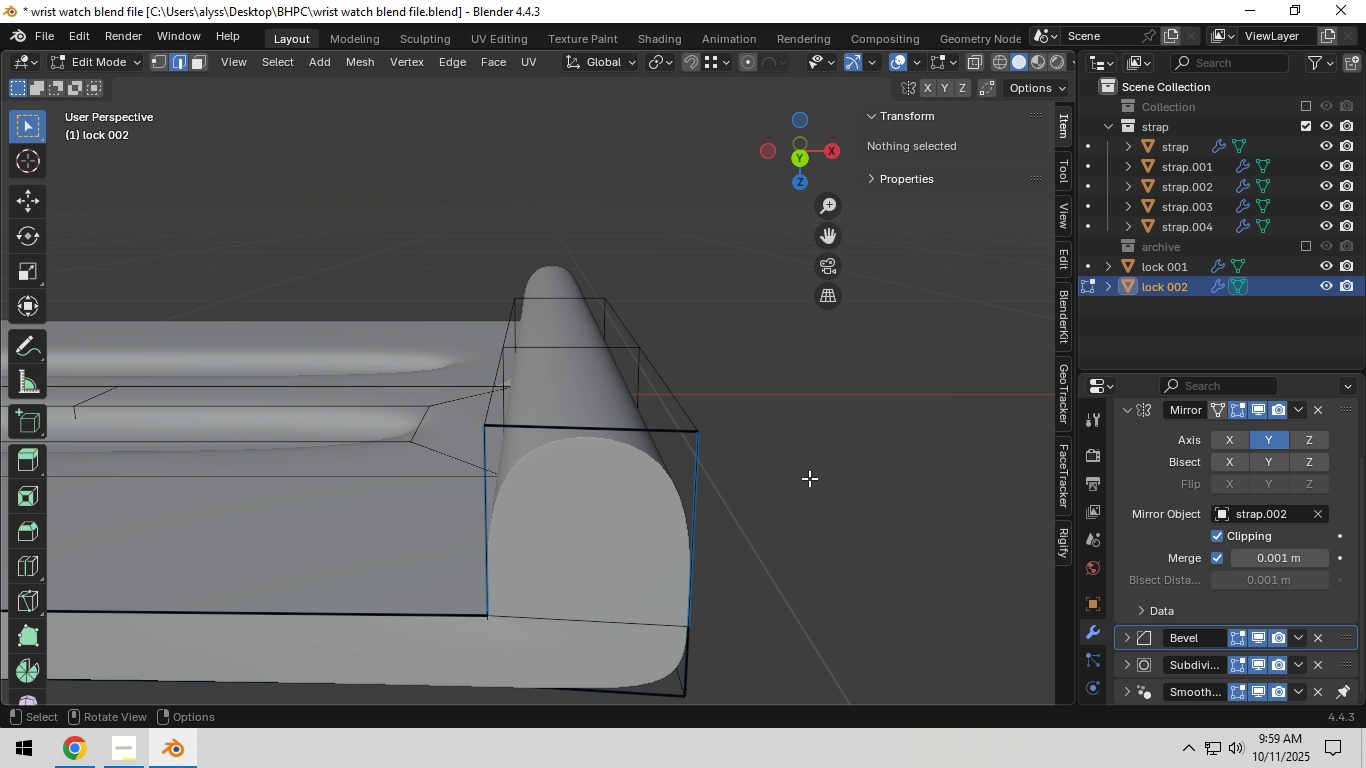 
scroll: coordinate [809, 472], scroll_direction: down, amount: 2.0
 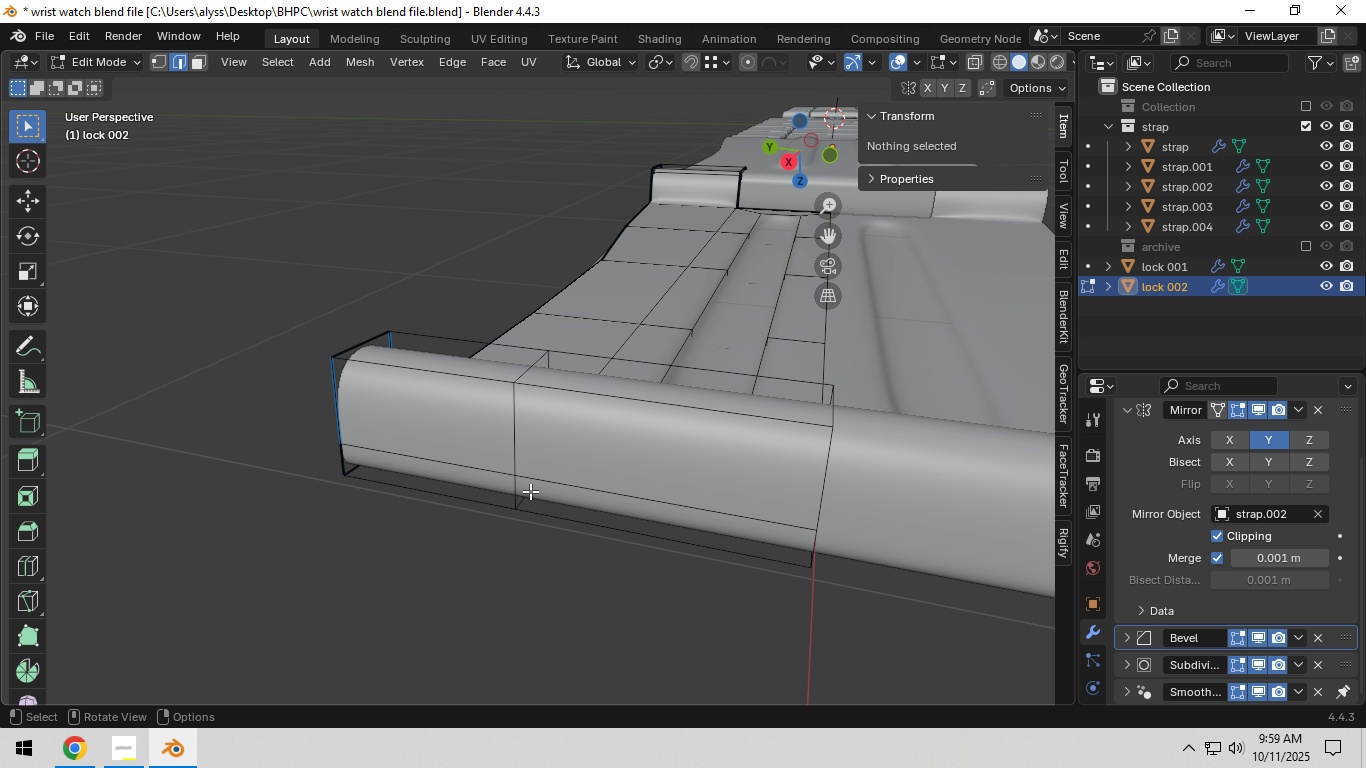 
scroll: coordinate [556, 490], scroll_direction: up, amount: 2.0
 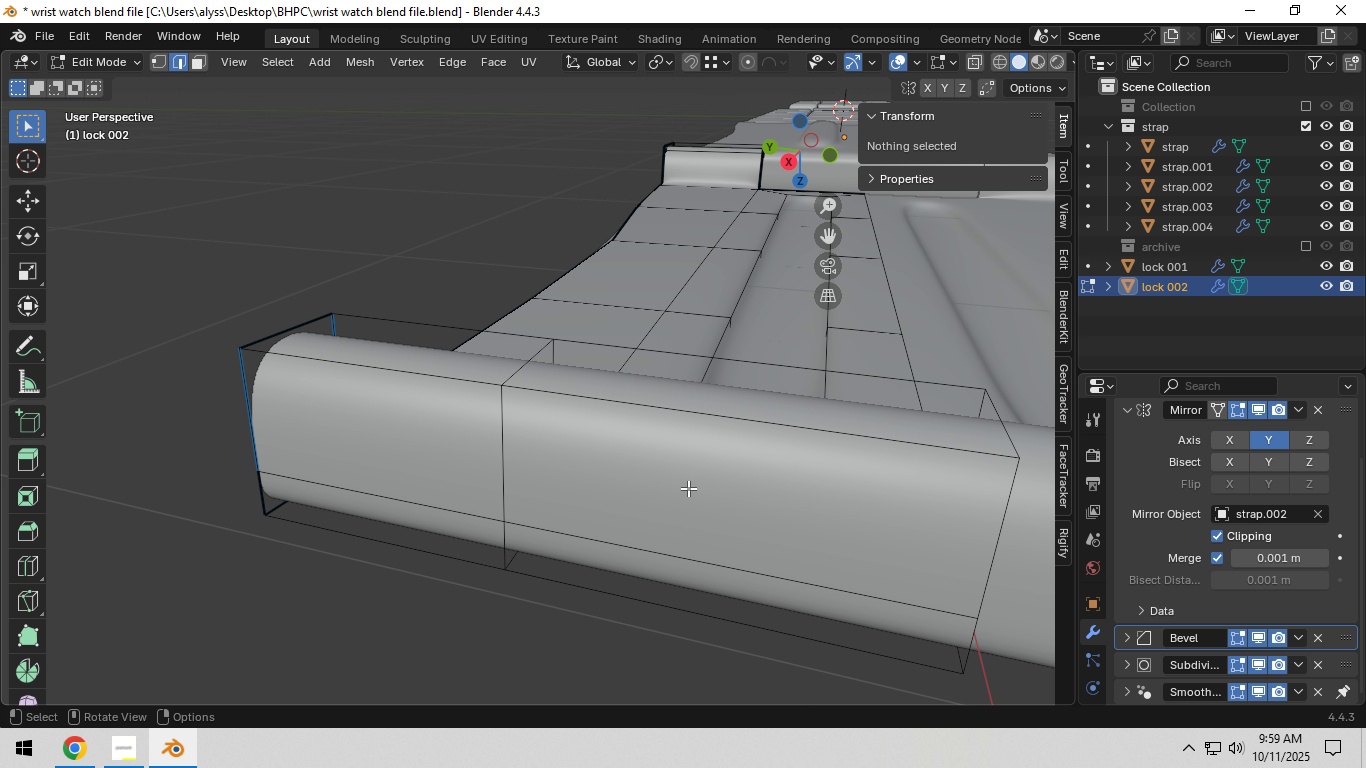 
hold_key(key=ShiftLeft, duration=0.46)
 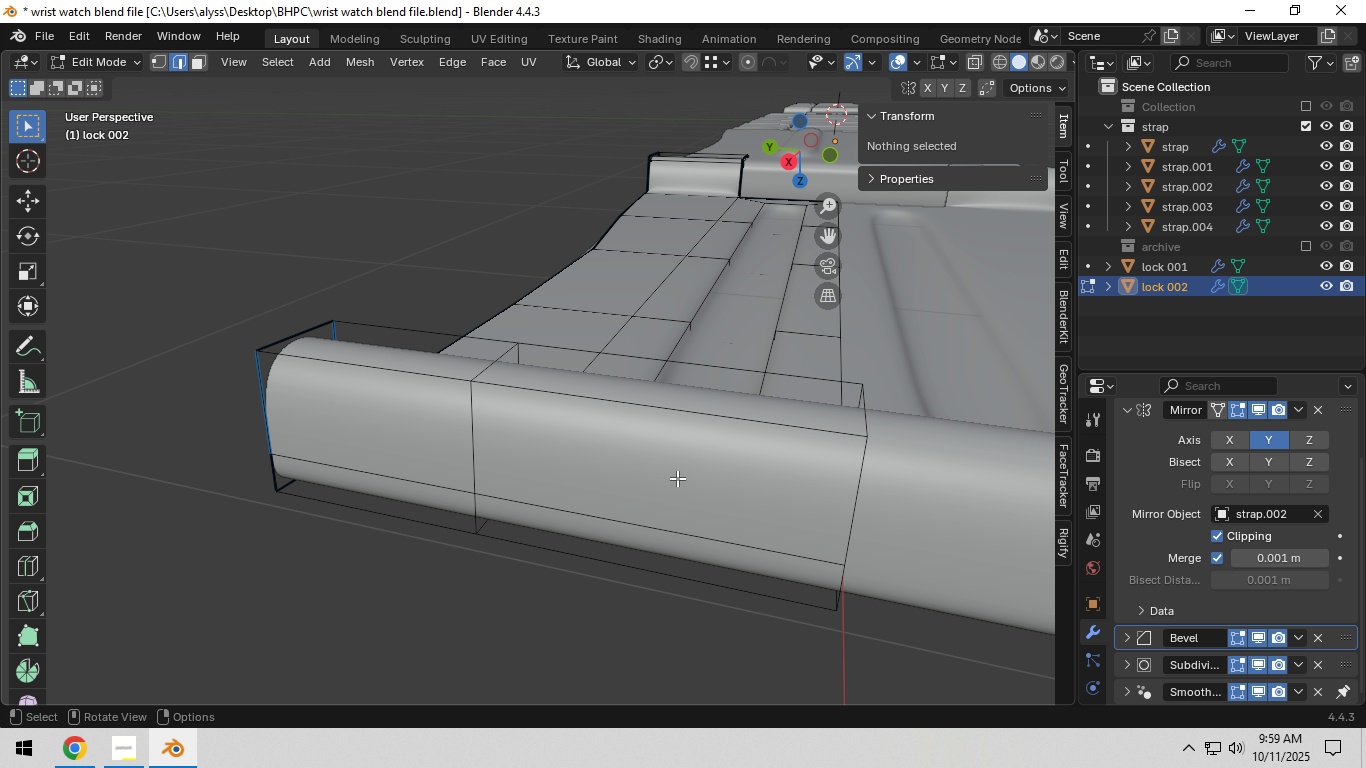 
scroll: coordinate [677, 478], scroll_direction: down, amount: 3.0
 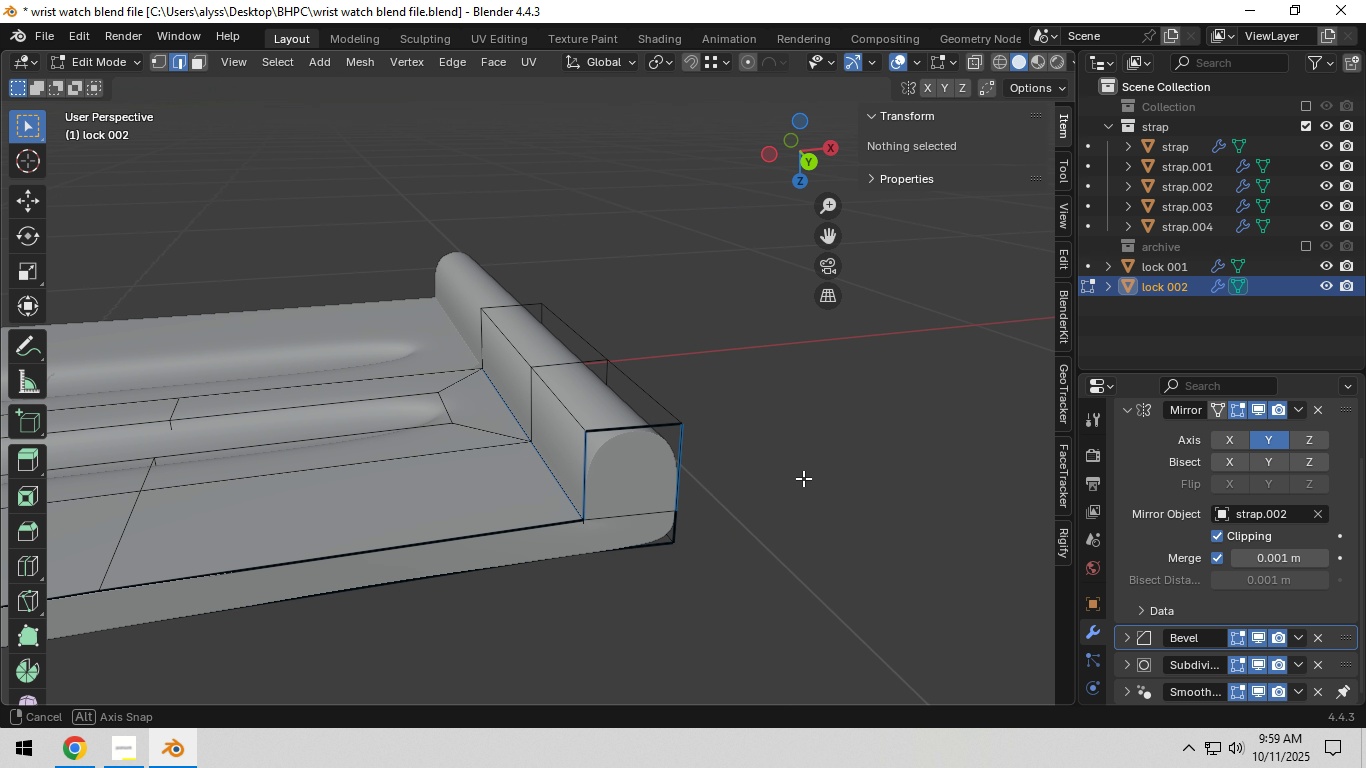 
key(Tab)
 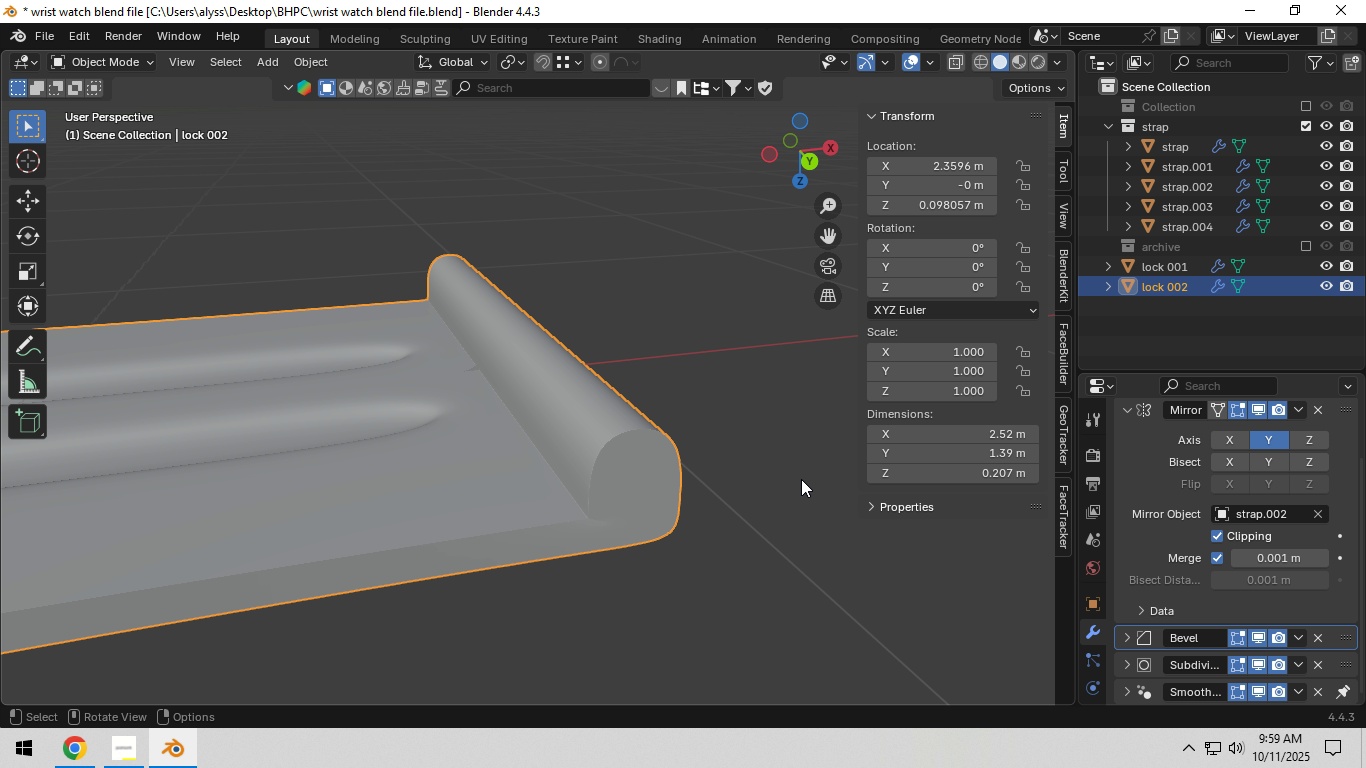 
scroll: coordinate [797, 481], scroll_direction: down, amount: 4.0
 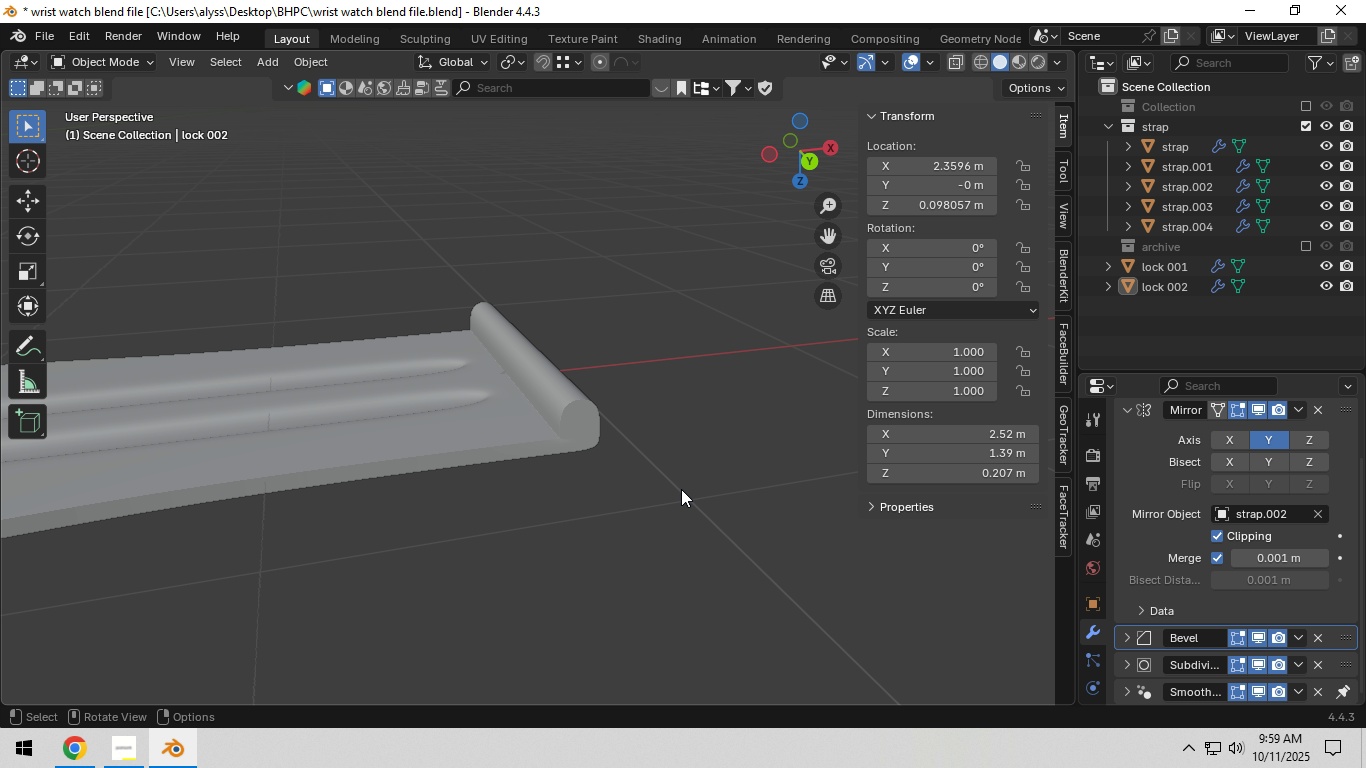 
left_click([681, 489])
 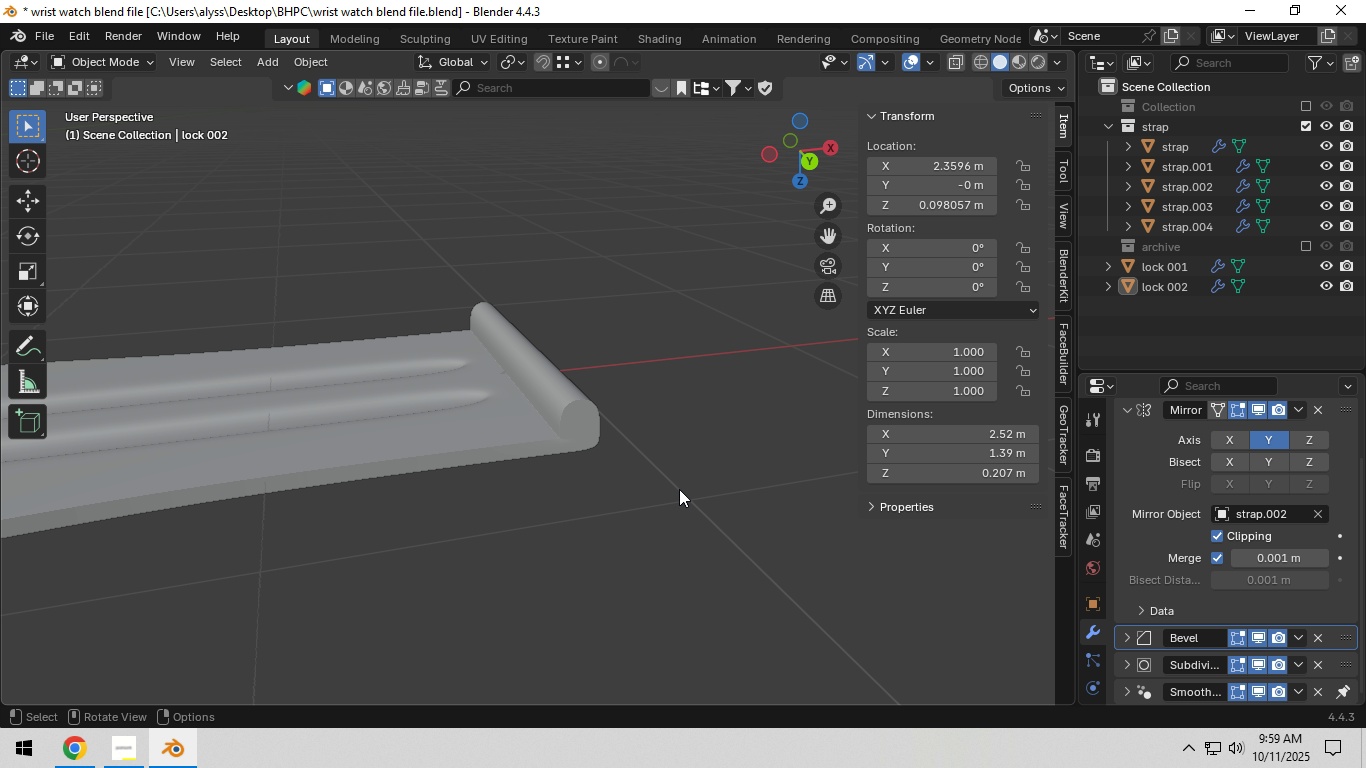 
scroll: coordinate [591, 486], scroll_direction: down, amount: 7.0
 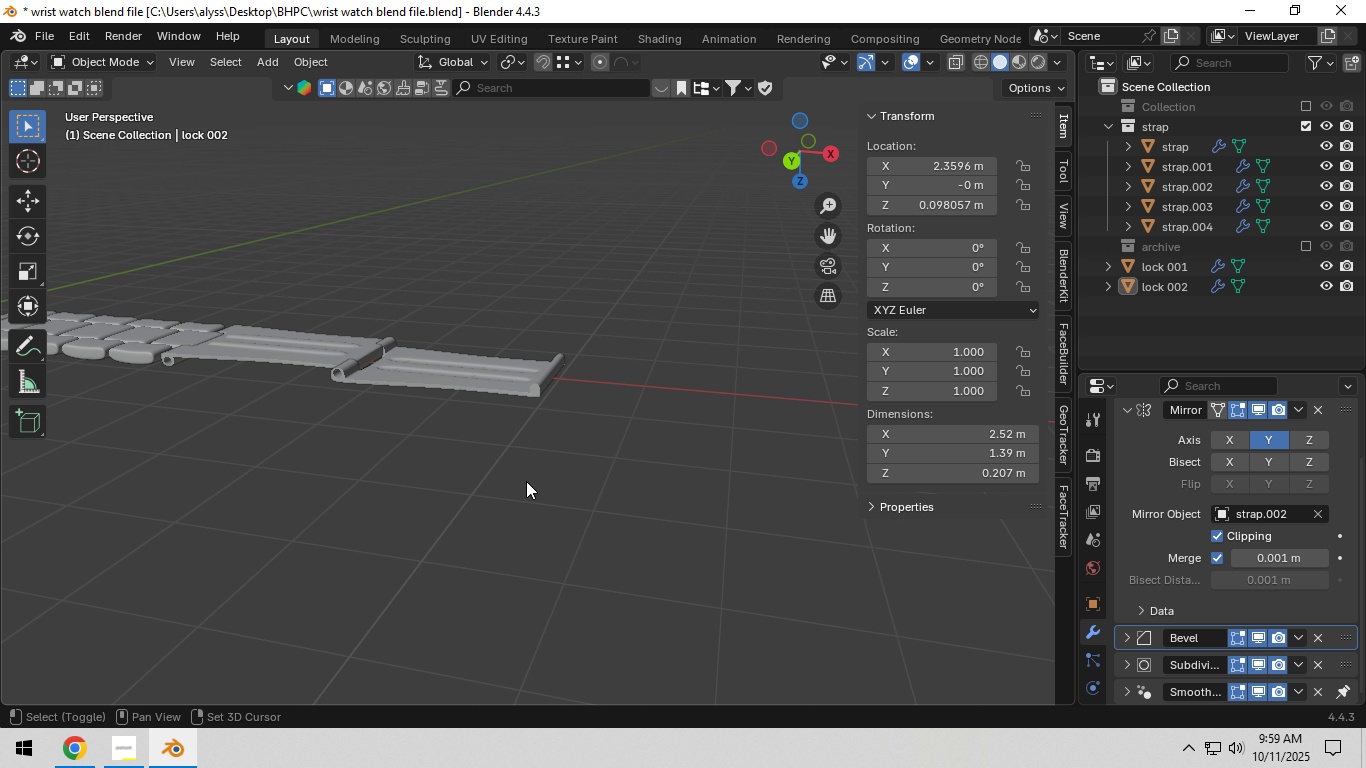 
hold_key(key=ShiftLeft, duration=0.72)
 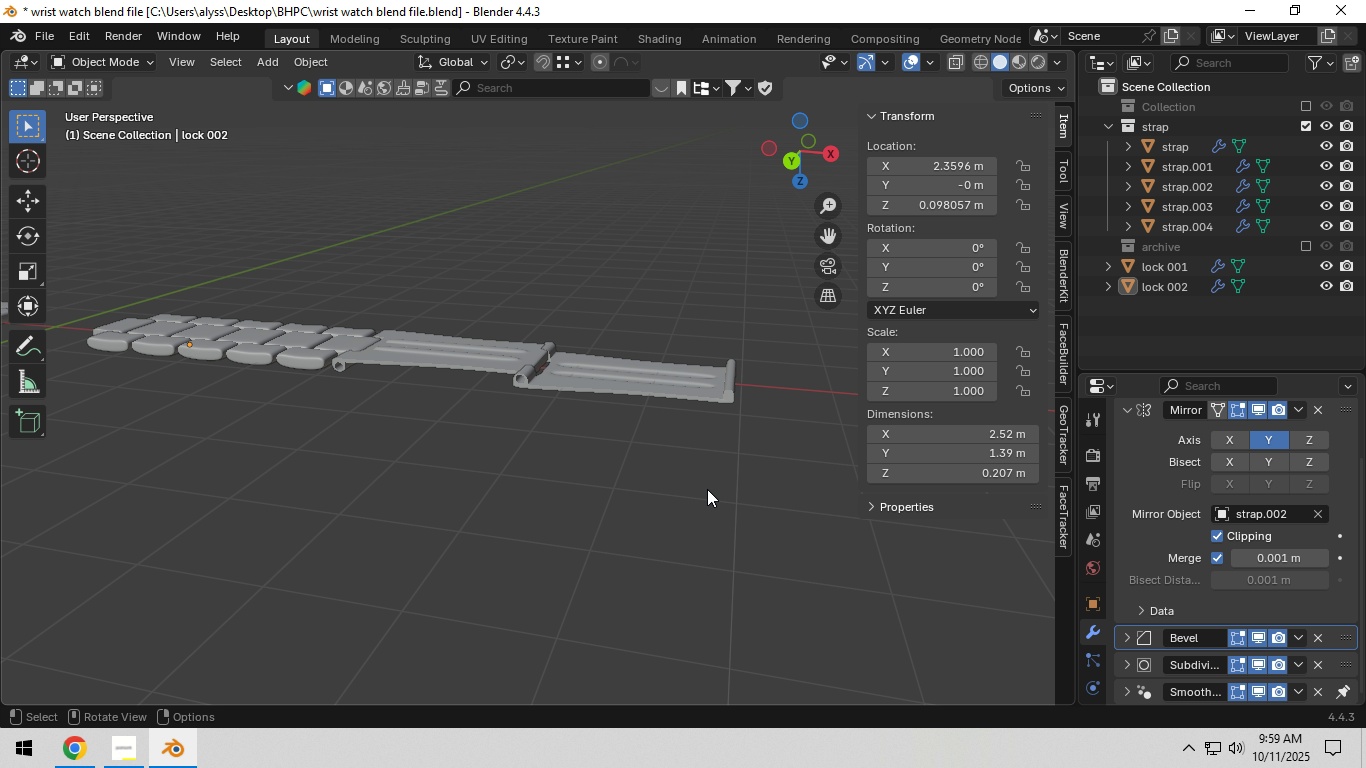 
wait(5.99)
 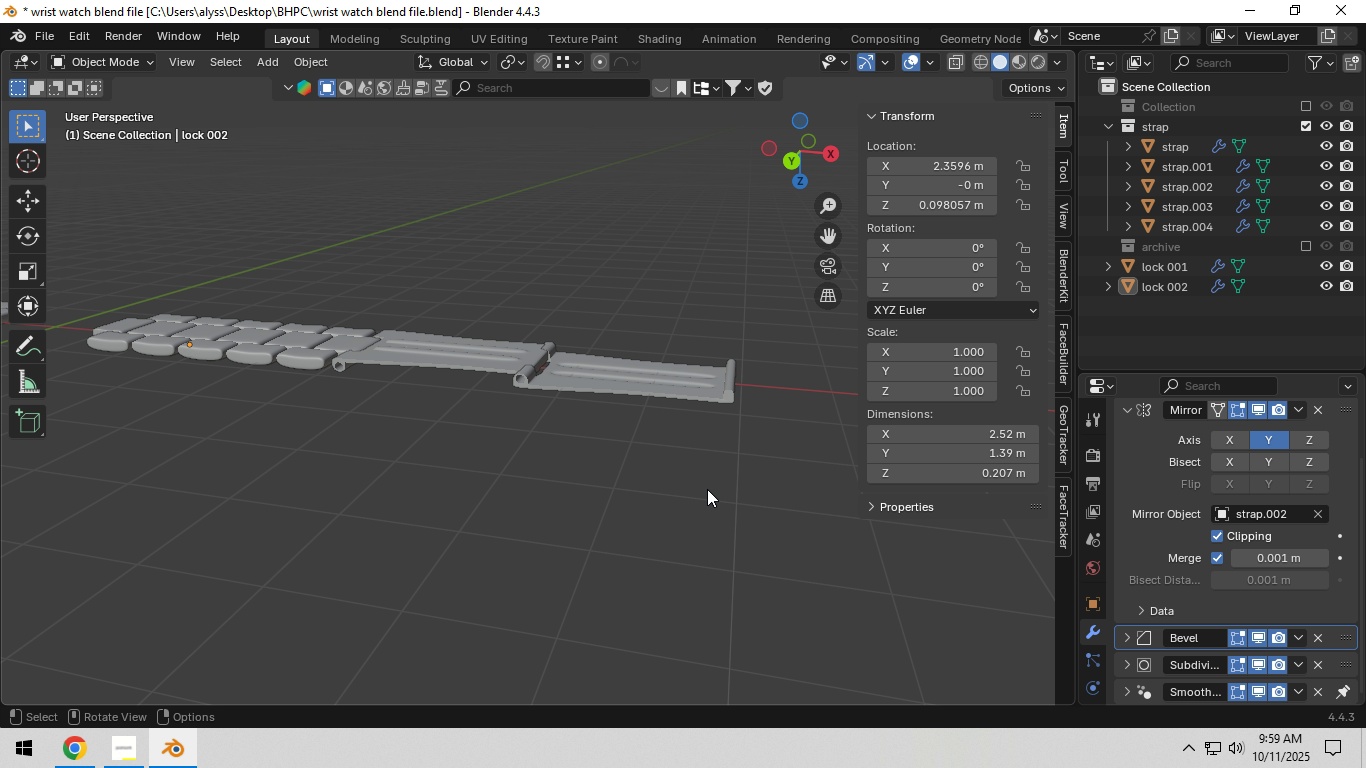 
scroll: coordinate [591, 506], scroll_direction: down, amount: 2.0
 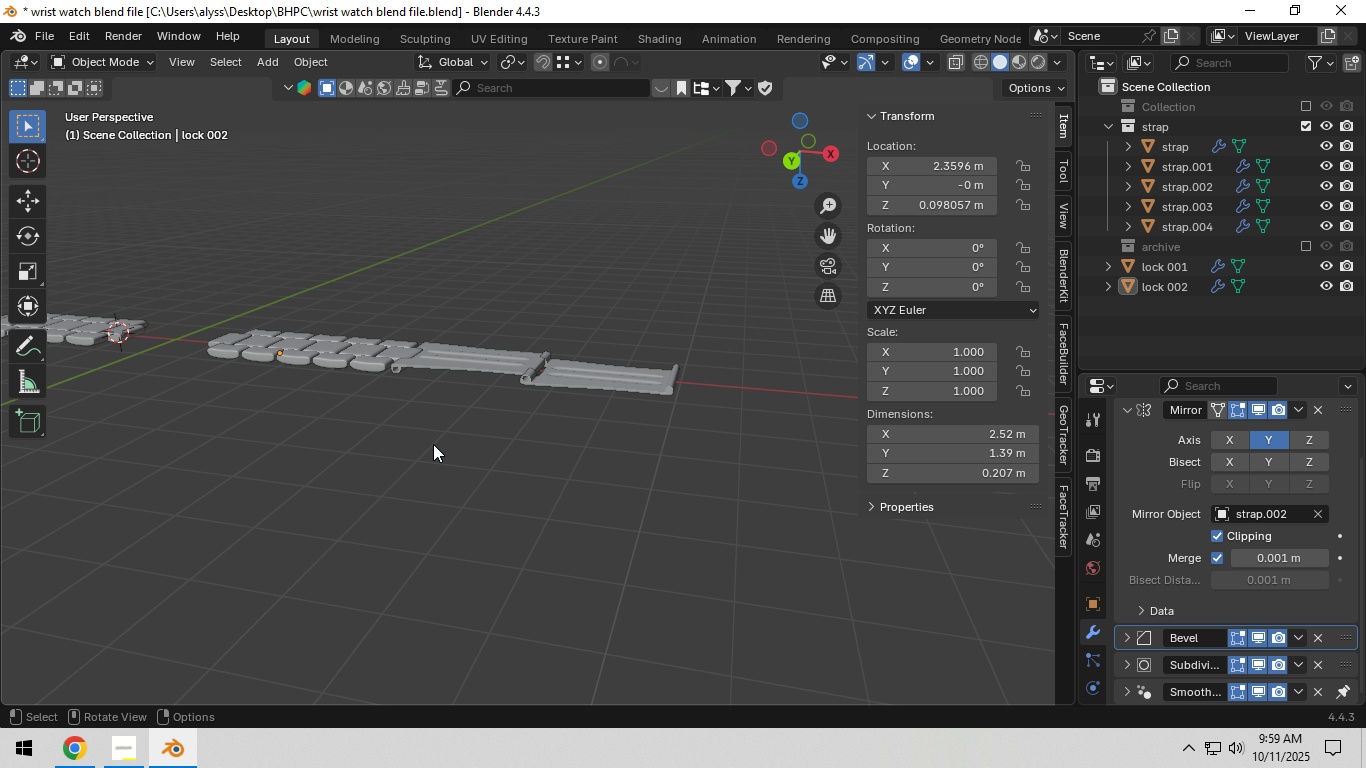 
hold_key(key=ShiftLeft, duration=0.6)
 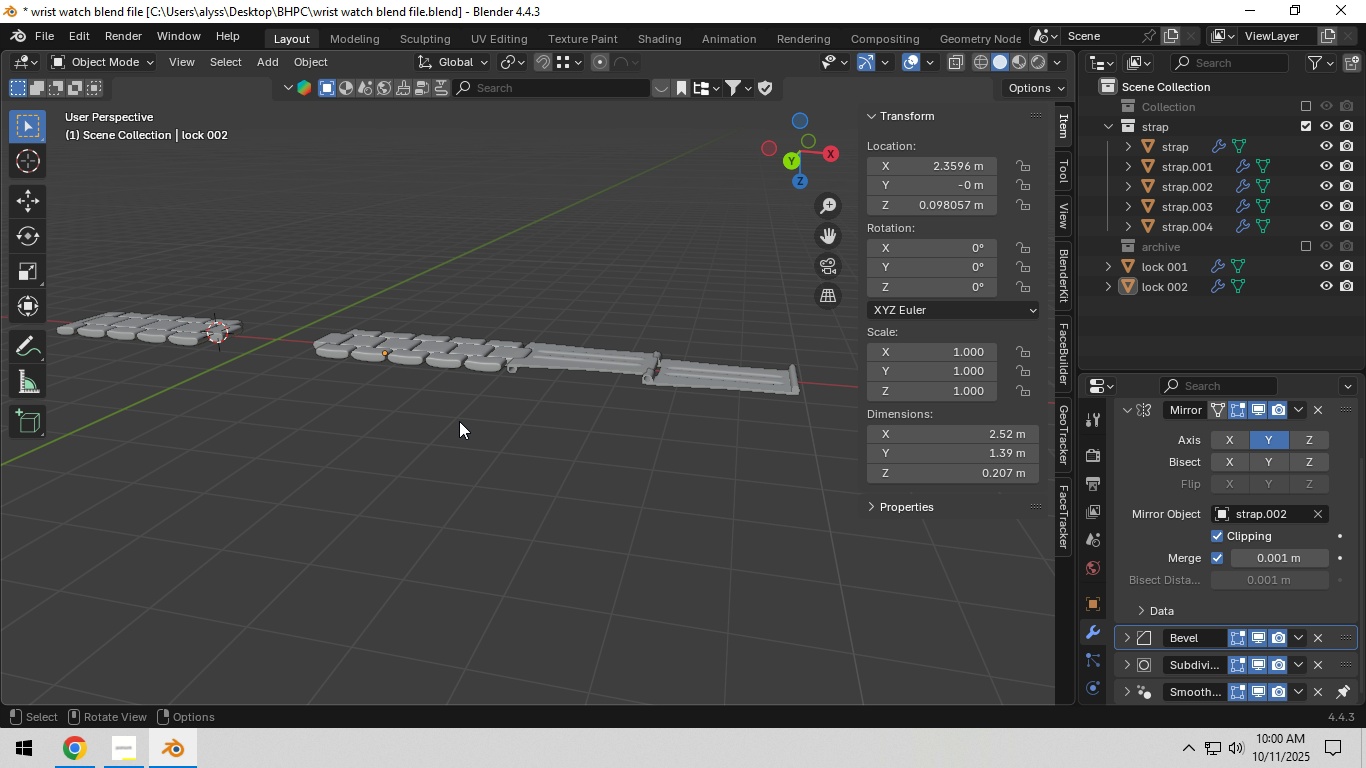 
key(Control+S)
 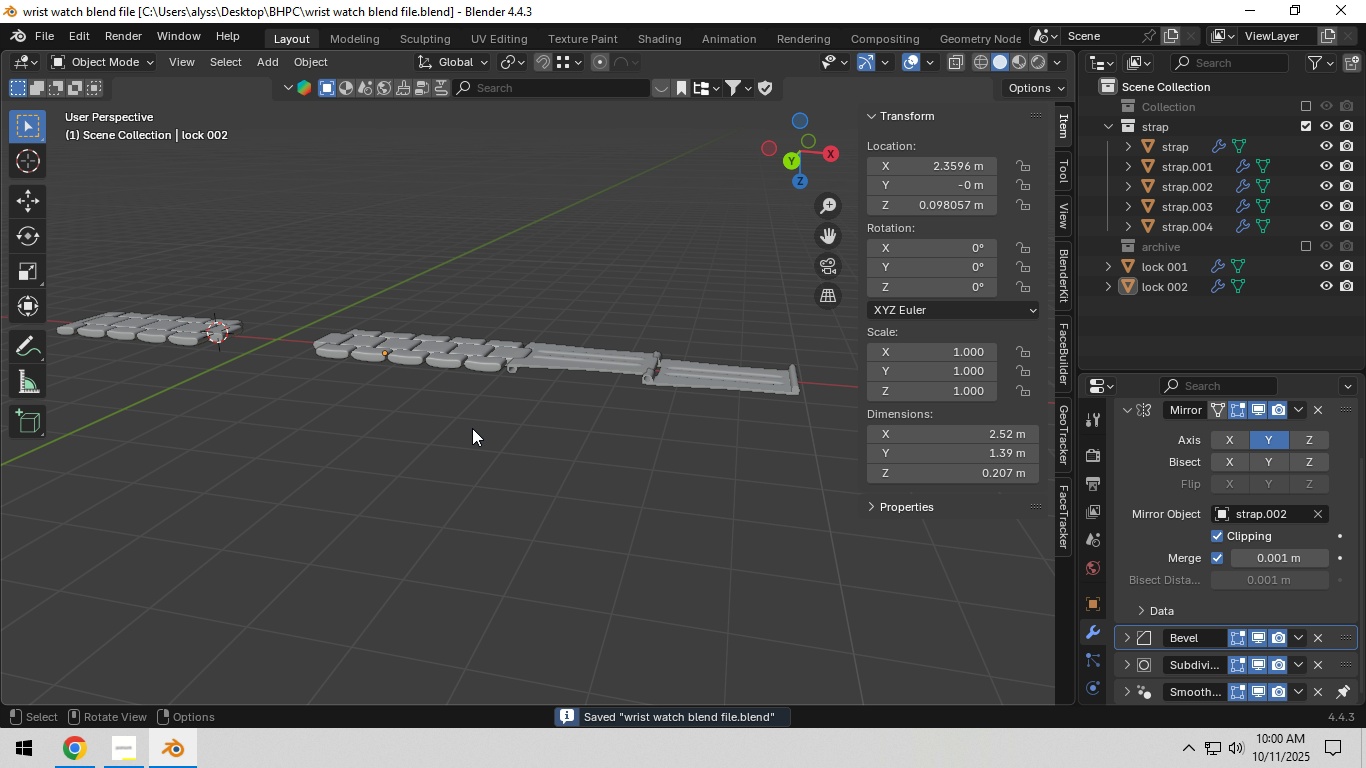 
scroll: coordinate [472, 428], scroll_direction: down, amount: 4.0
 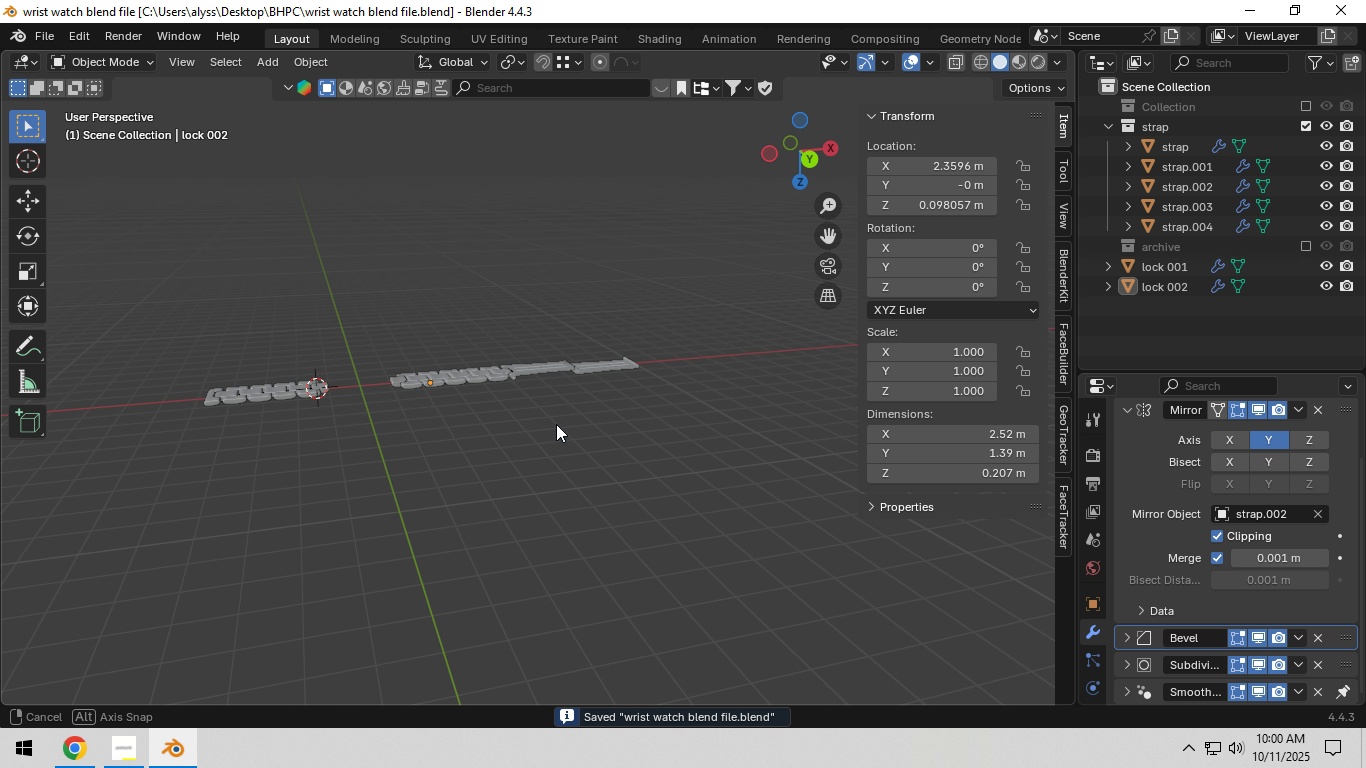 
hold_key(key=ShiftLeft, duration=0.4)
 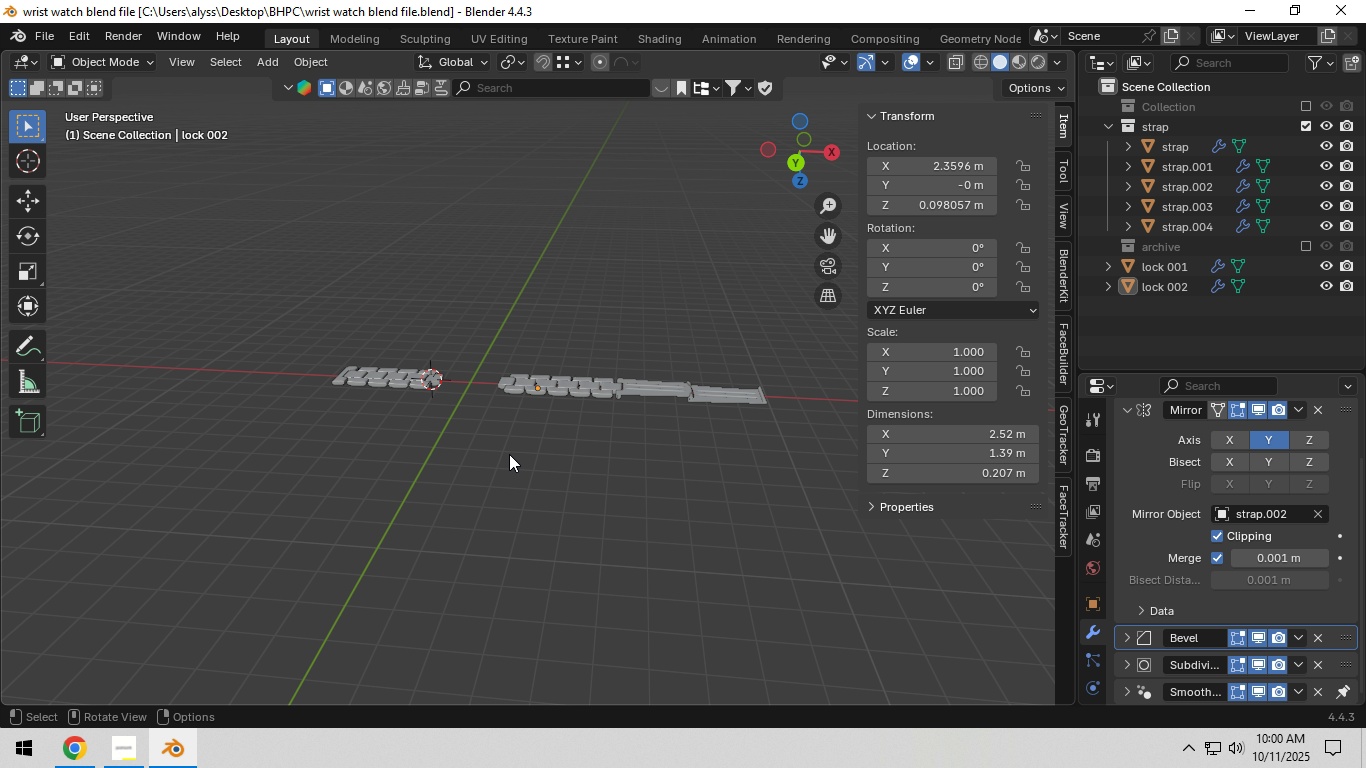 
key(Control+S)
 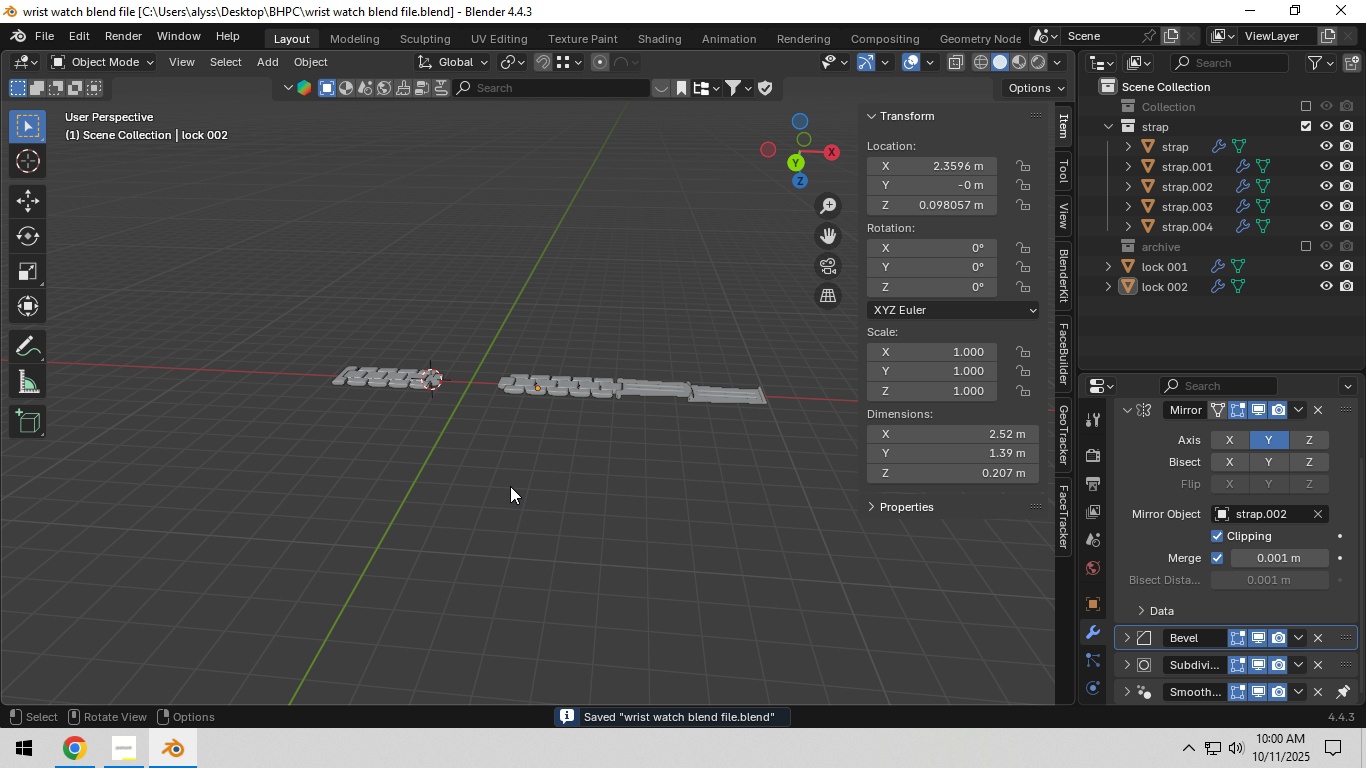 
hold_key(key=ShiftLeft, duration=0.37)
 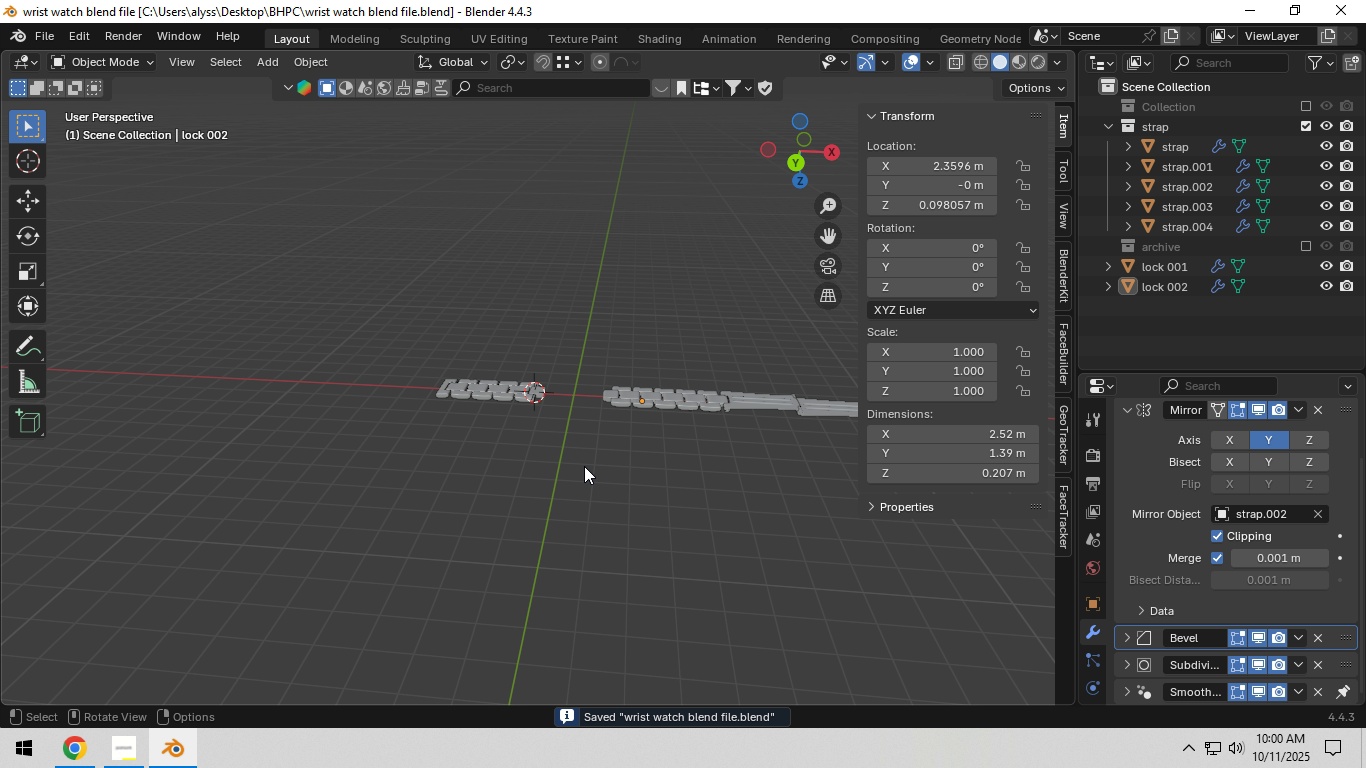 
left_click([585, 466])
 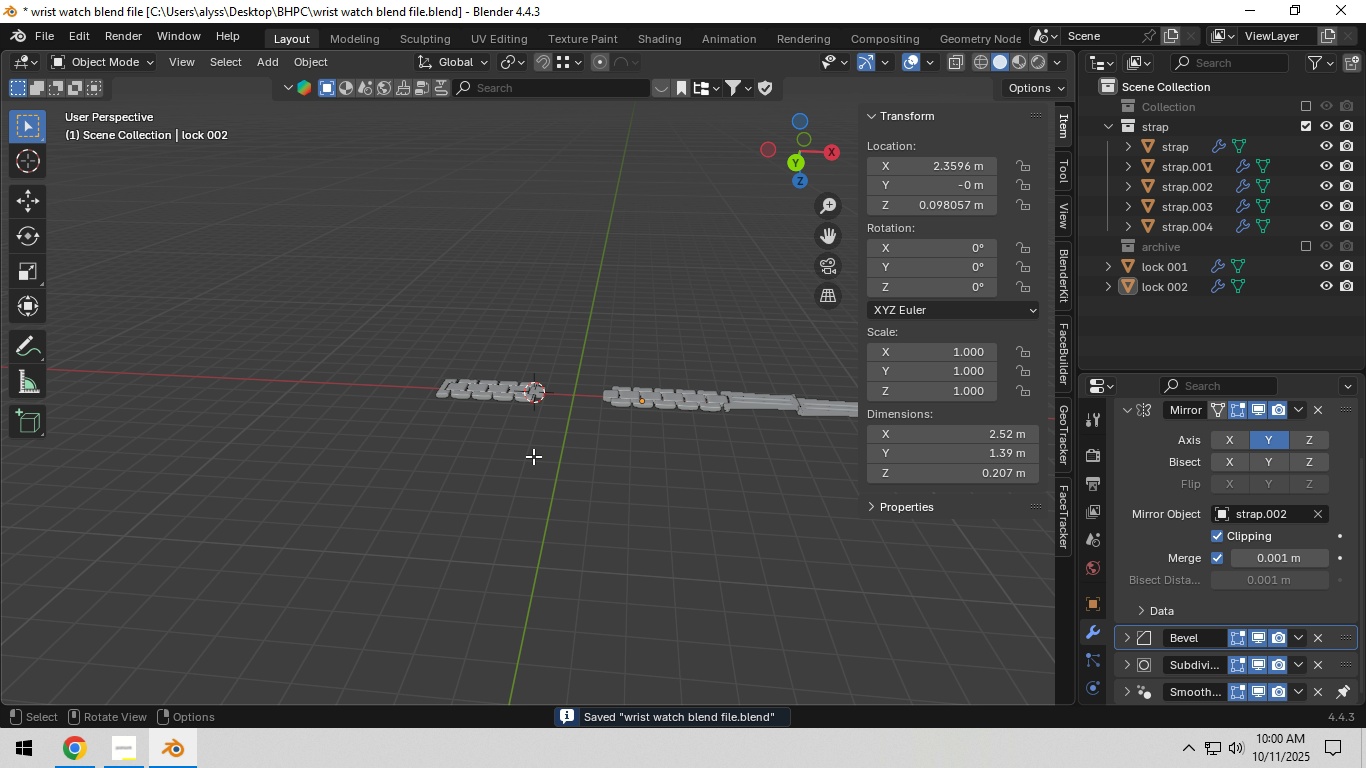 
key(Tab)
 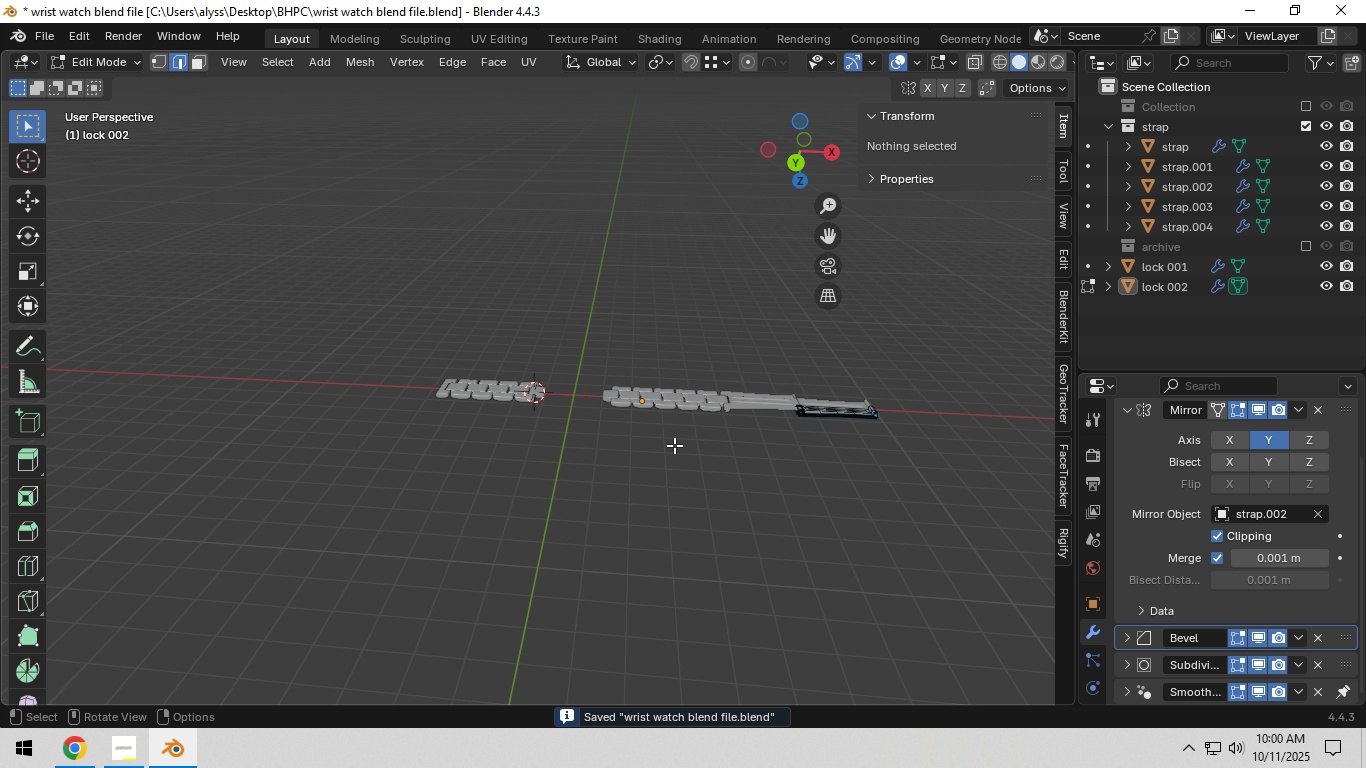 
key(Tab)
 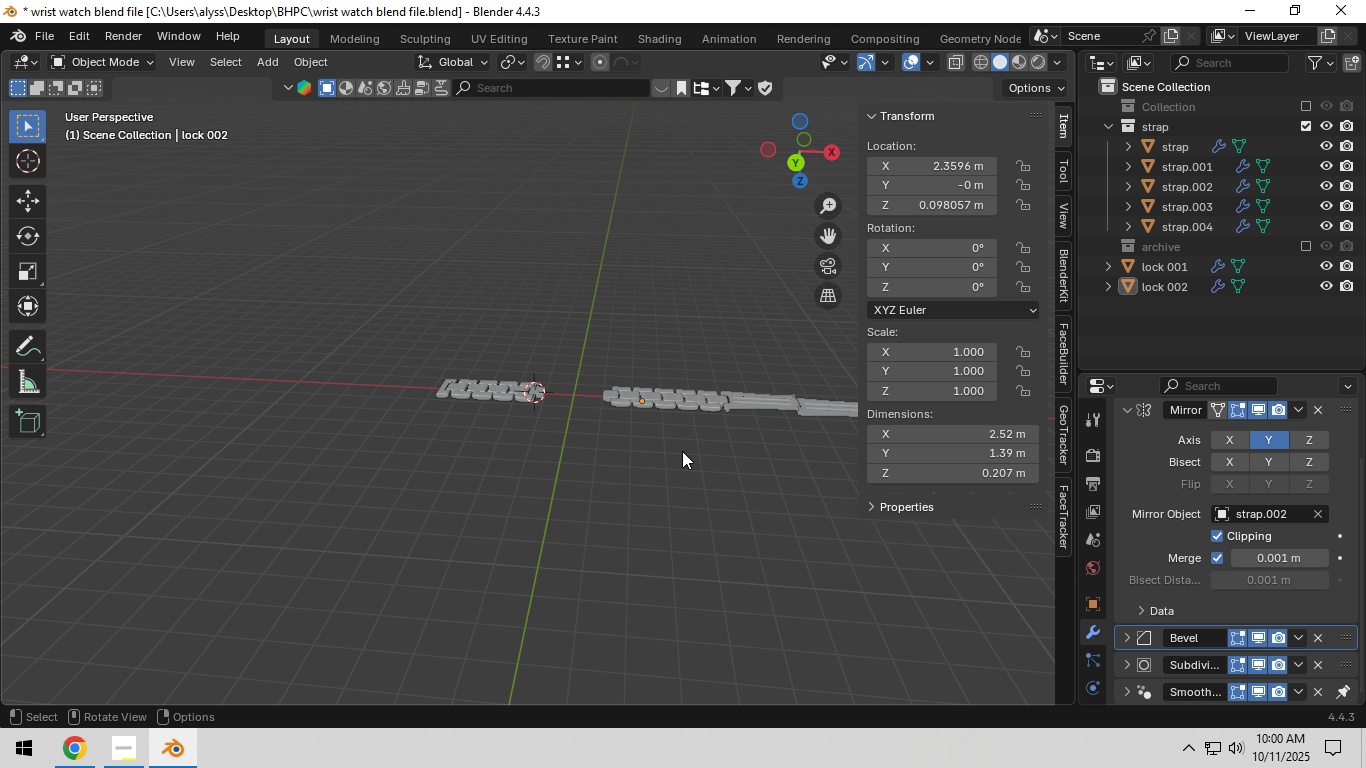 
hold_key(key=ShiftLeft, duration=0.63)
 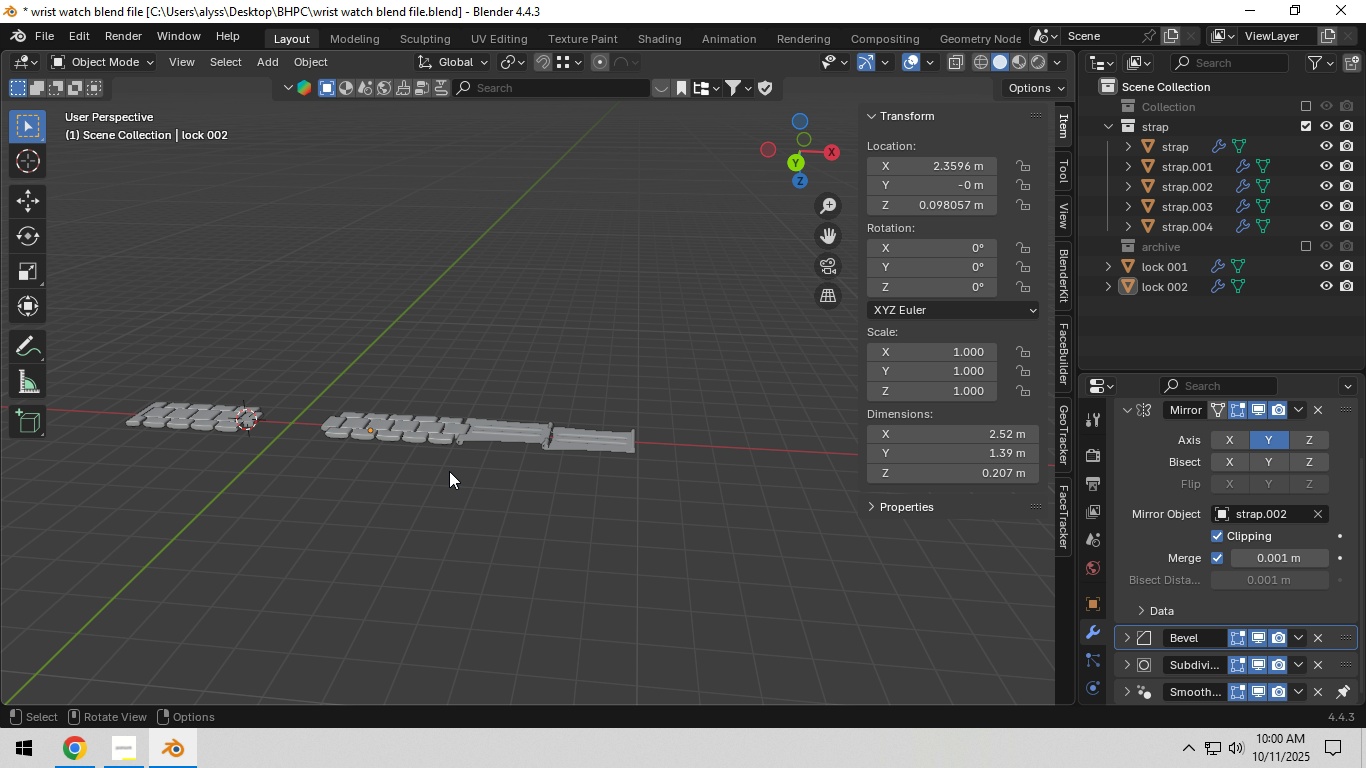 
scroll: coordinate [455, 470], scroll_direction: up, amount: 6.0
 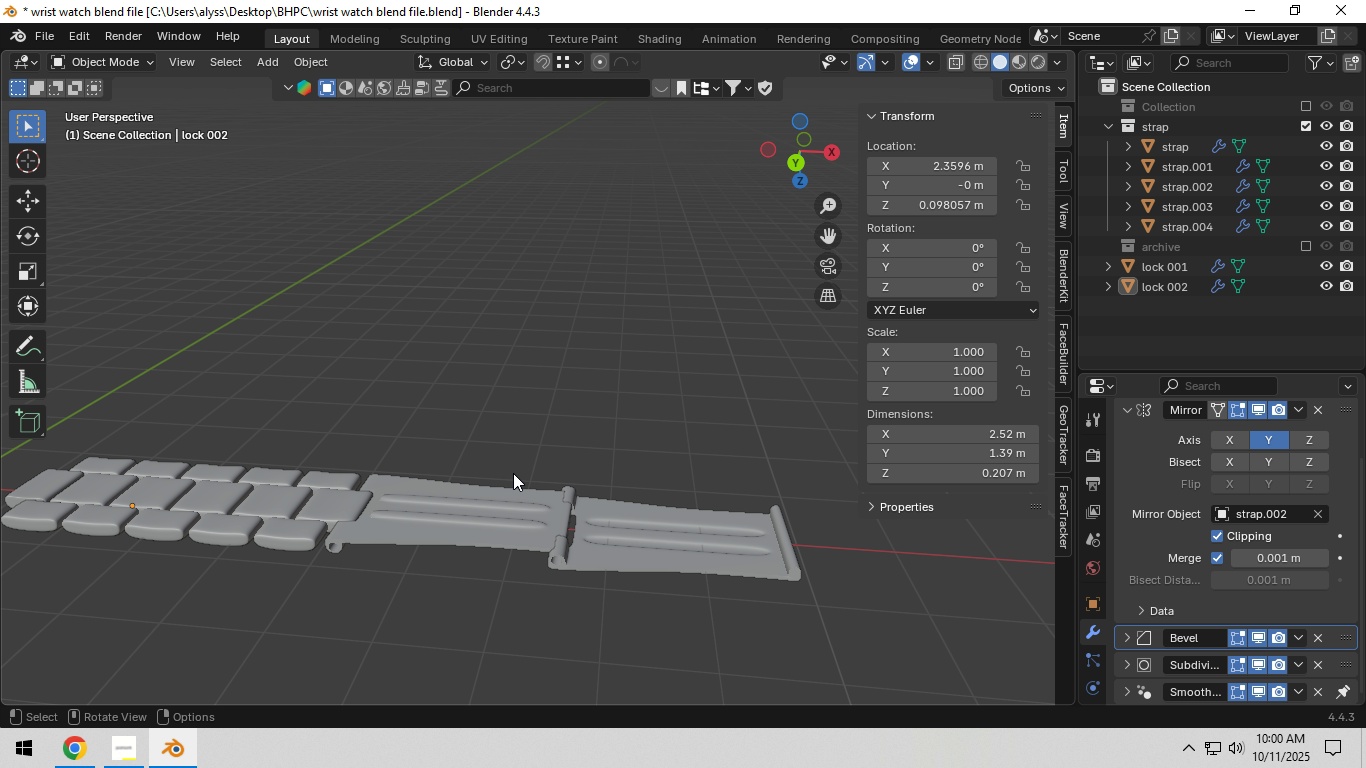 
hold_key(key=ShiftLeft, duration=0.39)
 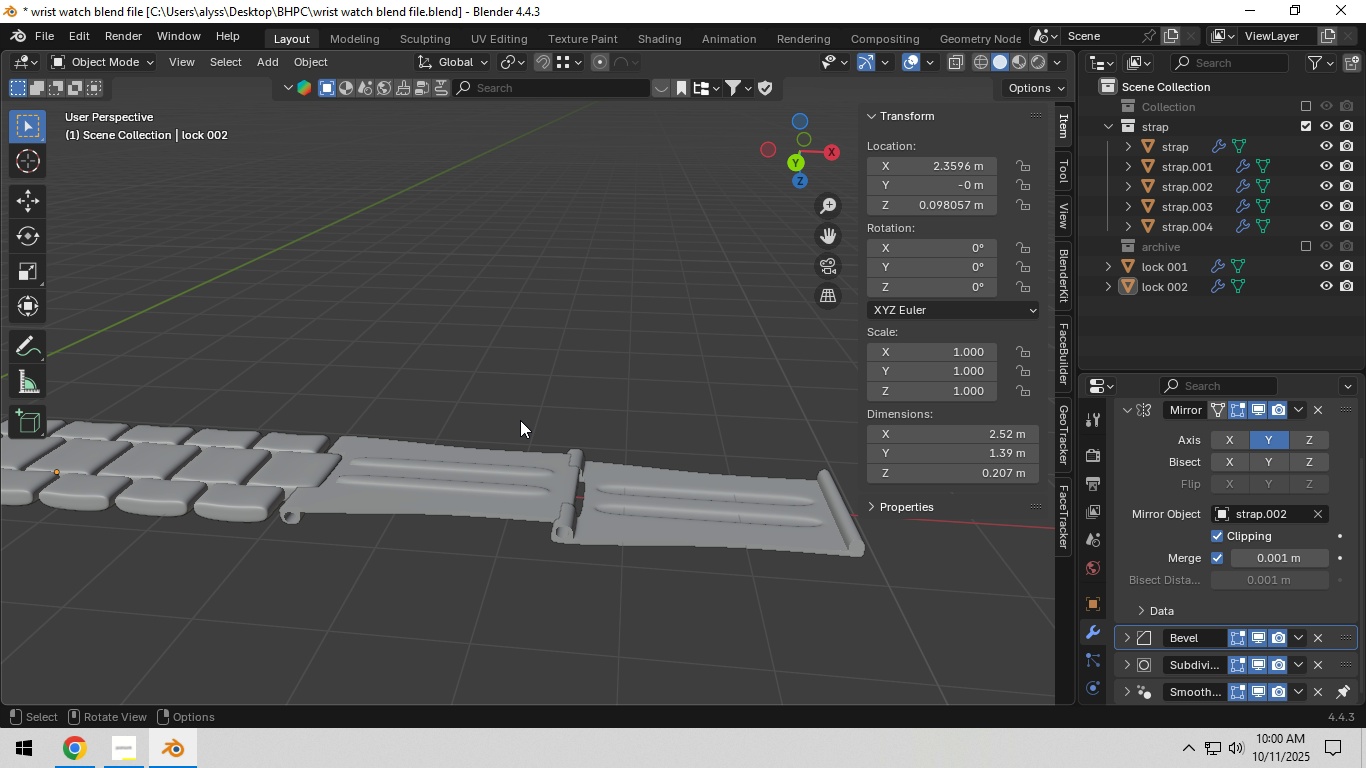 
scroll: coordinate [592, 409], scroll_direction: up, amount: 7.0
 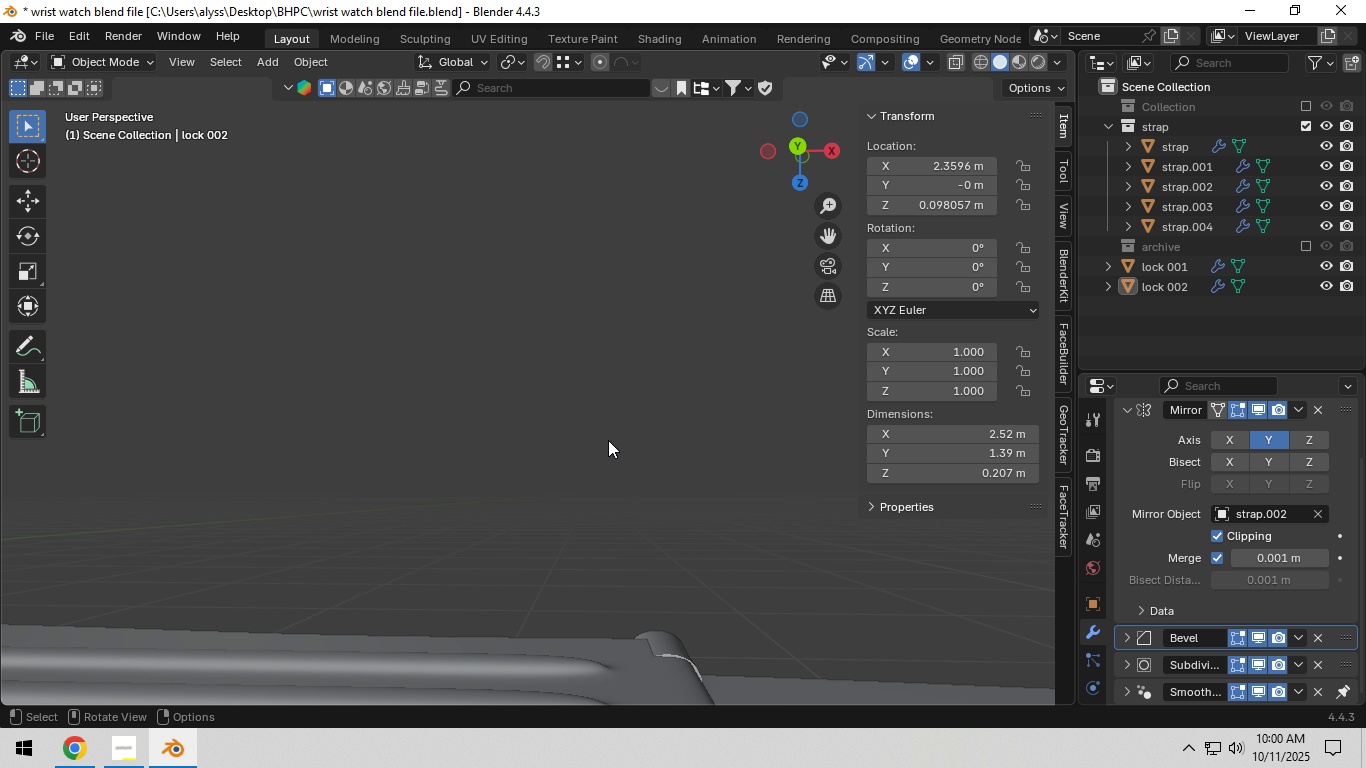 
hold_key(key=ShiftLeft, duration=1.0)
 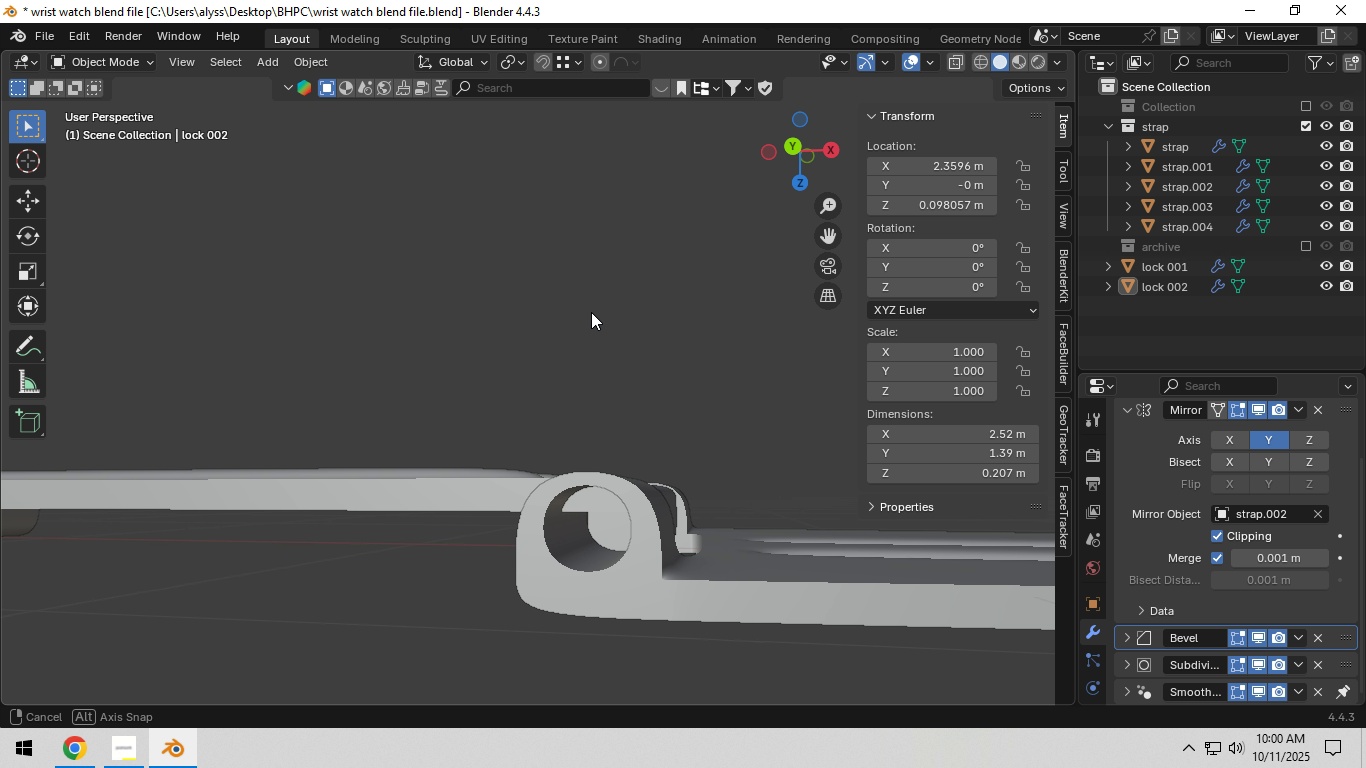 
hold_key(key=ShiftLeft, duration=4.81)
left_click([722, 459])
 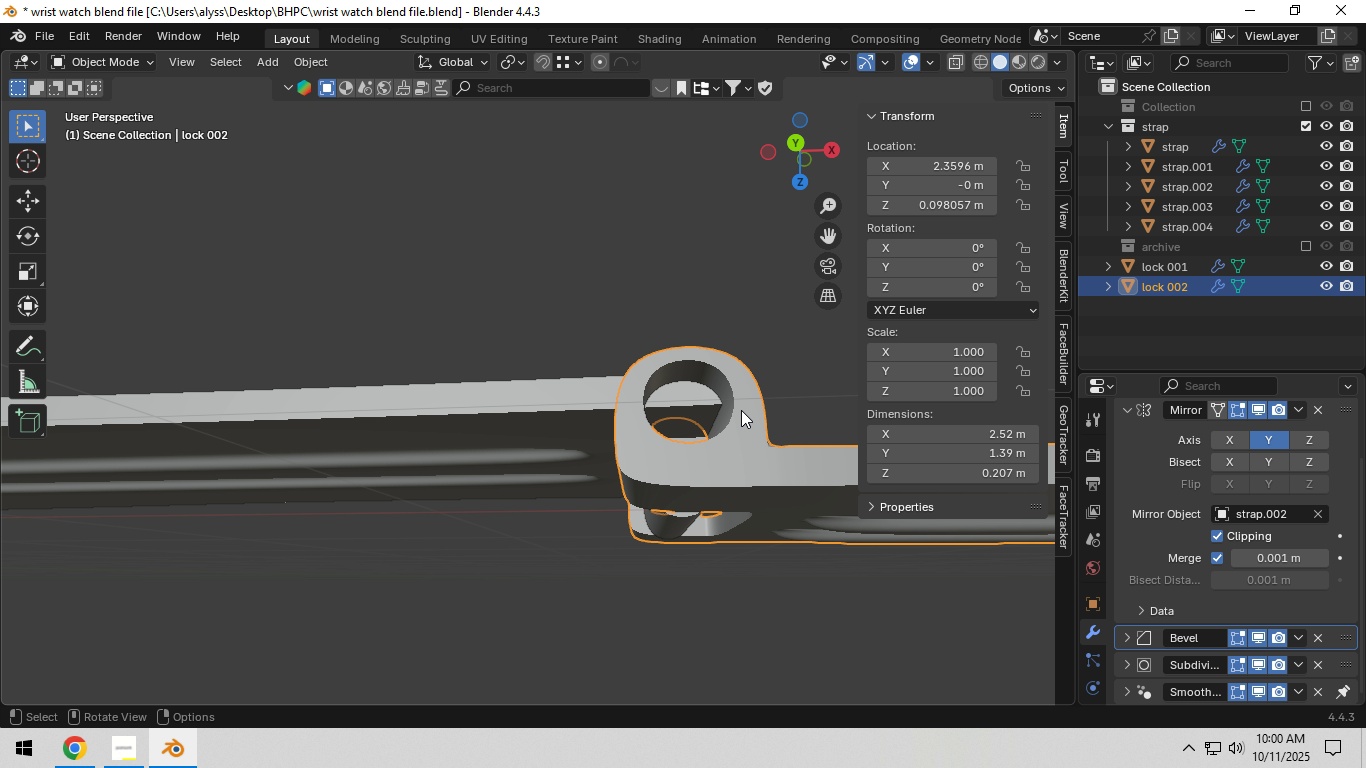 
hold_key(key=Backquote, duration=0.35)
 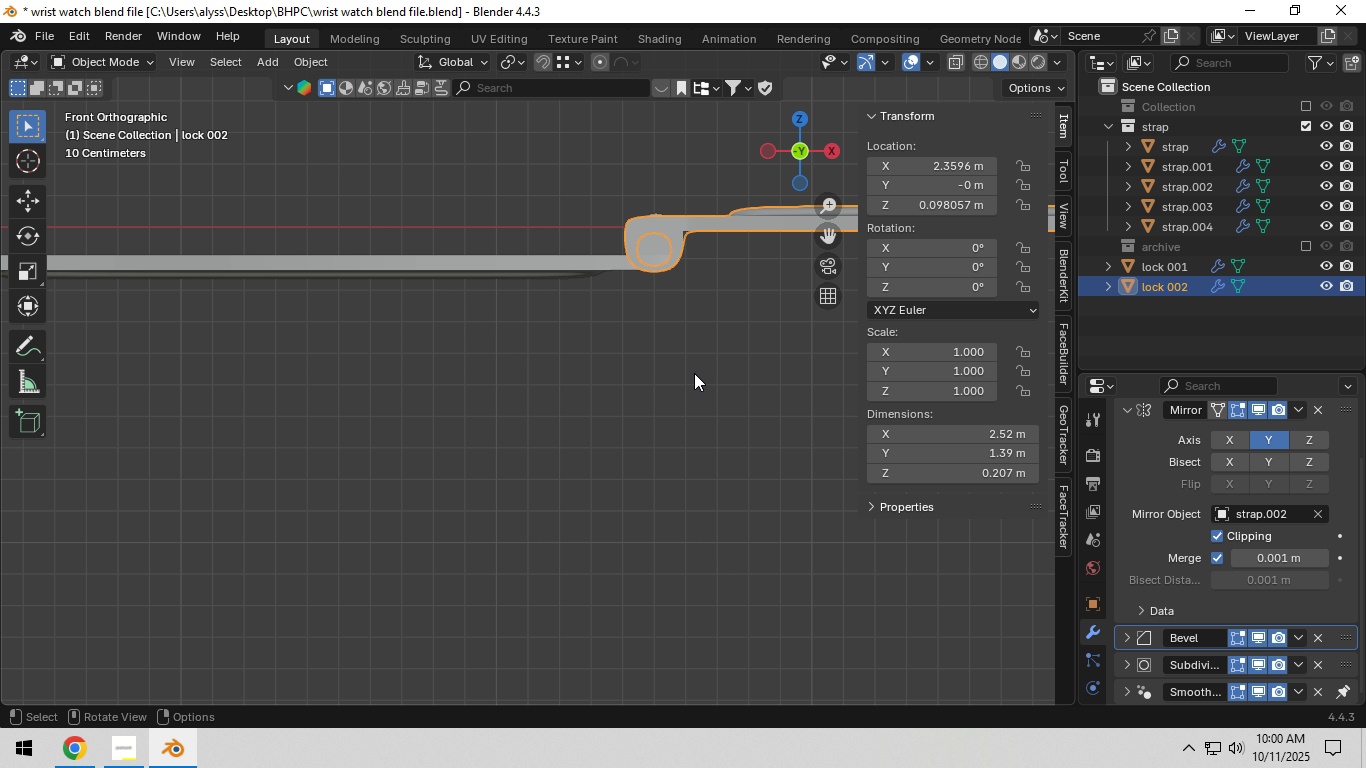 
hold_key(key=ShiftLeft, duration=0.44)
 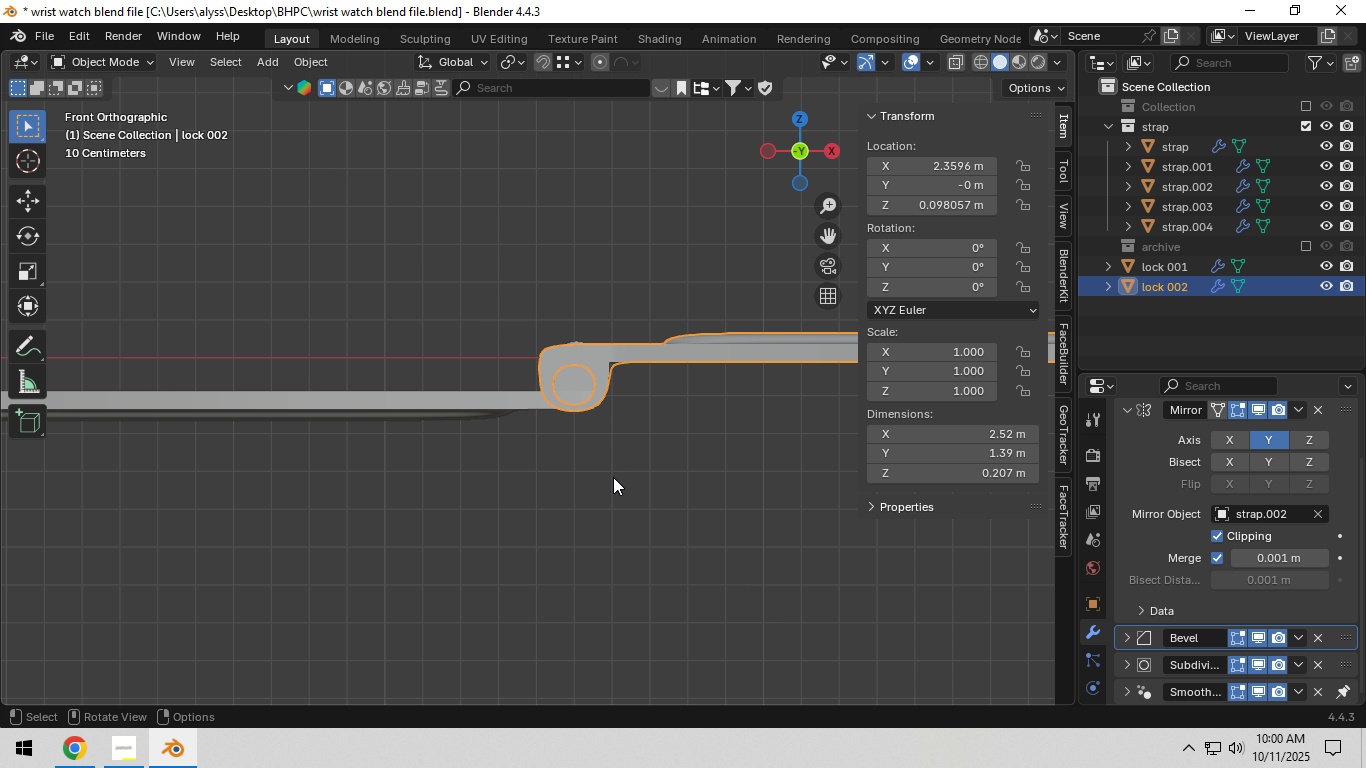 
scroll: coordinate [613, 477], scroll_direction: up, amount: 5.0
 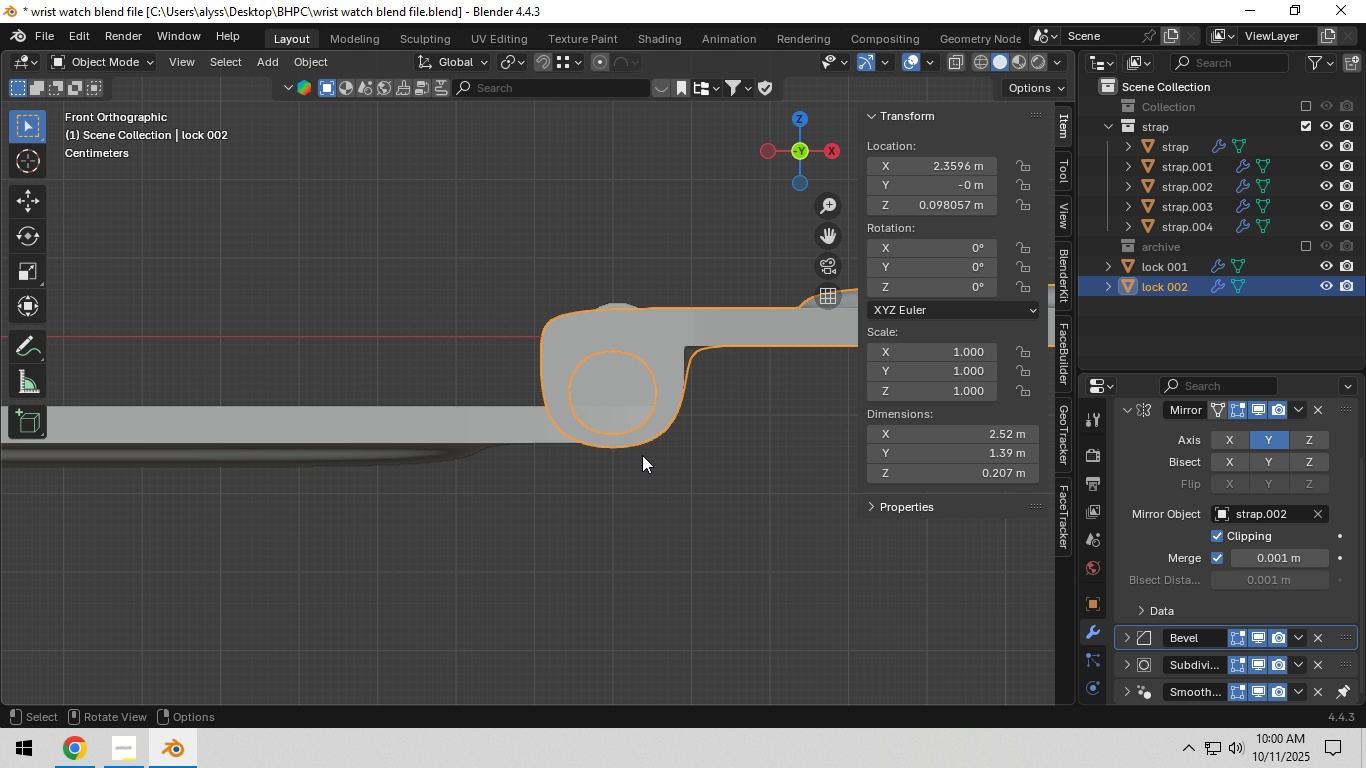 
hold_key(key=ShiftLeft, duration=0.34)
 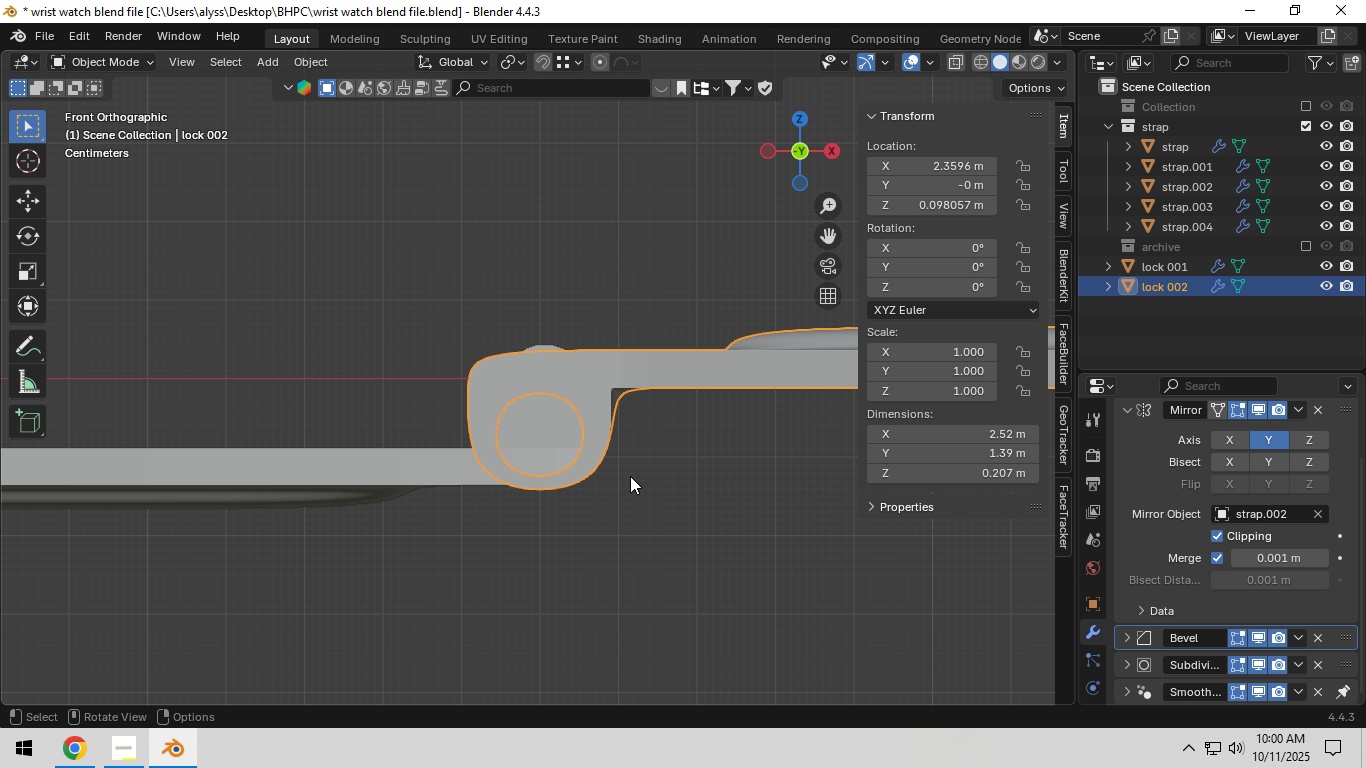 
type(gz)
 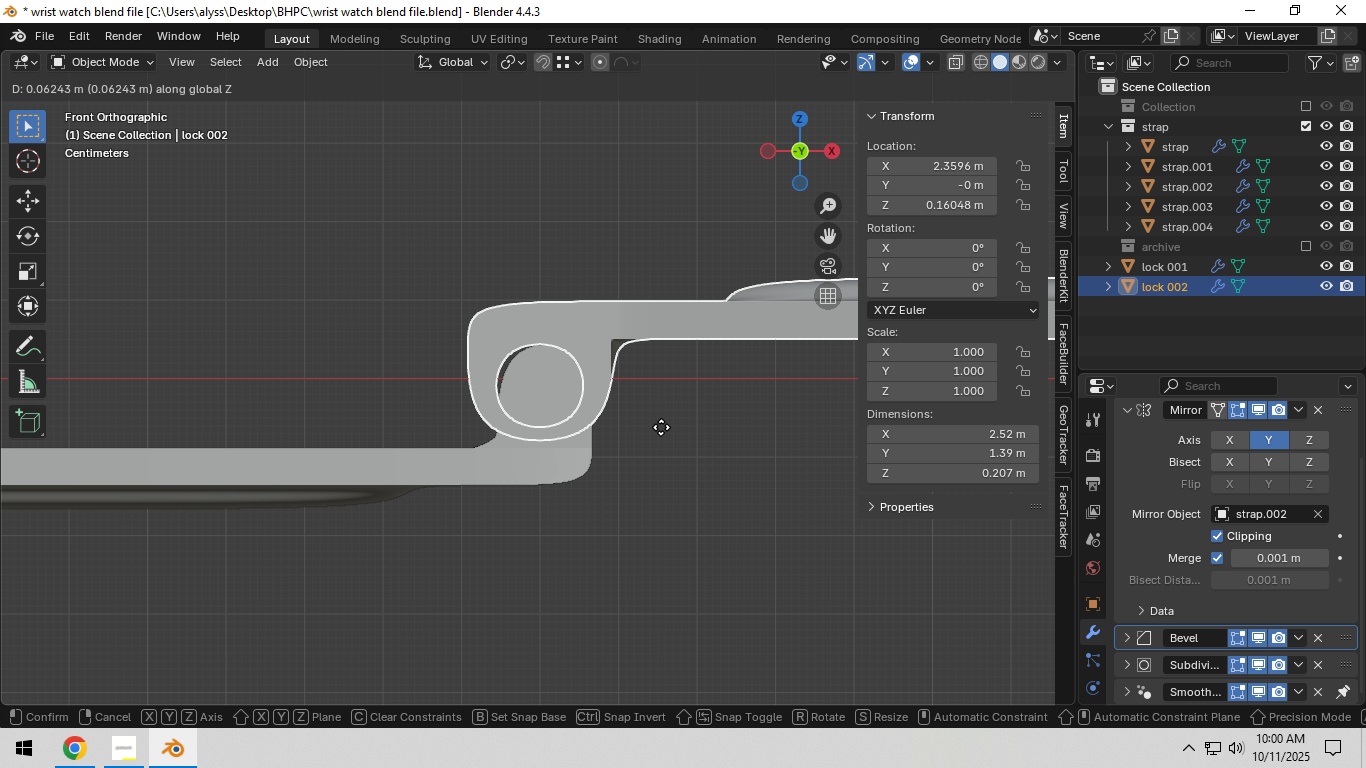 
left_click([661, 431])
 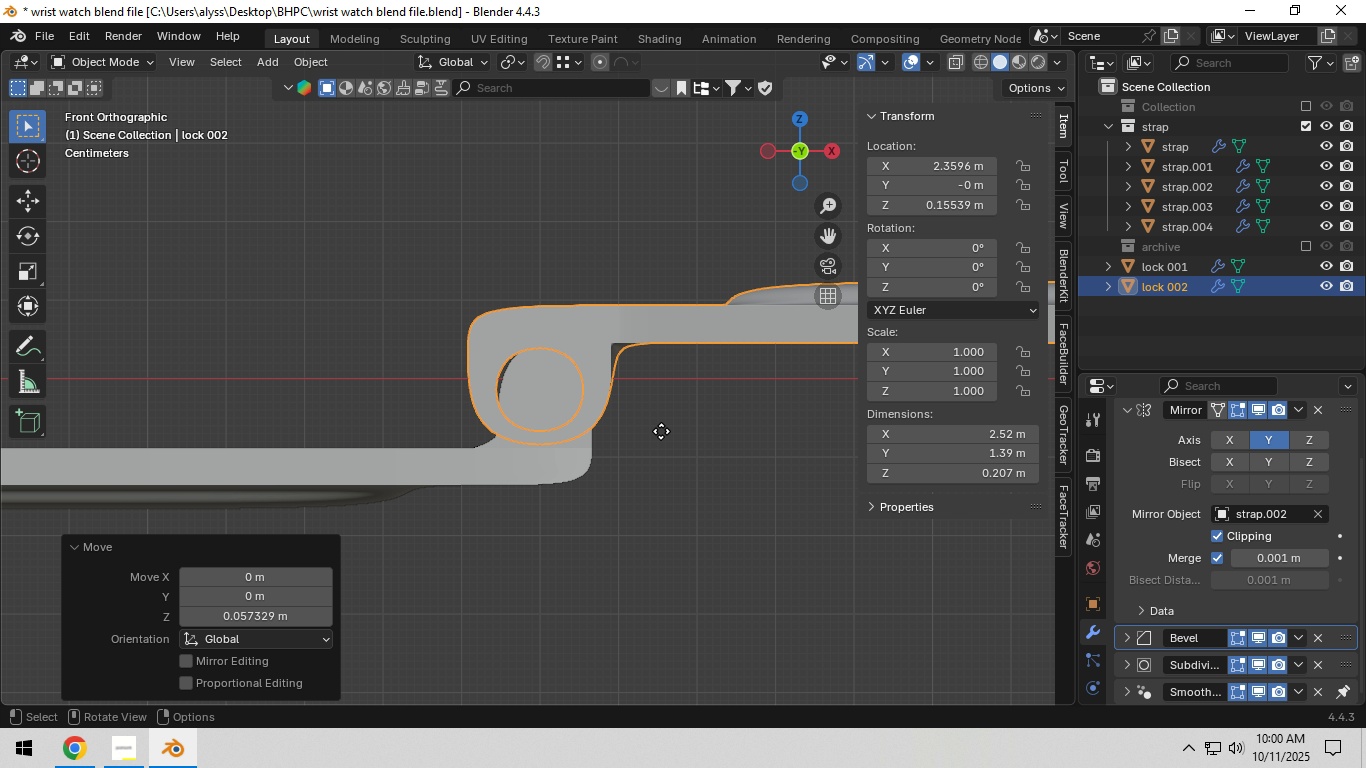 
type(gx)
 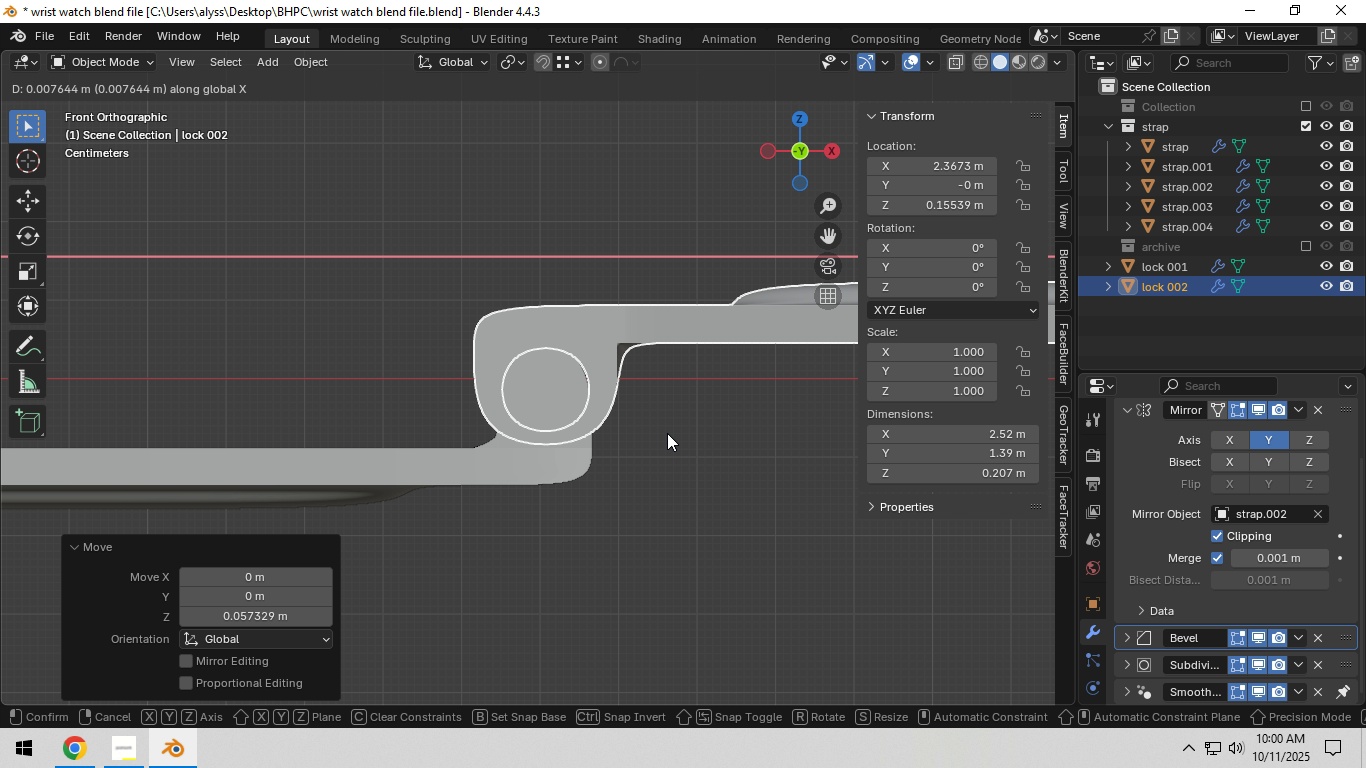 
double_click([667, 444])
 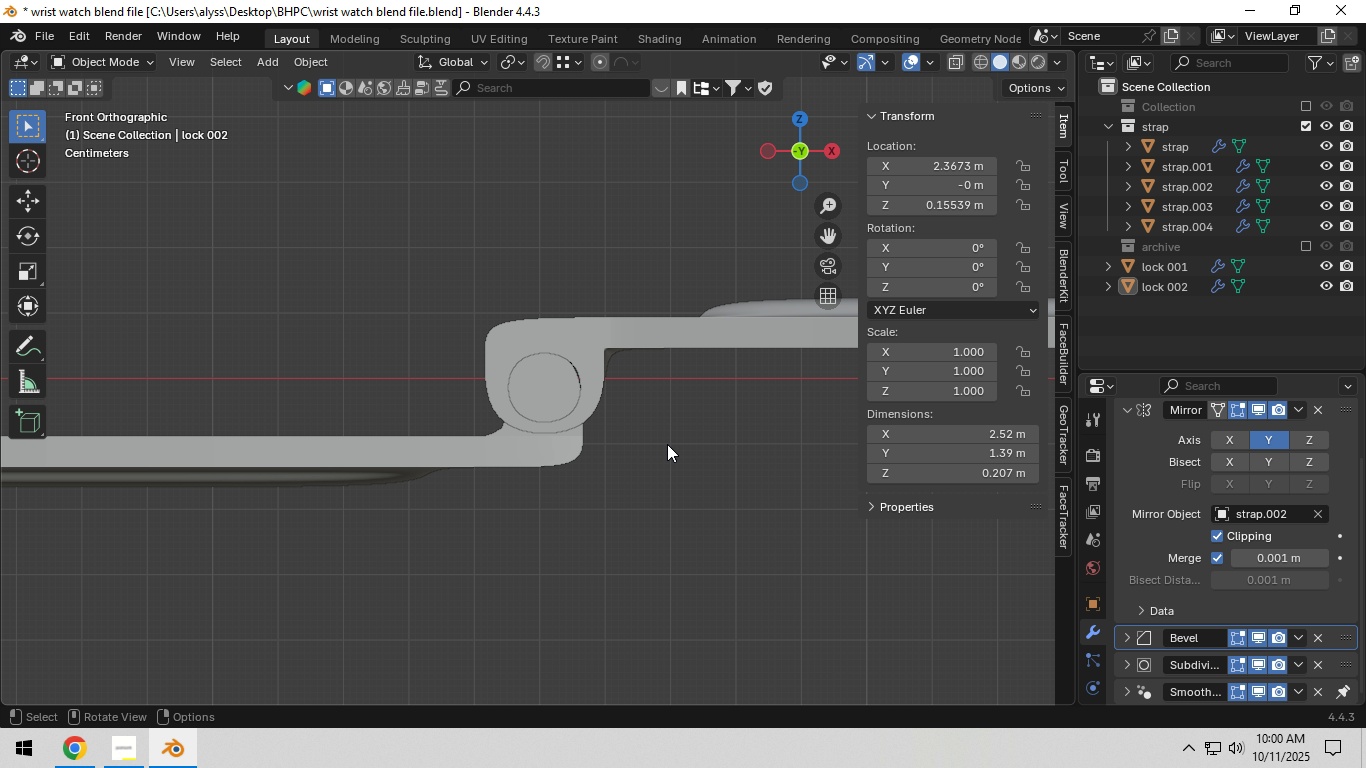 
scroll: coordinate [667, 444], scroll_direction: down, amount: 6.0
 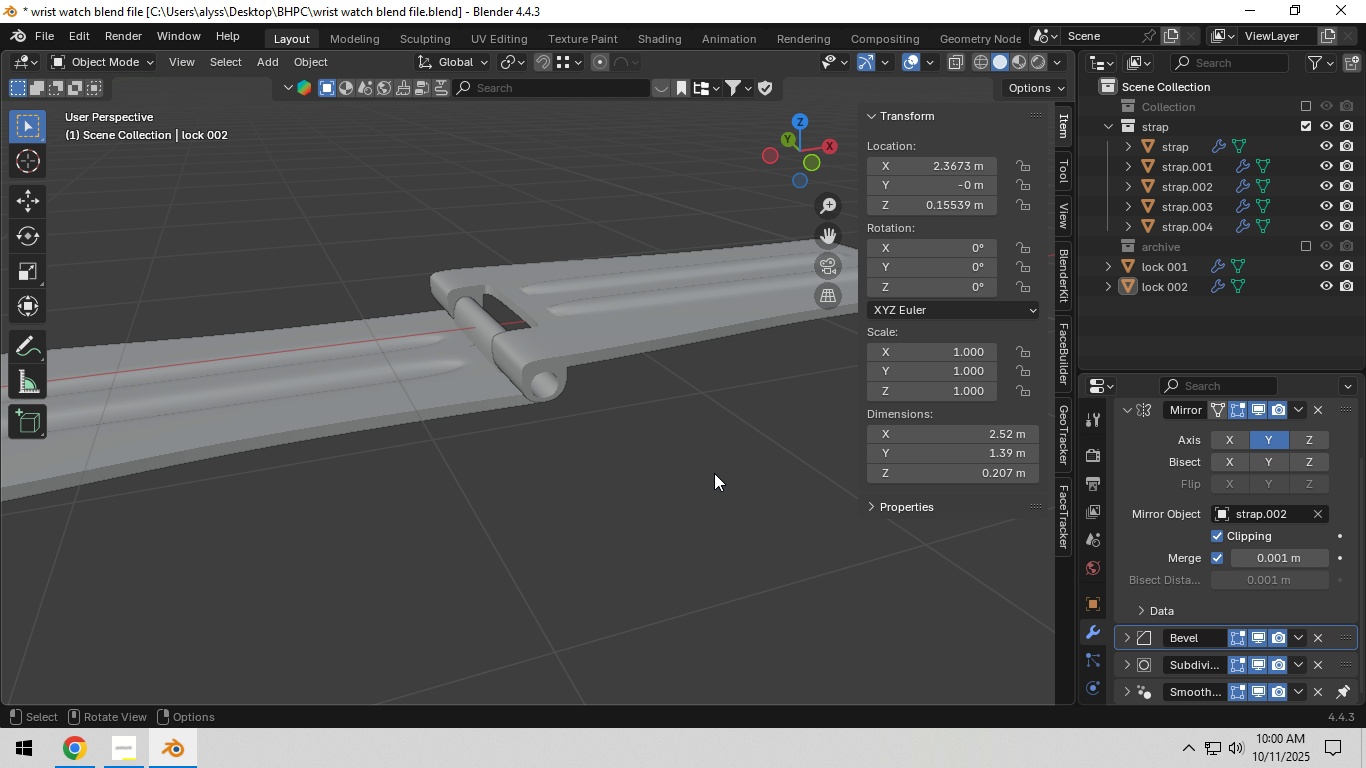 
key(Z)
 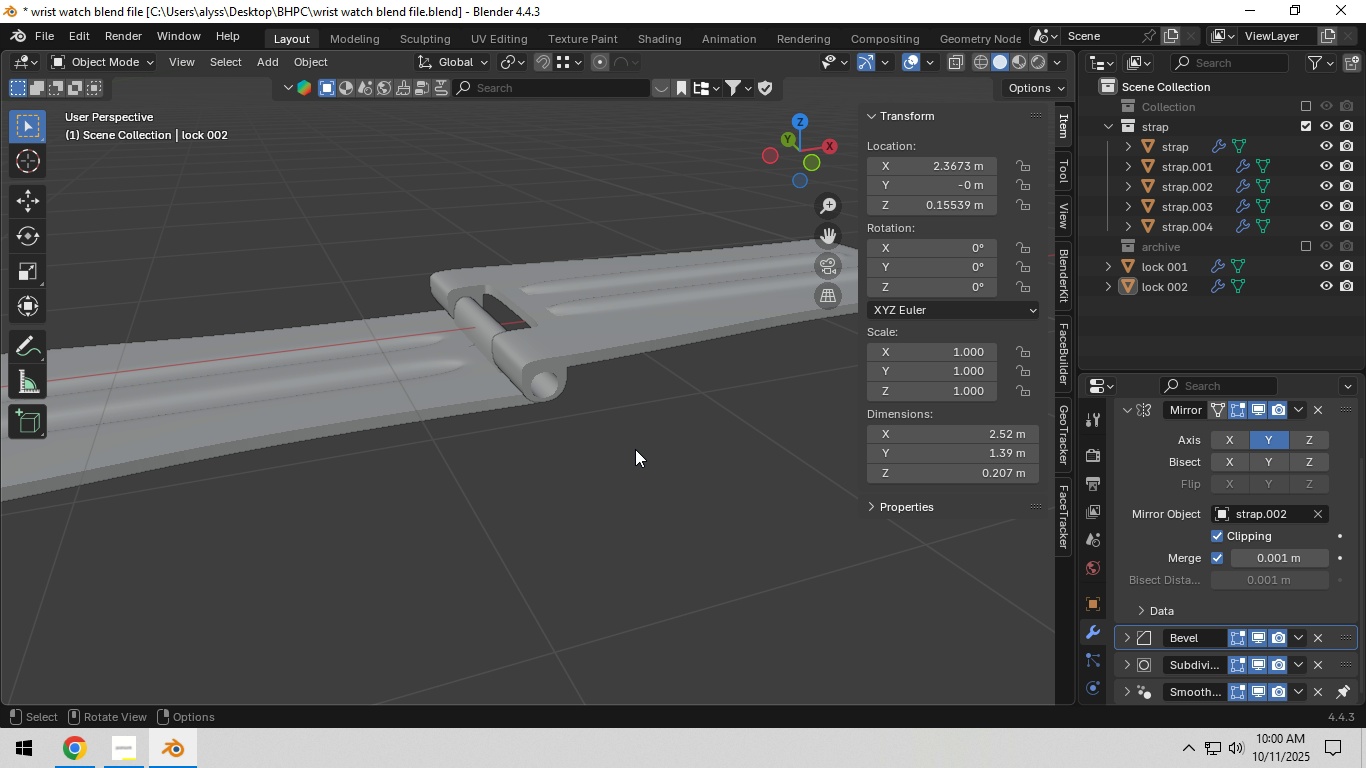 
scroll: coordinate [413, 486], scroll_direction: down, amount: 9.0
 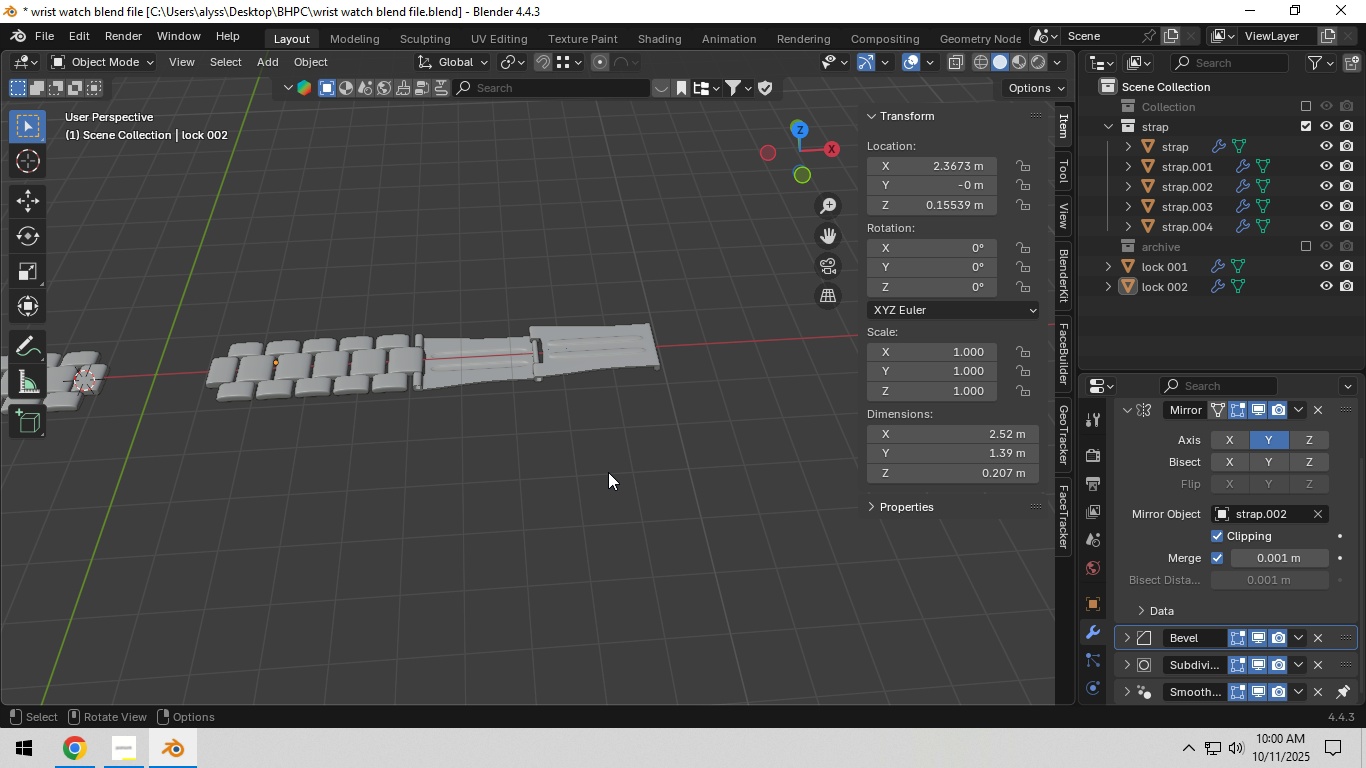 
hold_key(key=ControlLeft, duration=1.5)
 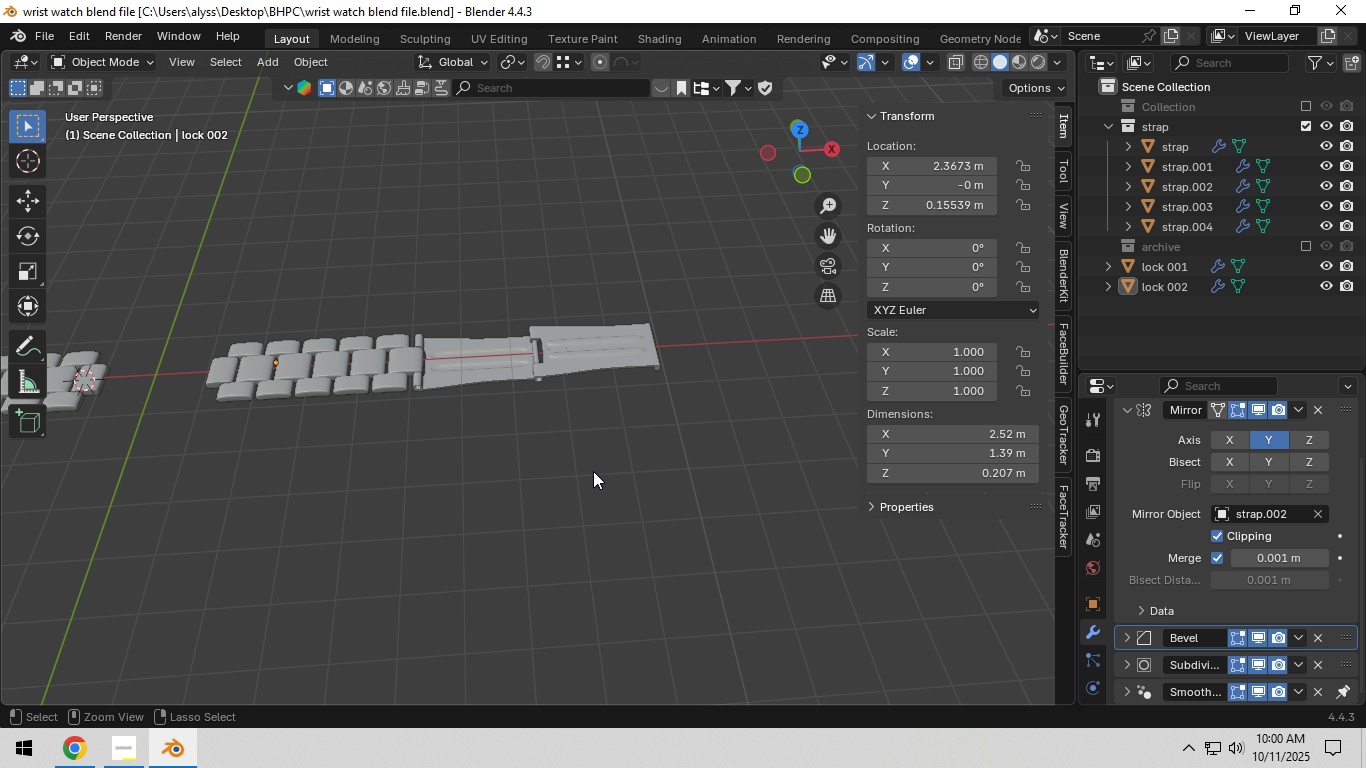 
key(Control+ControlLeft)
 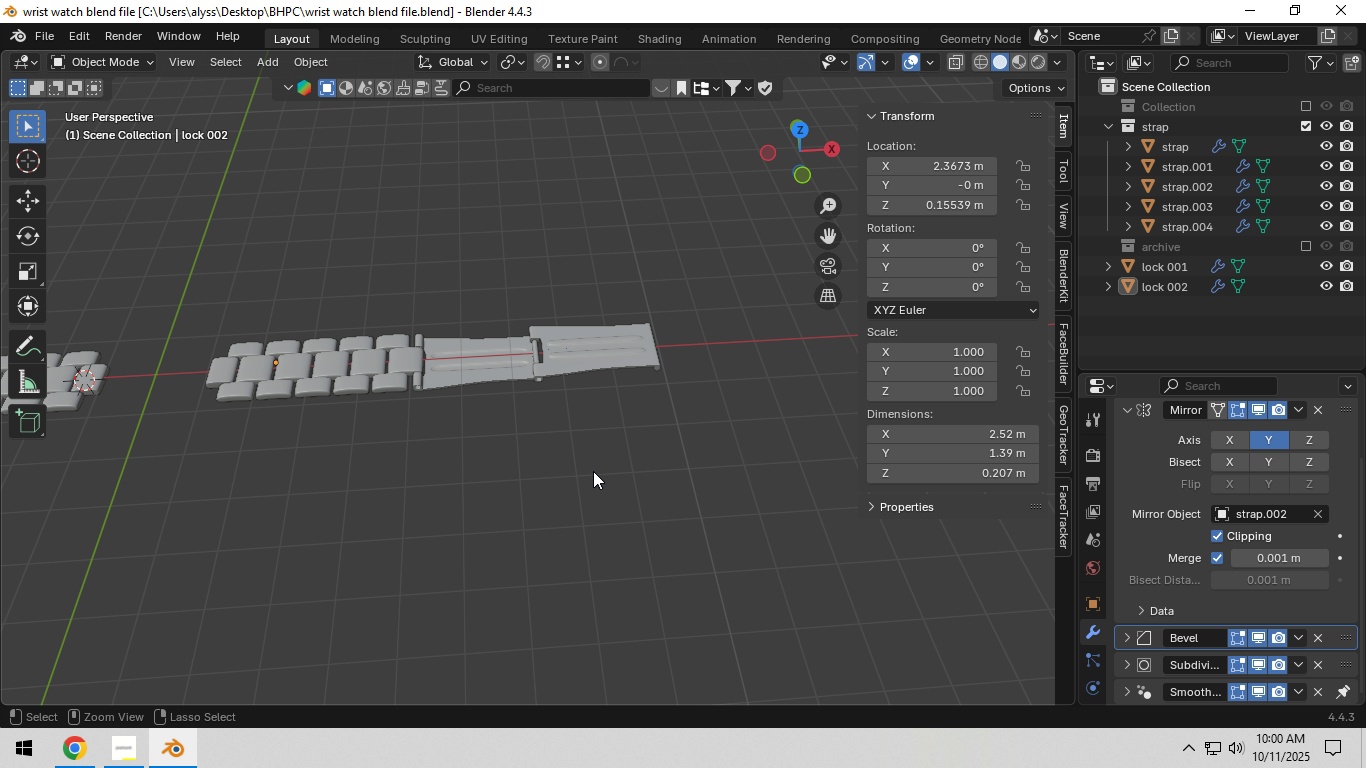 
key(Control+S)
 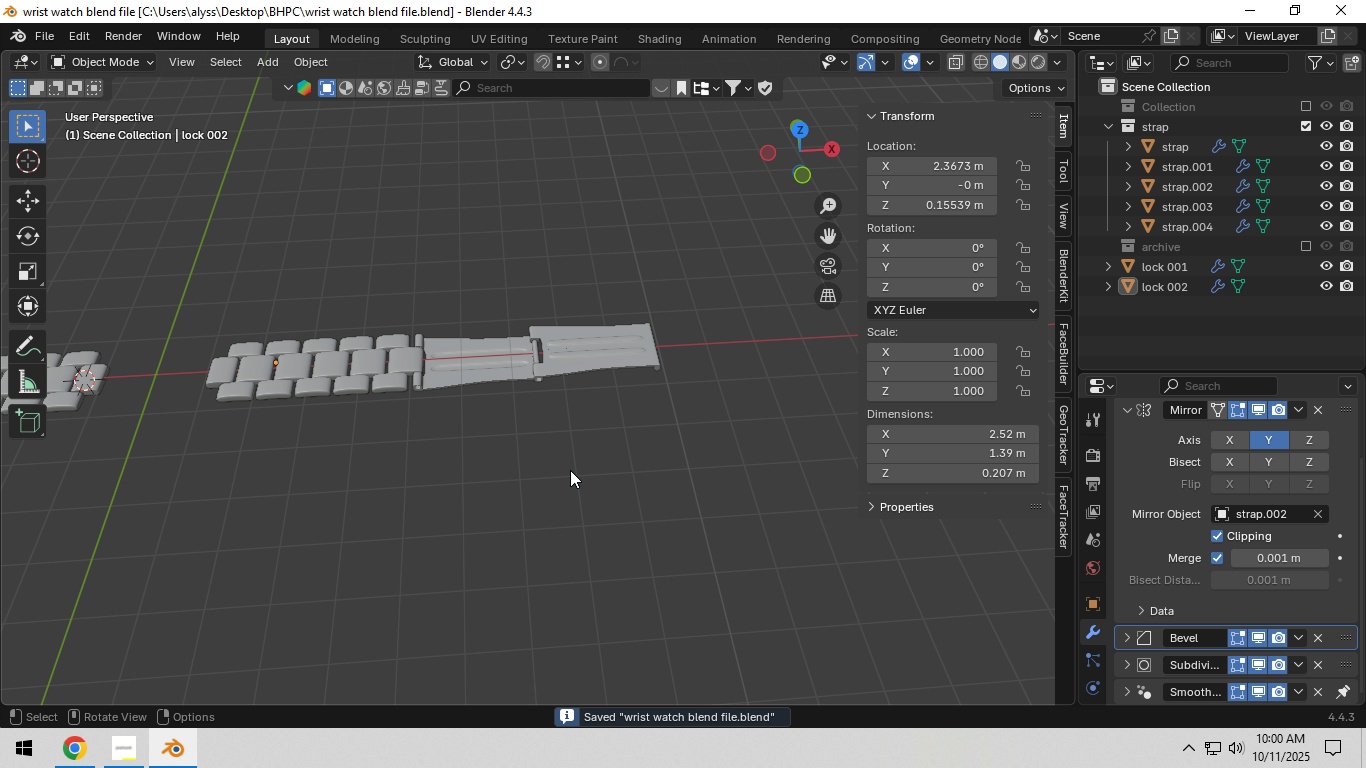 
scroll: coordinate [565, 470], scroll_direction: down, amount: 3.0
 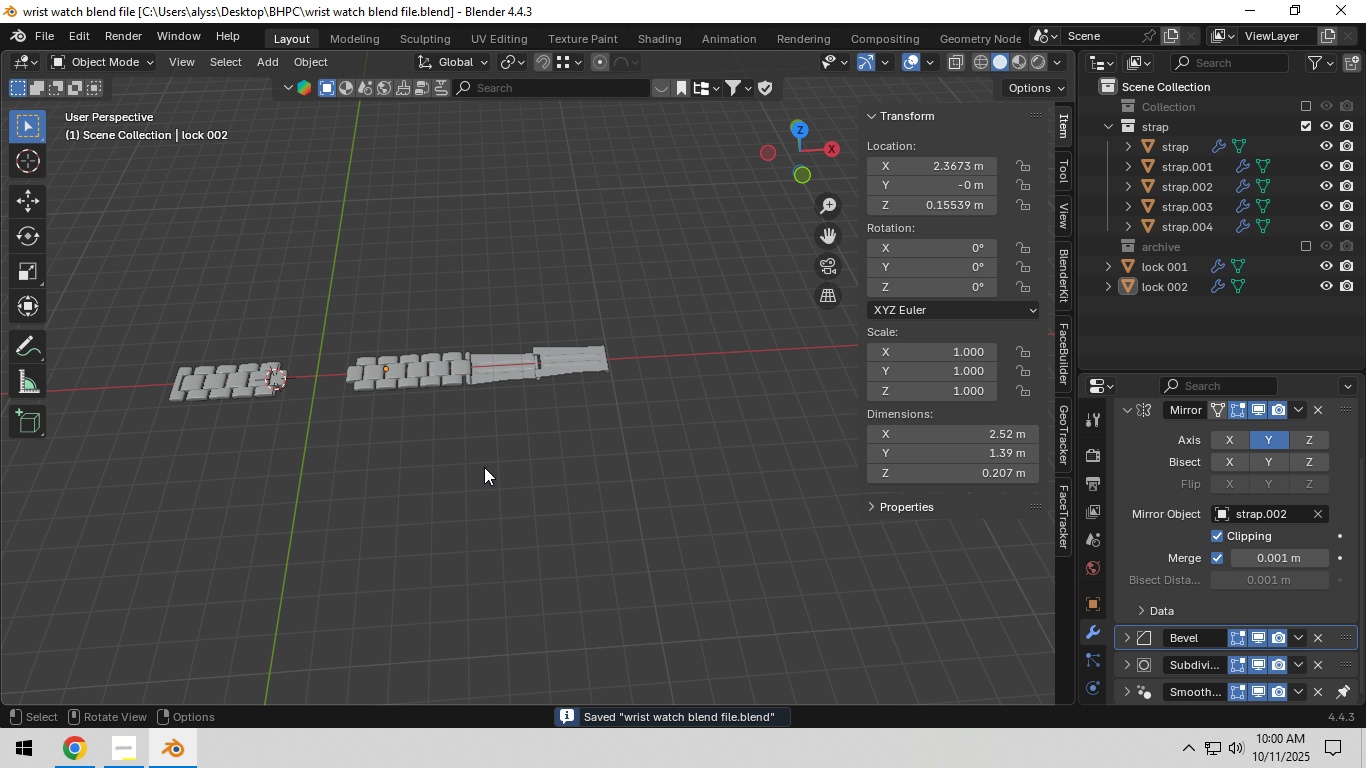 
hold_key(key=ShiftLeft, duration=0.7)
 